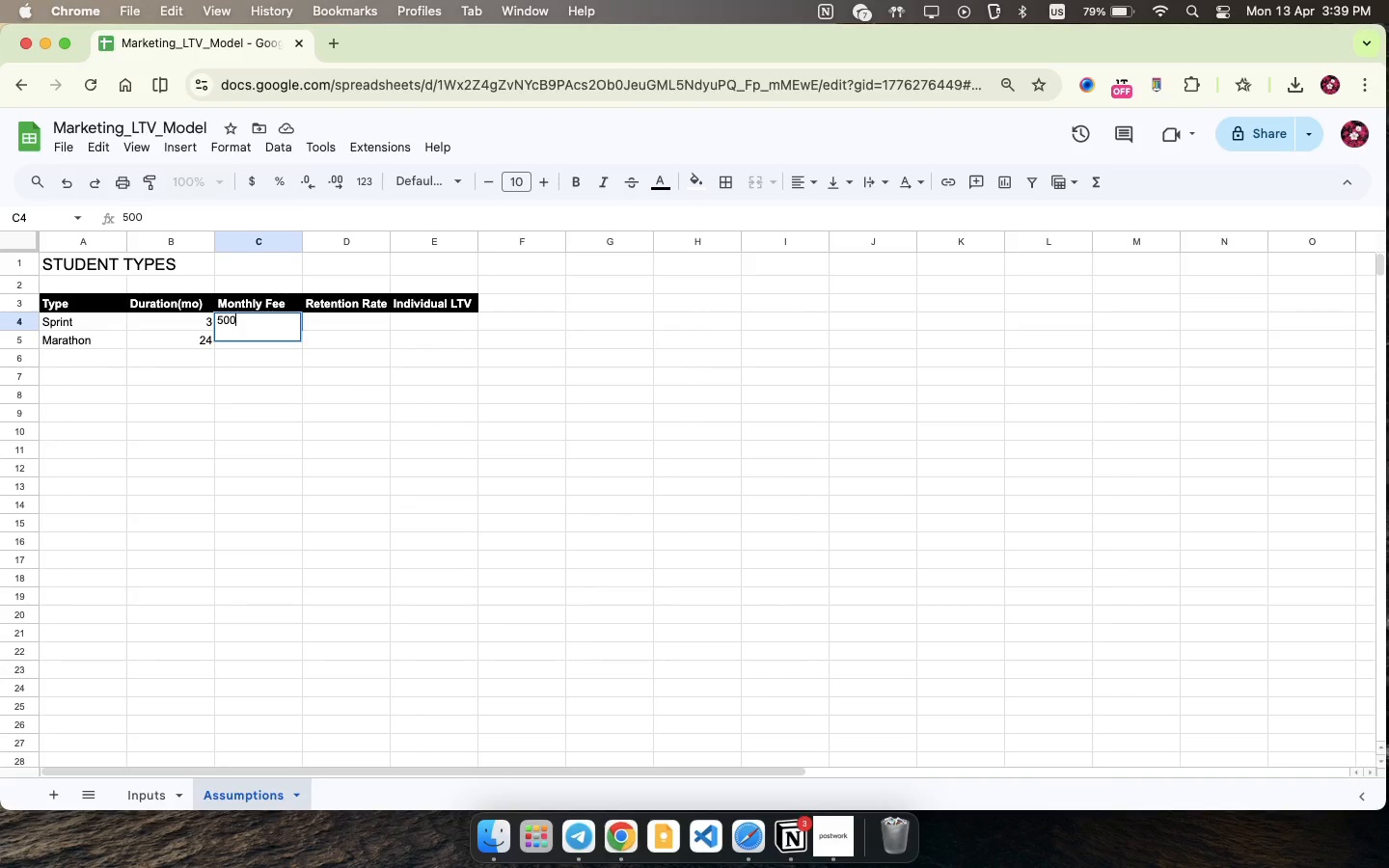 
key(ArrowDown)
 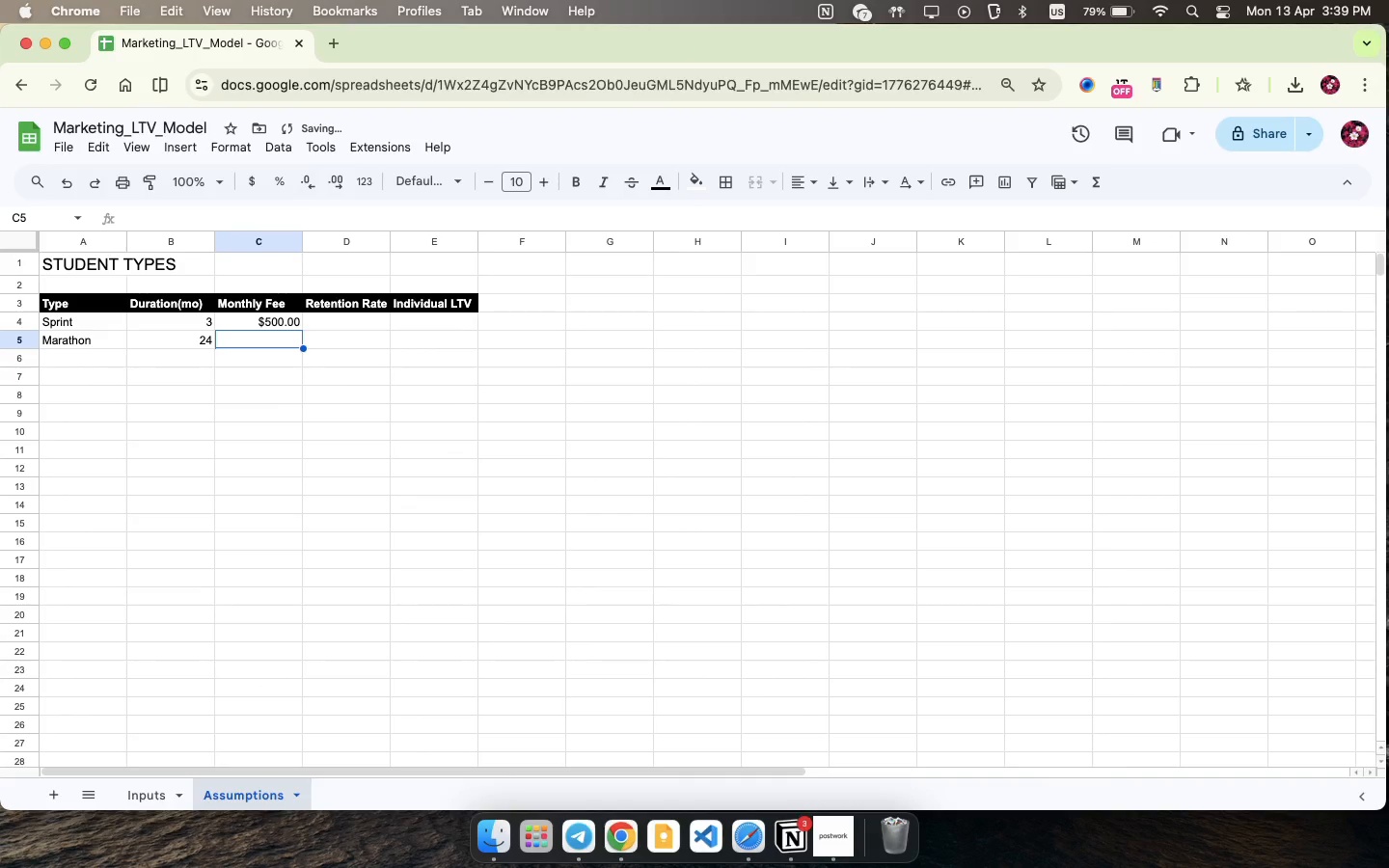 
type(300)
 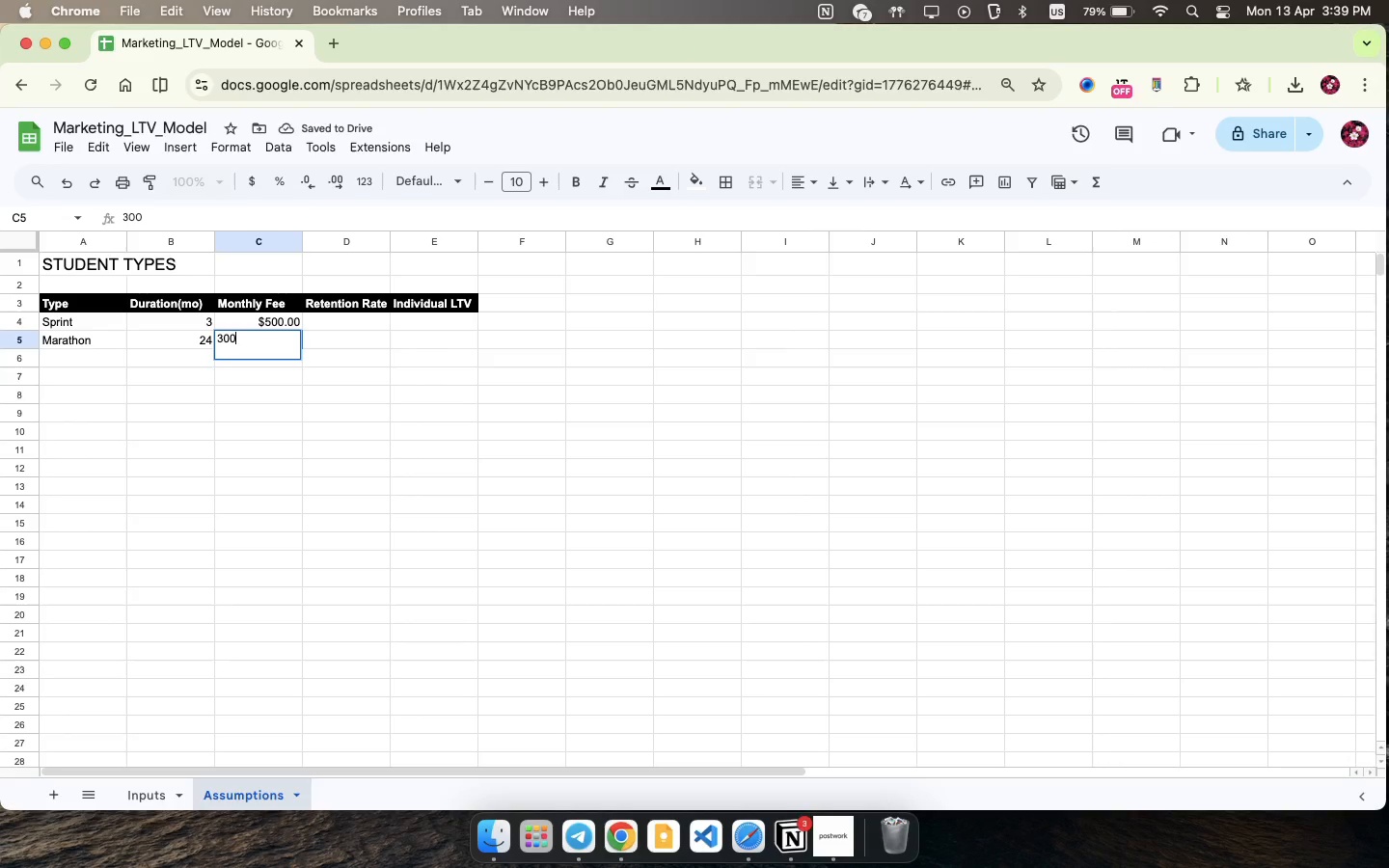 
key(ArrowDown)
 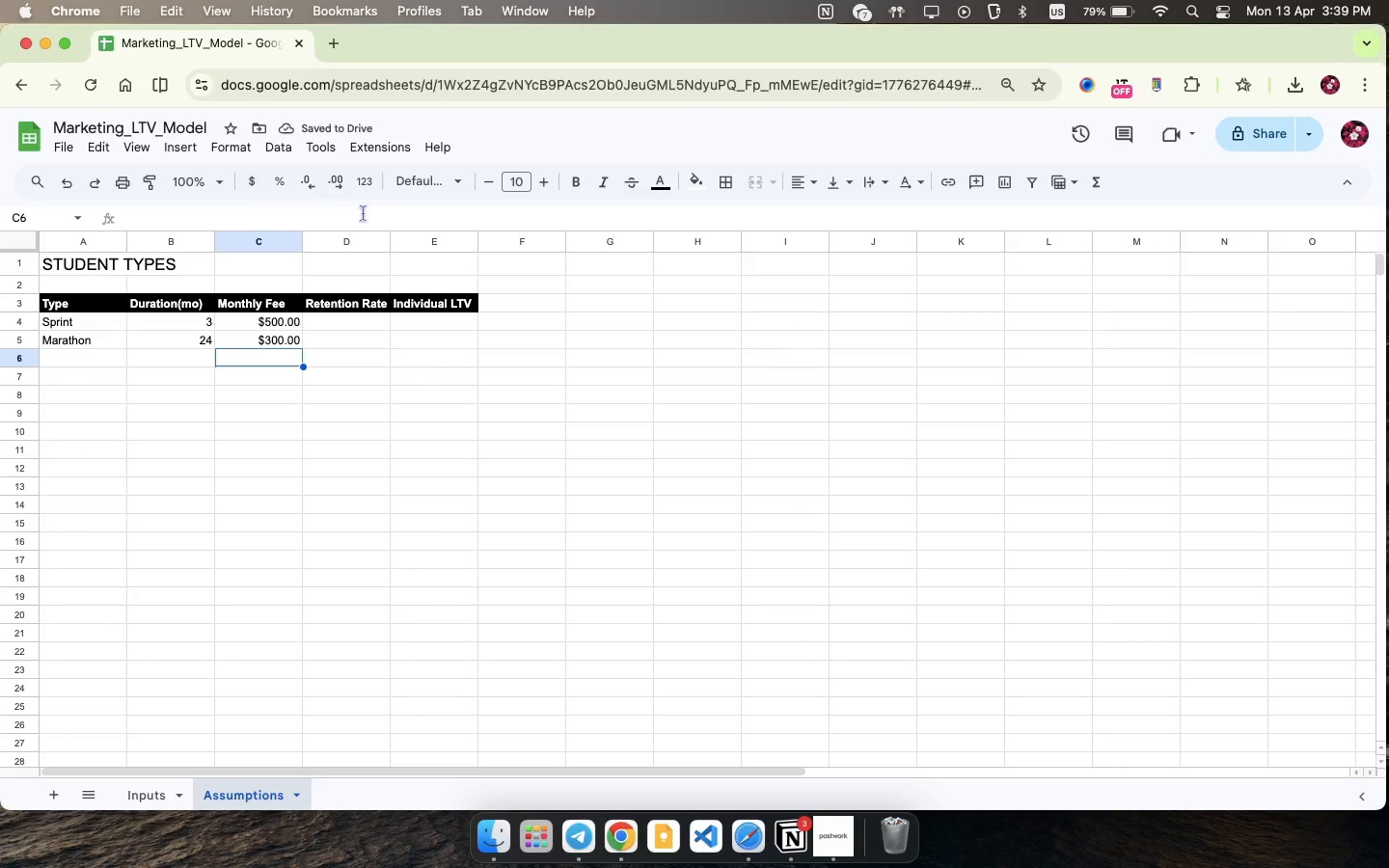 
left_click([366, 242])
 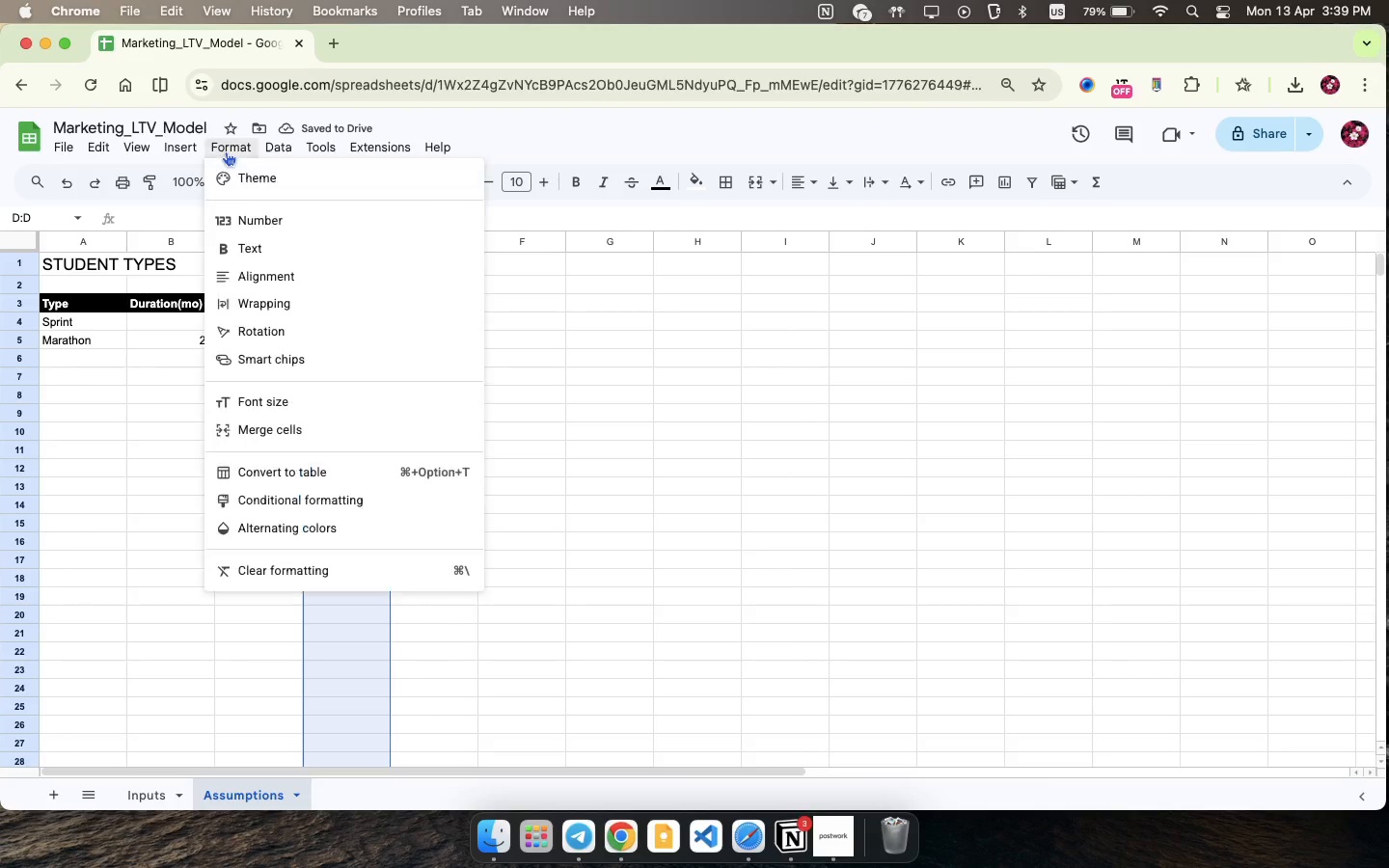 
left_click([226, 151])
 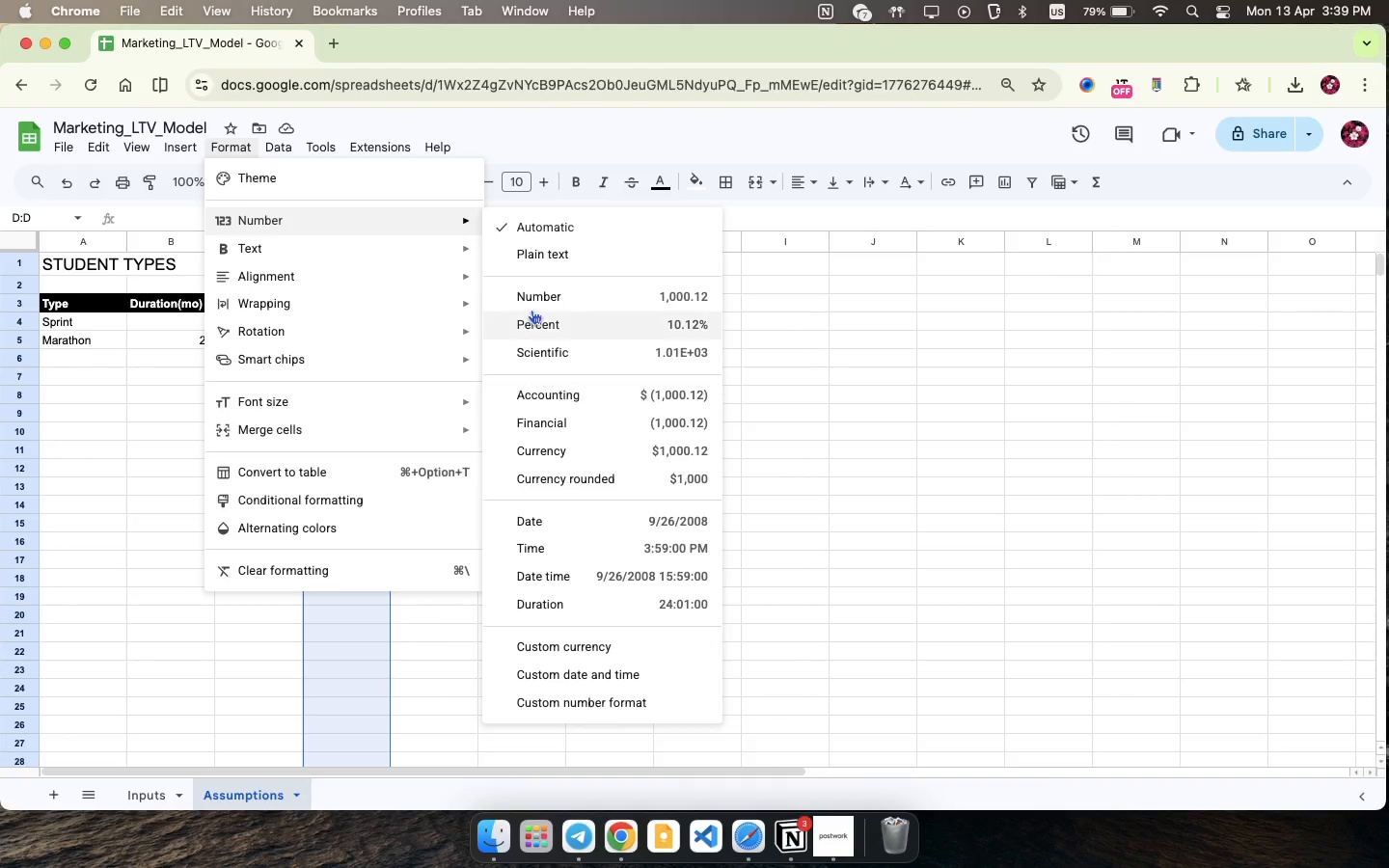 
left_click([532, 321])
 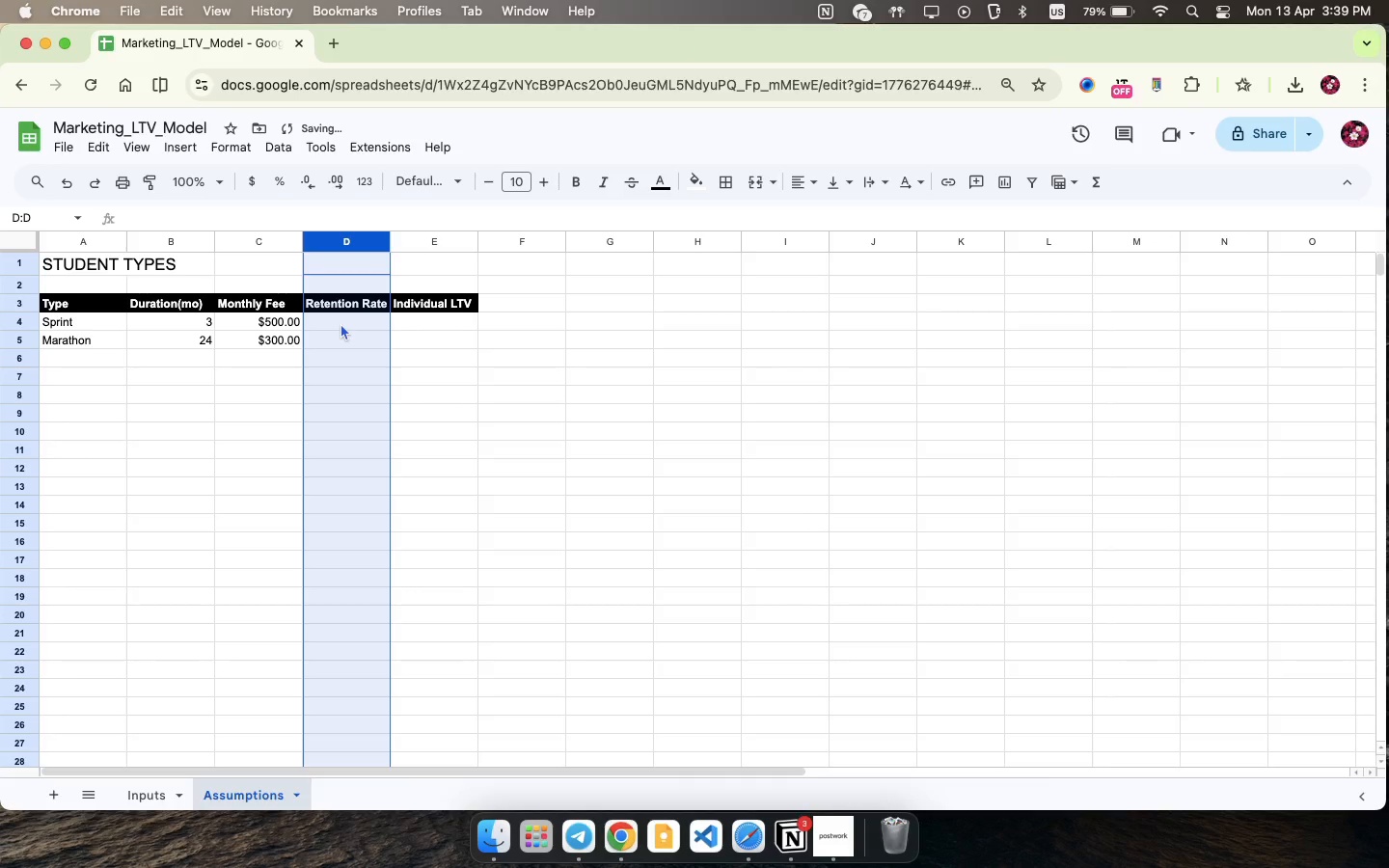 
left_click([340, 323])
 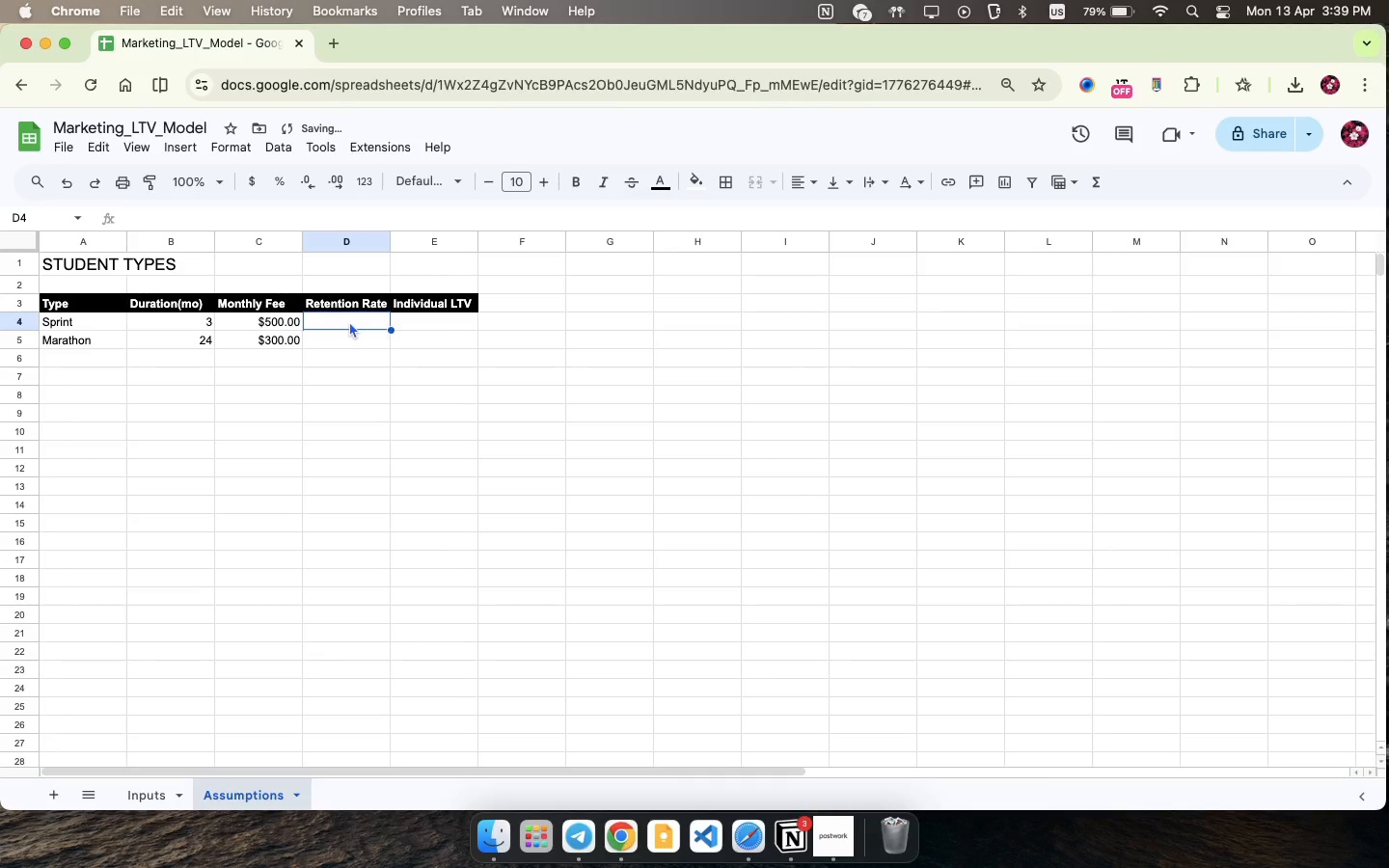 
type(80)
 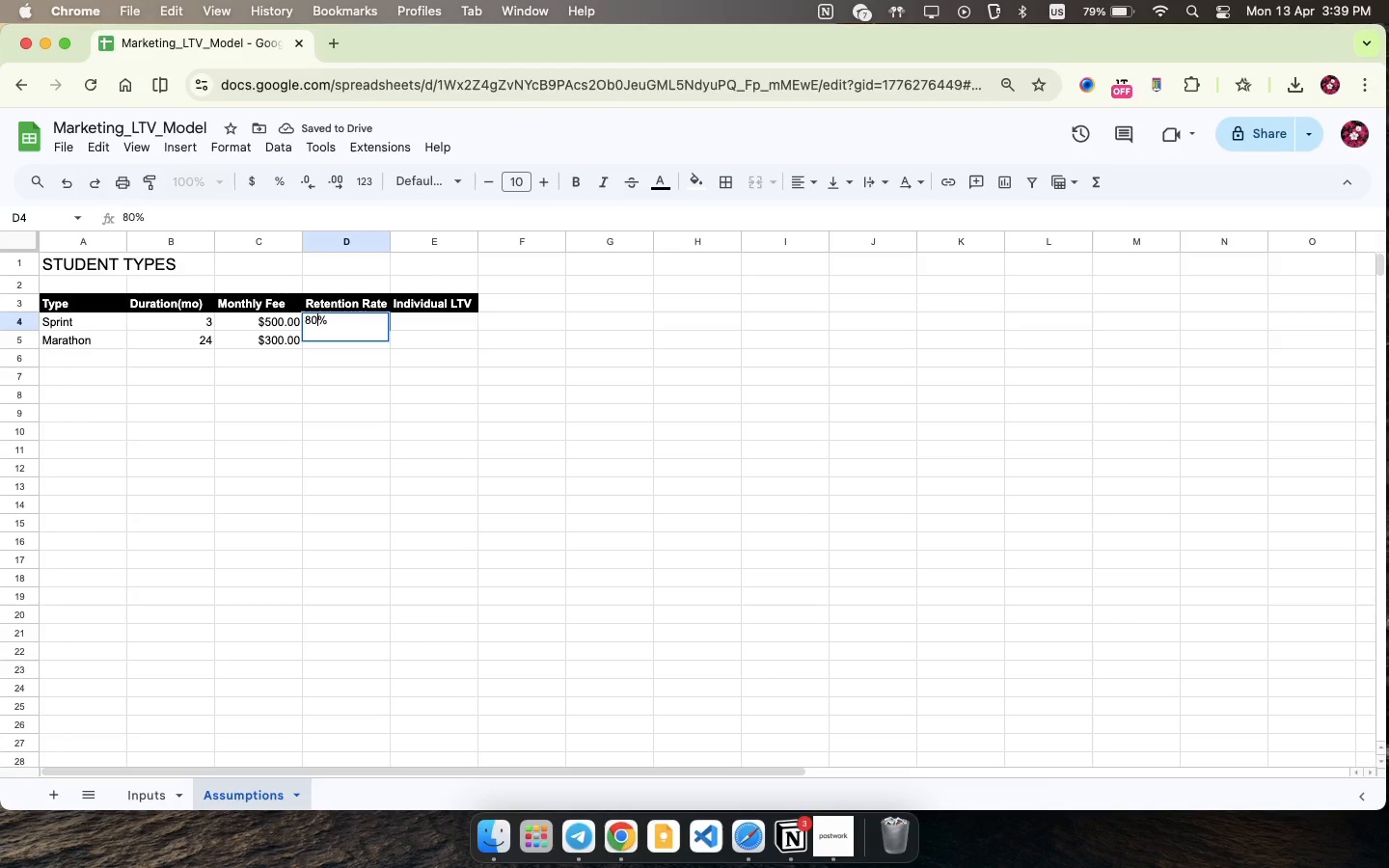 
key(ArrowDown)
 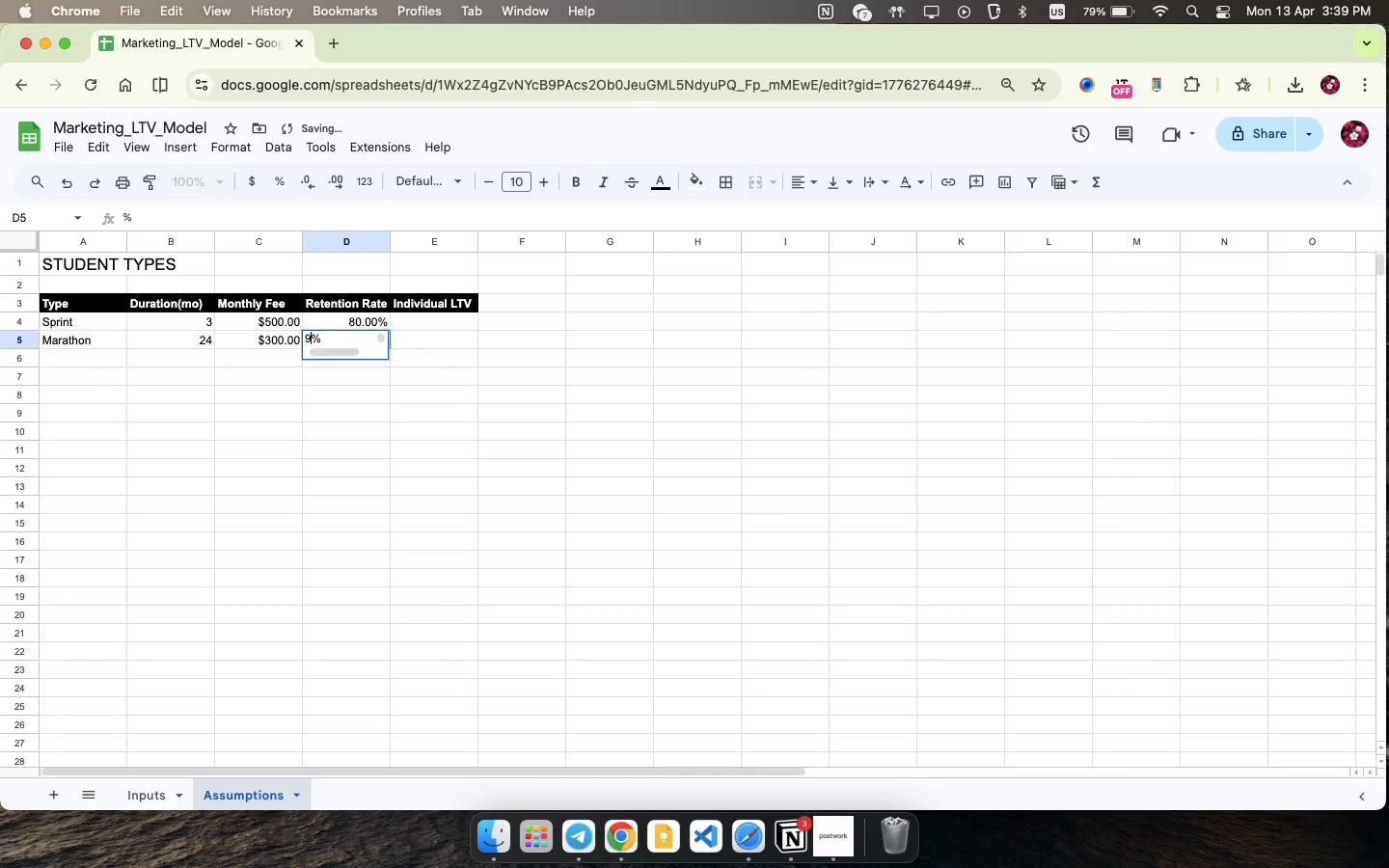 
key(9)
 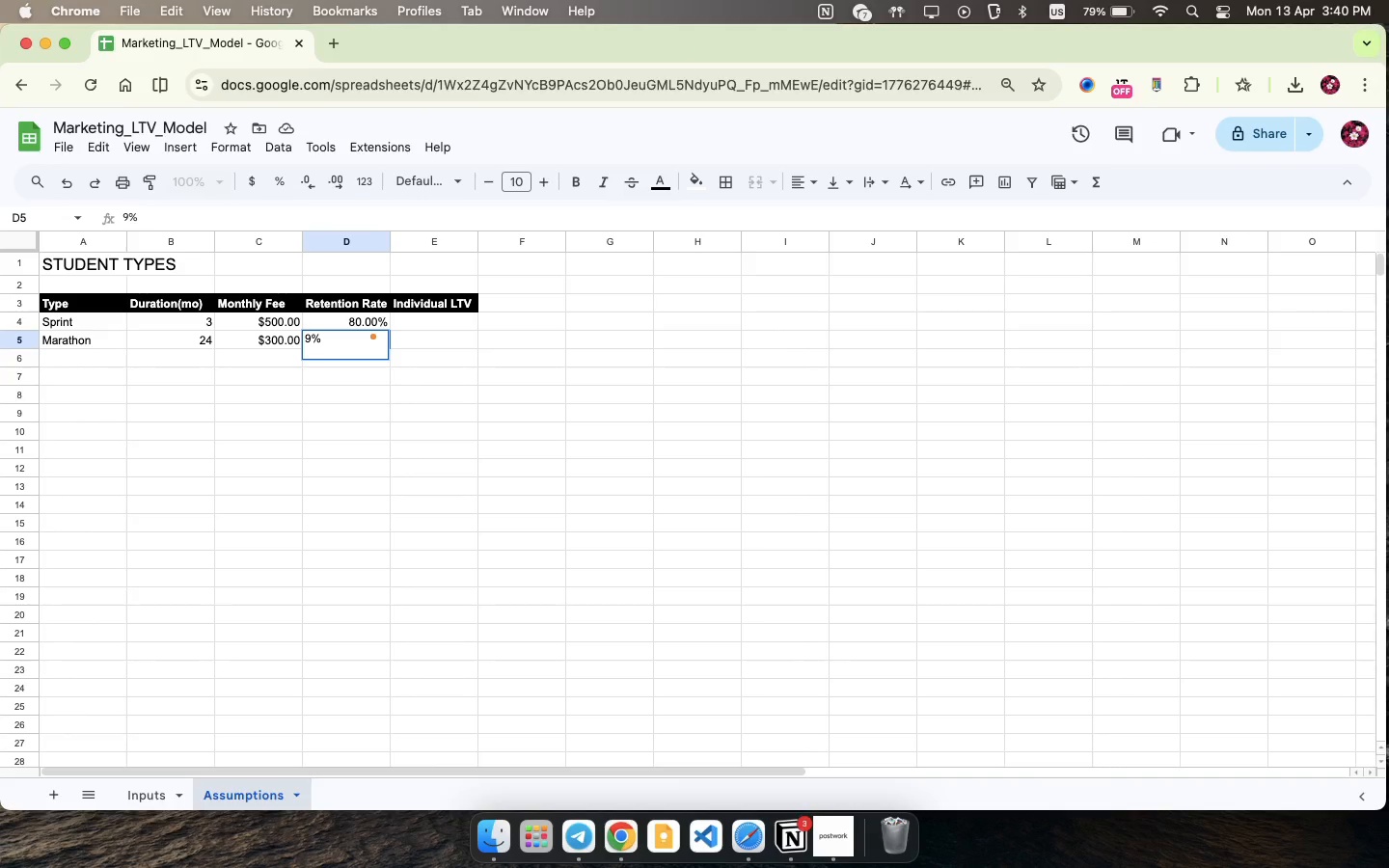 
wait(12.58)
 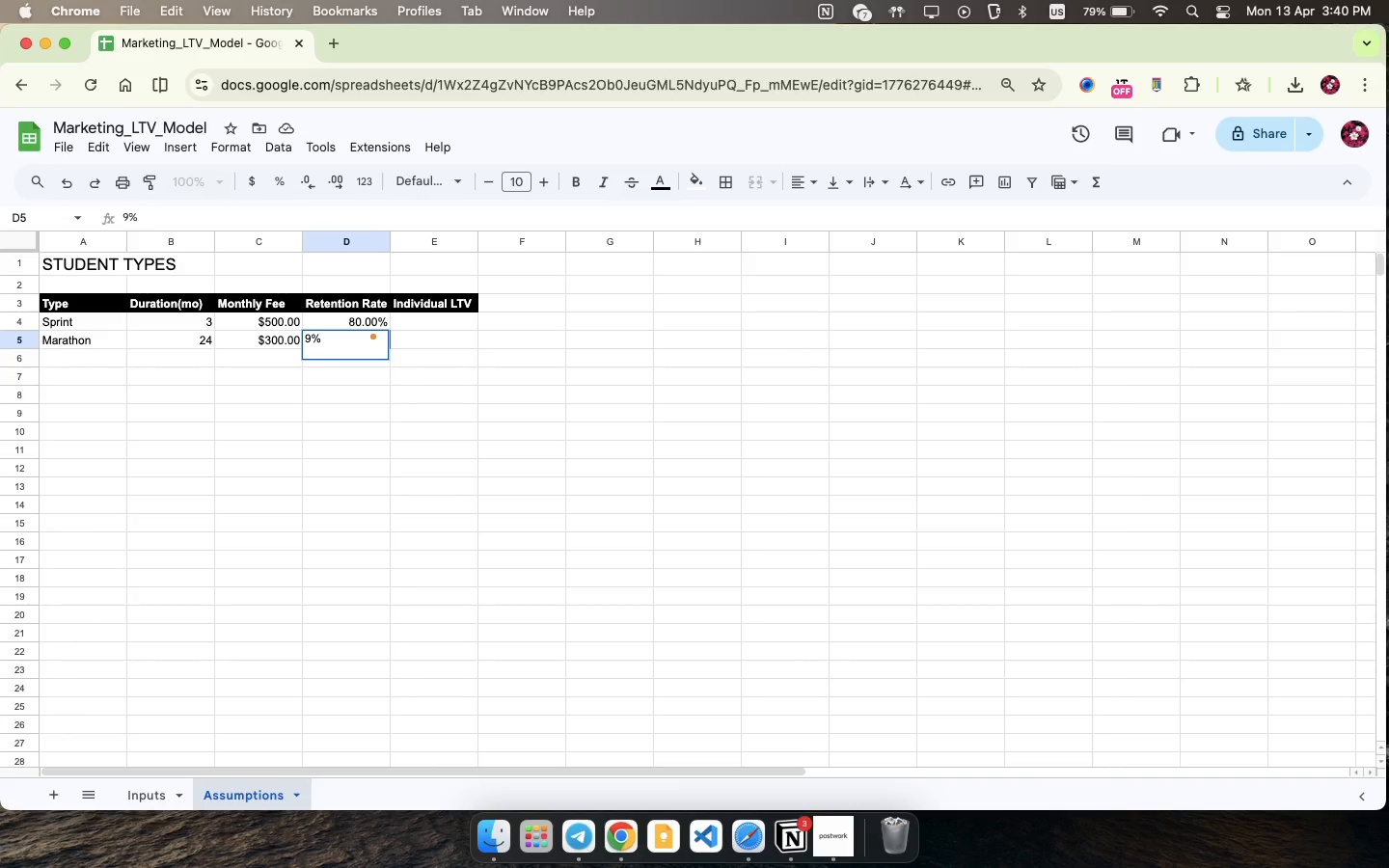 
key(0)
 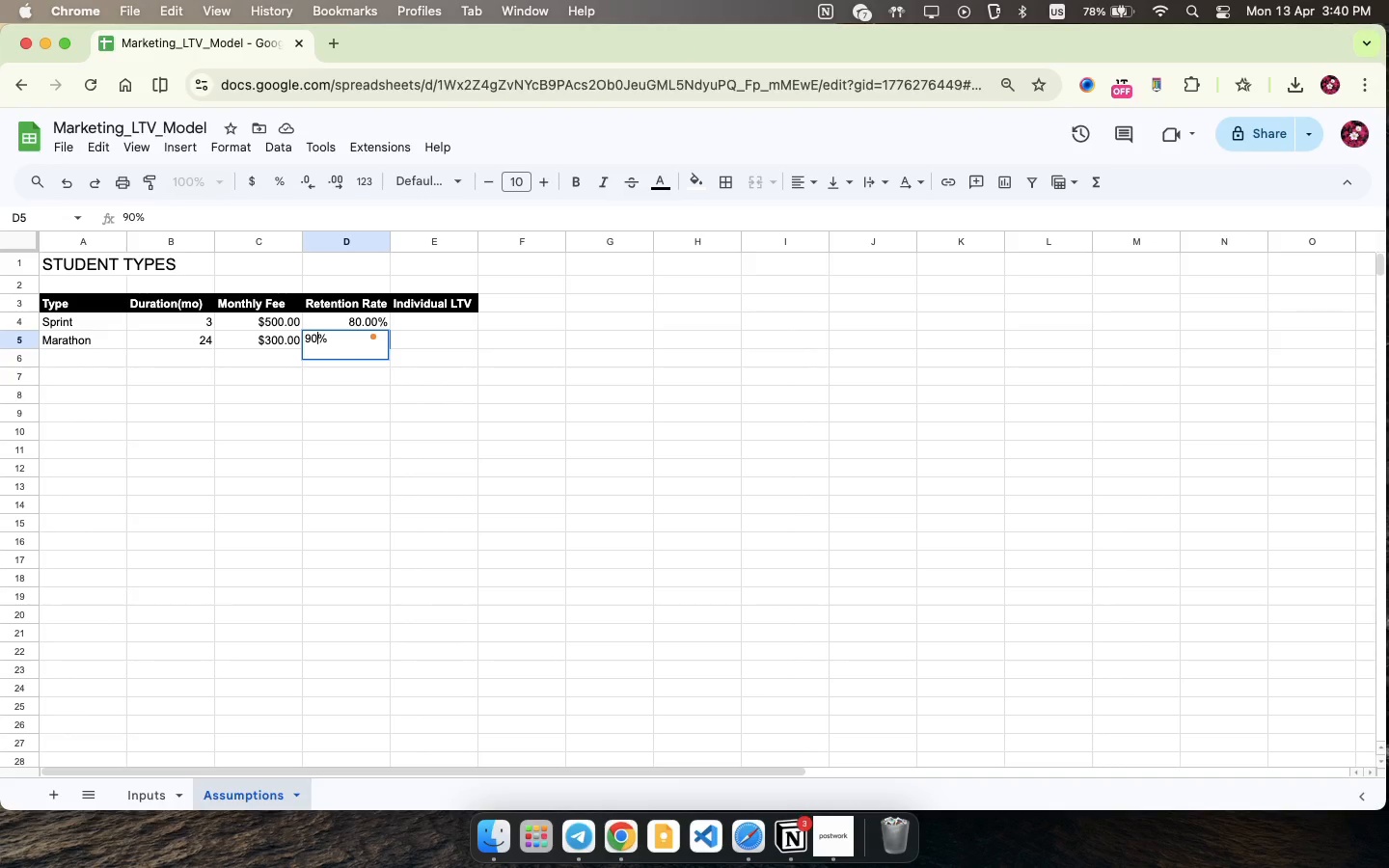 
key(Enter)
 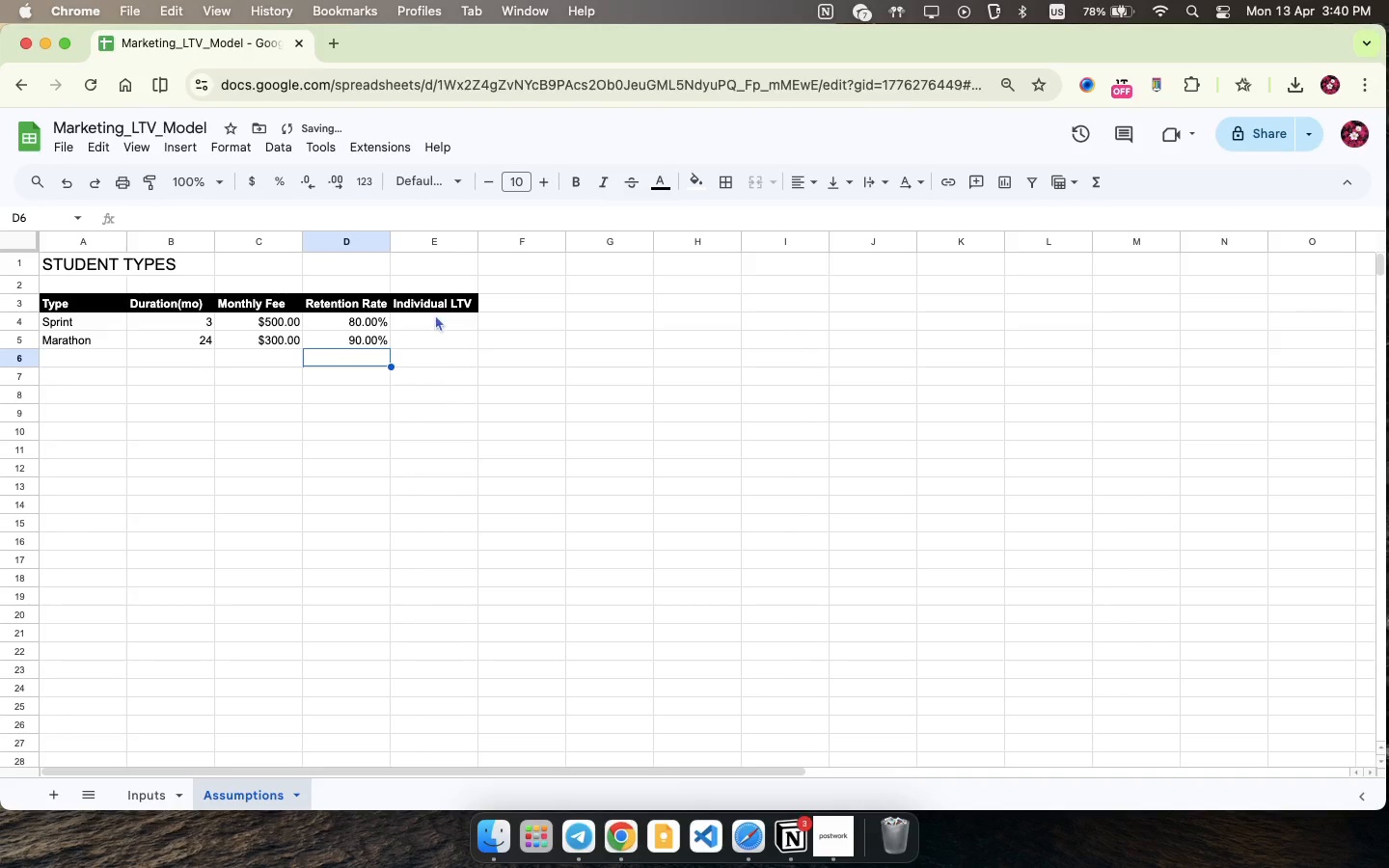 
left_click([434, 318])
 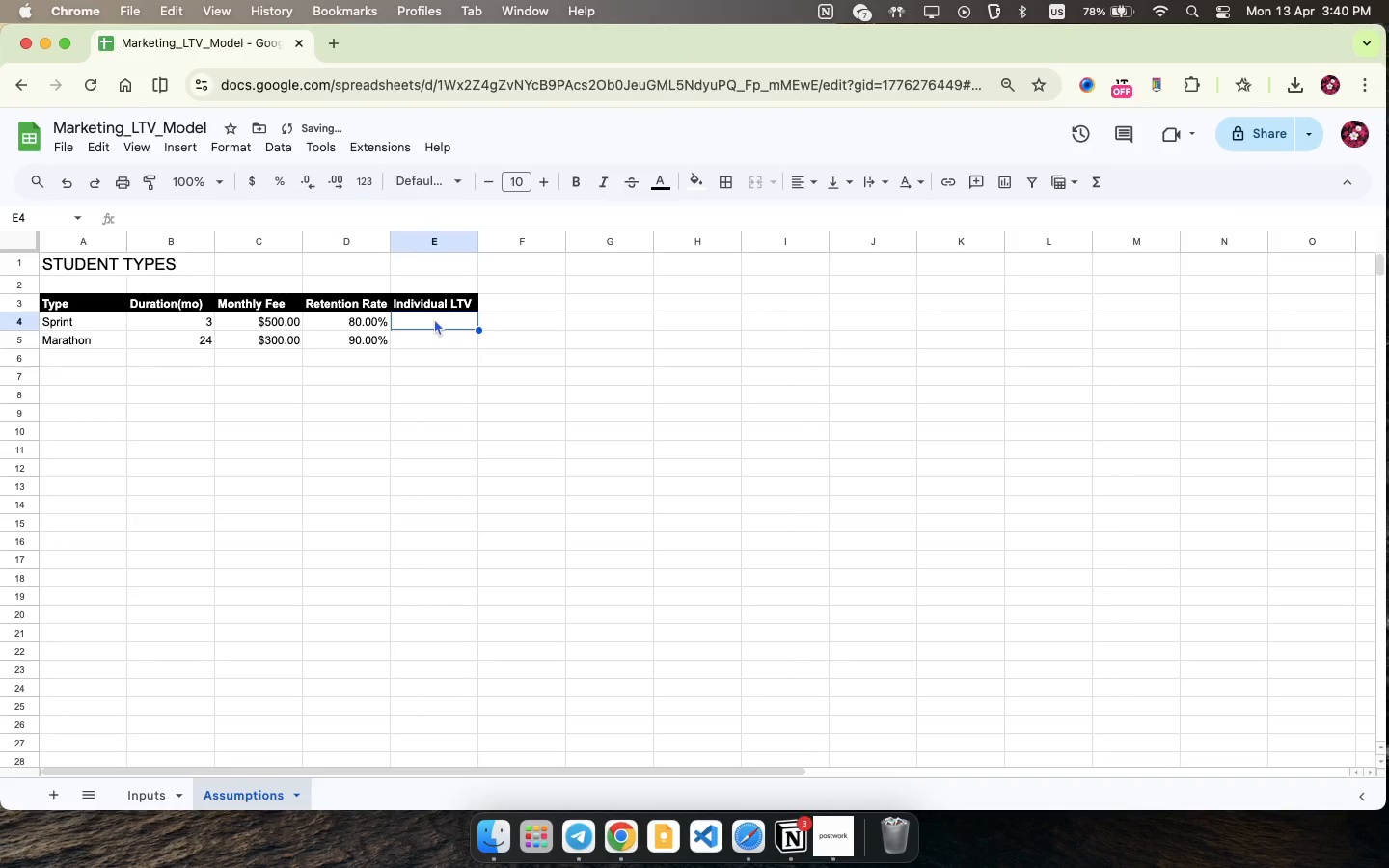 
type(=C4&)
key(Backspace)
type(*b)
key(Backspace)
type(B4*()
 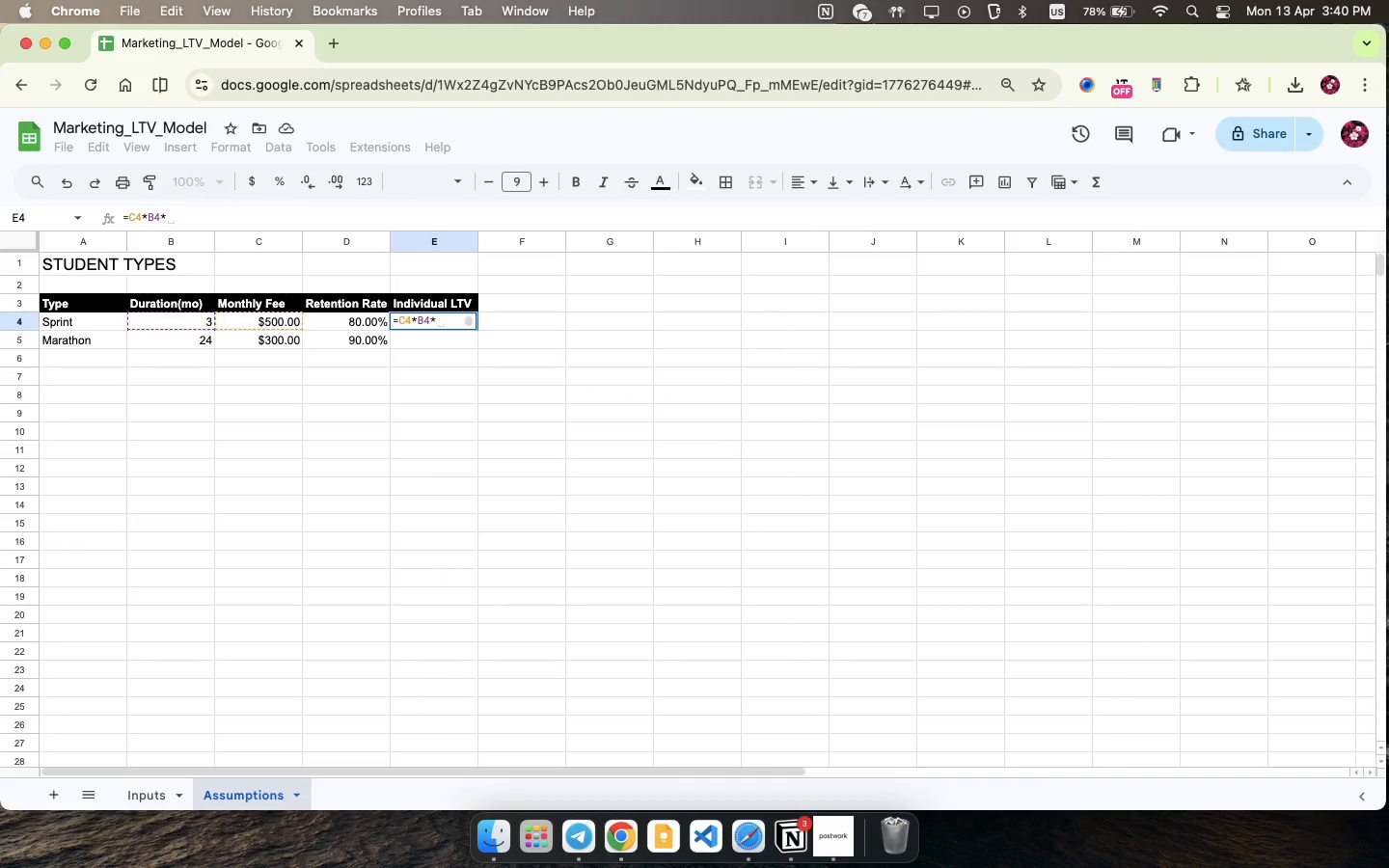 
wait(11.15)
 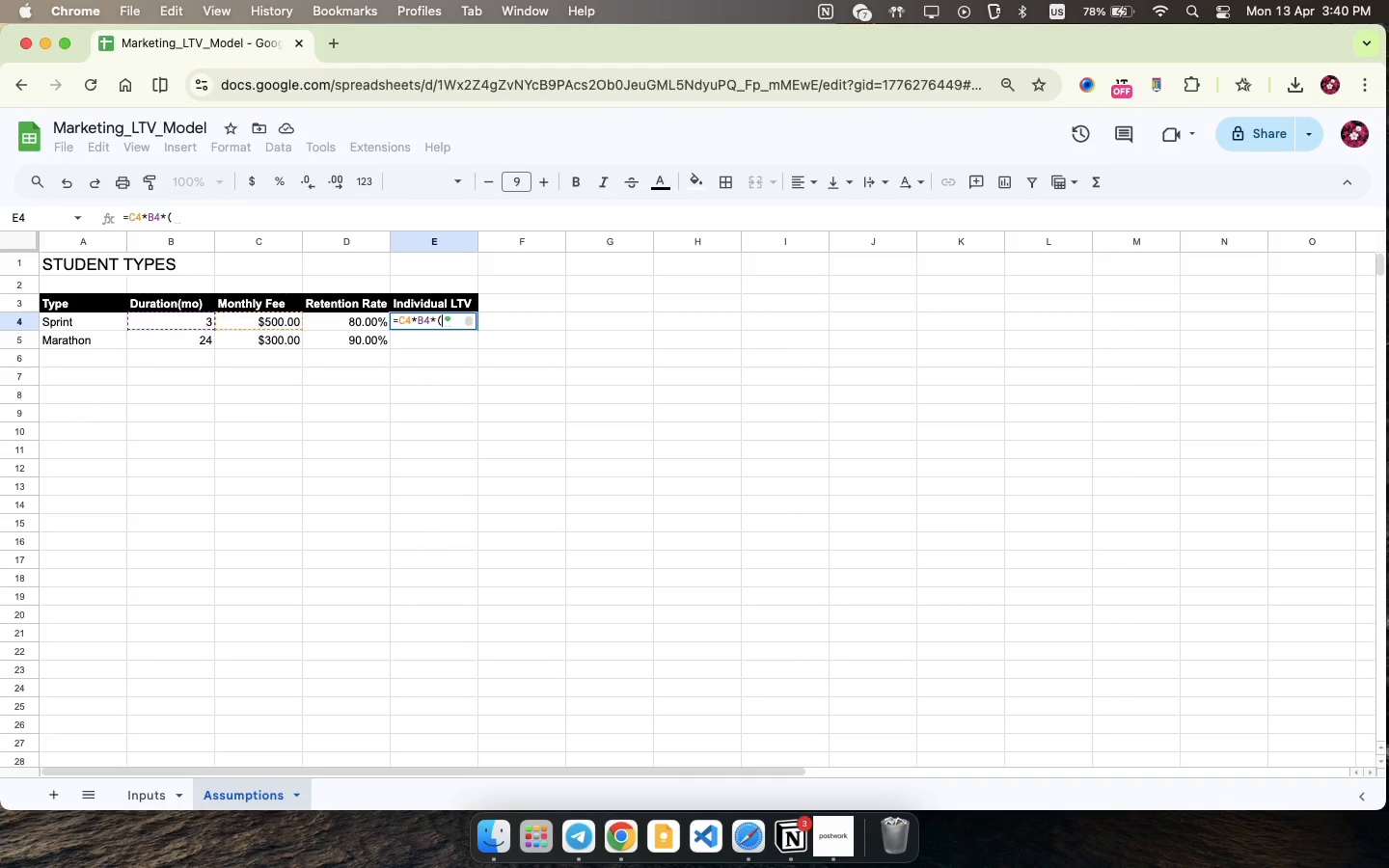 
type(D4+Sent)
 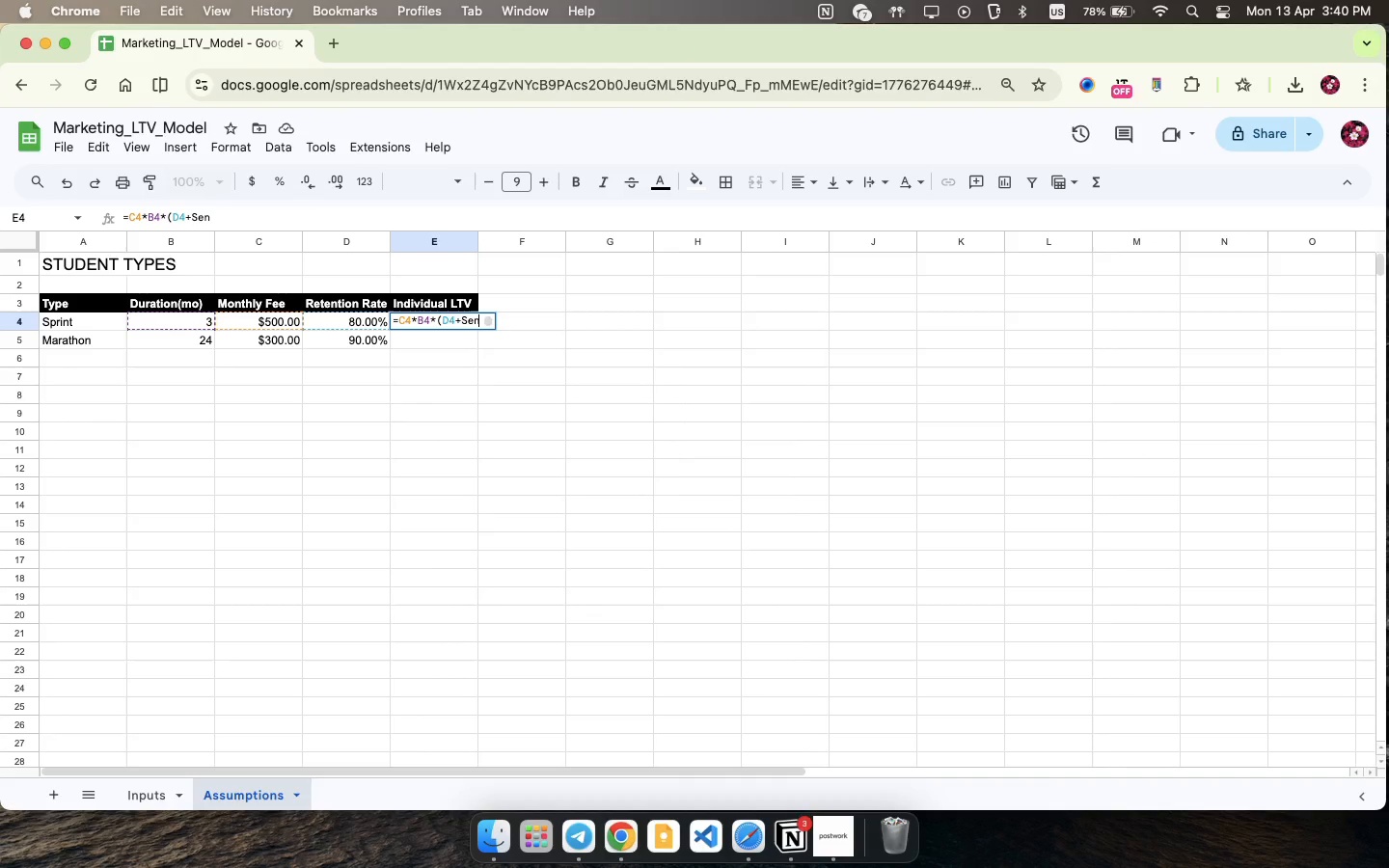 
wait(15.16)
 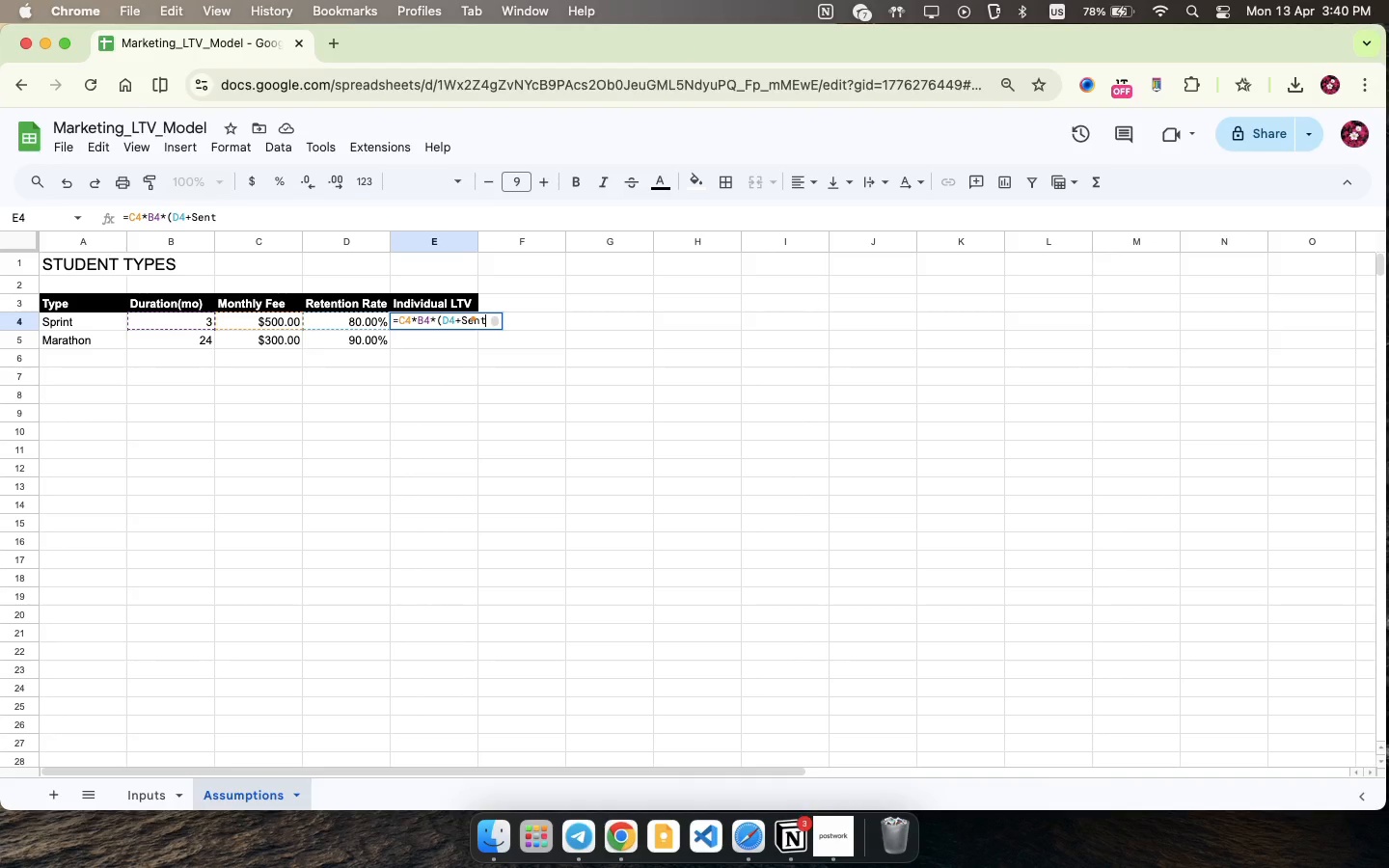 
key(Backspace)
type(sitivity!$B$2))
 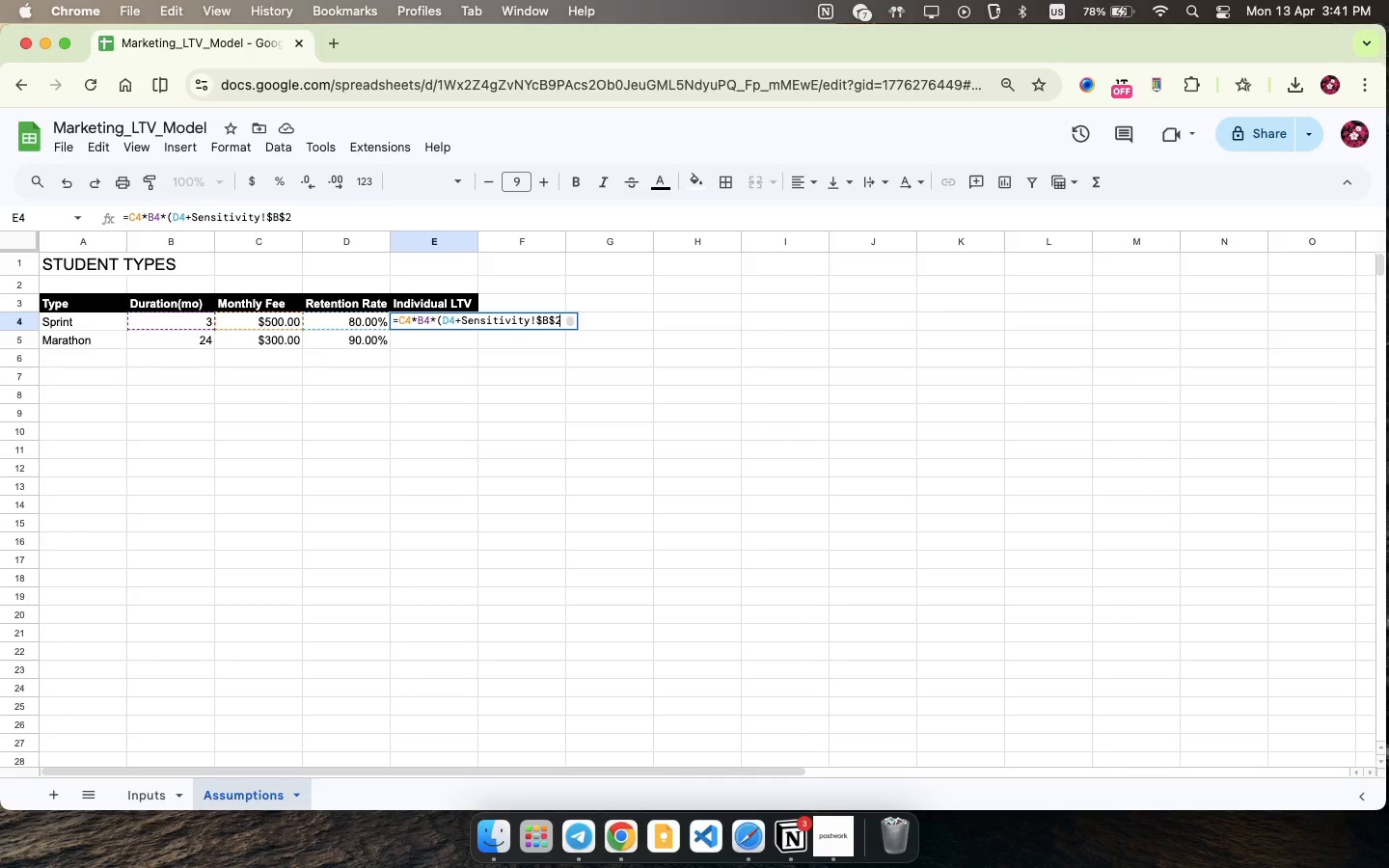 
key(Enter)
 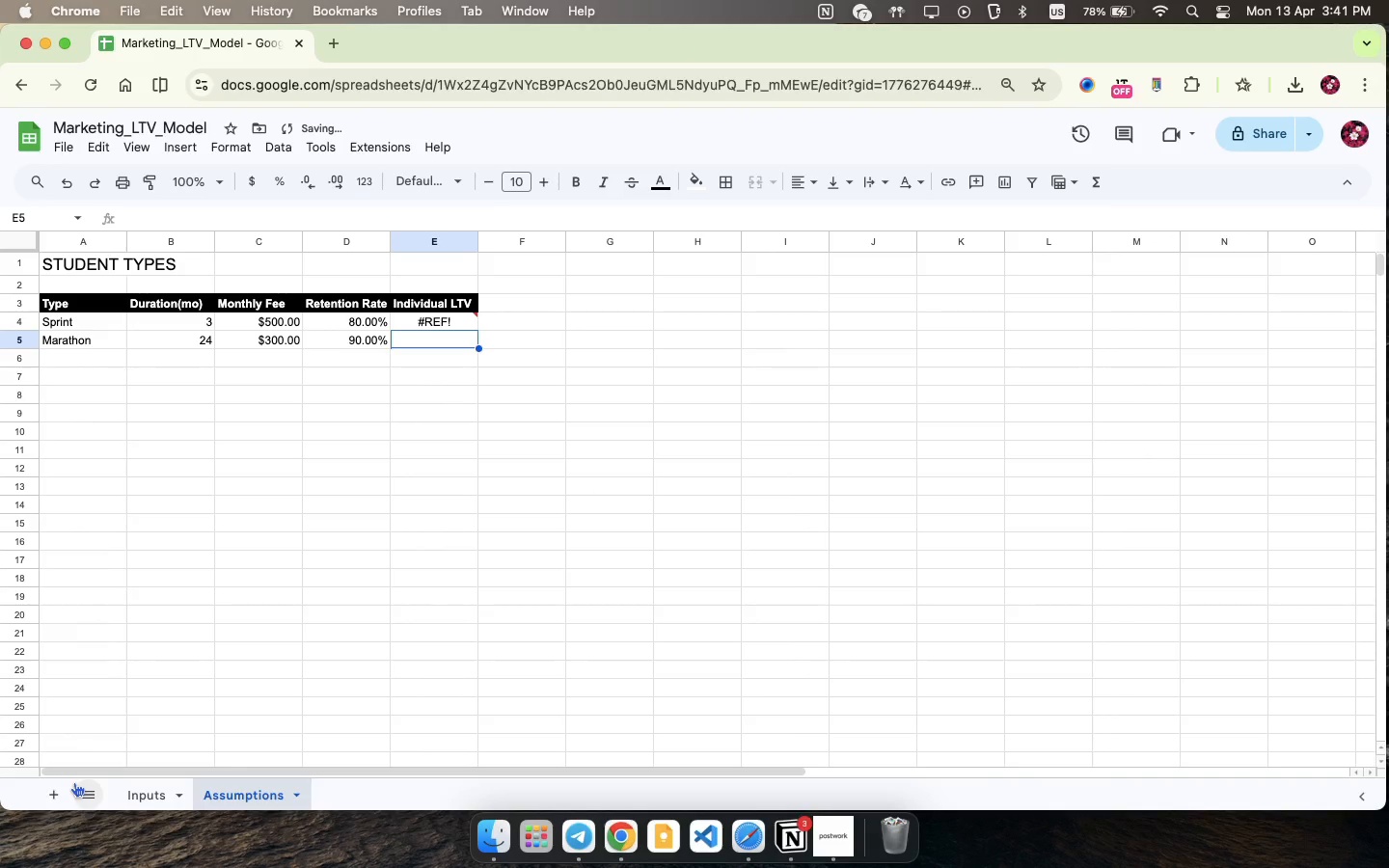 
left_click([44, 799])
 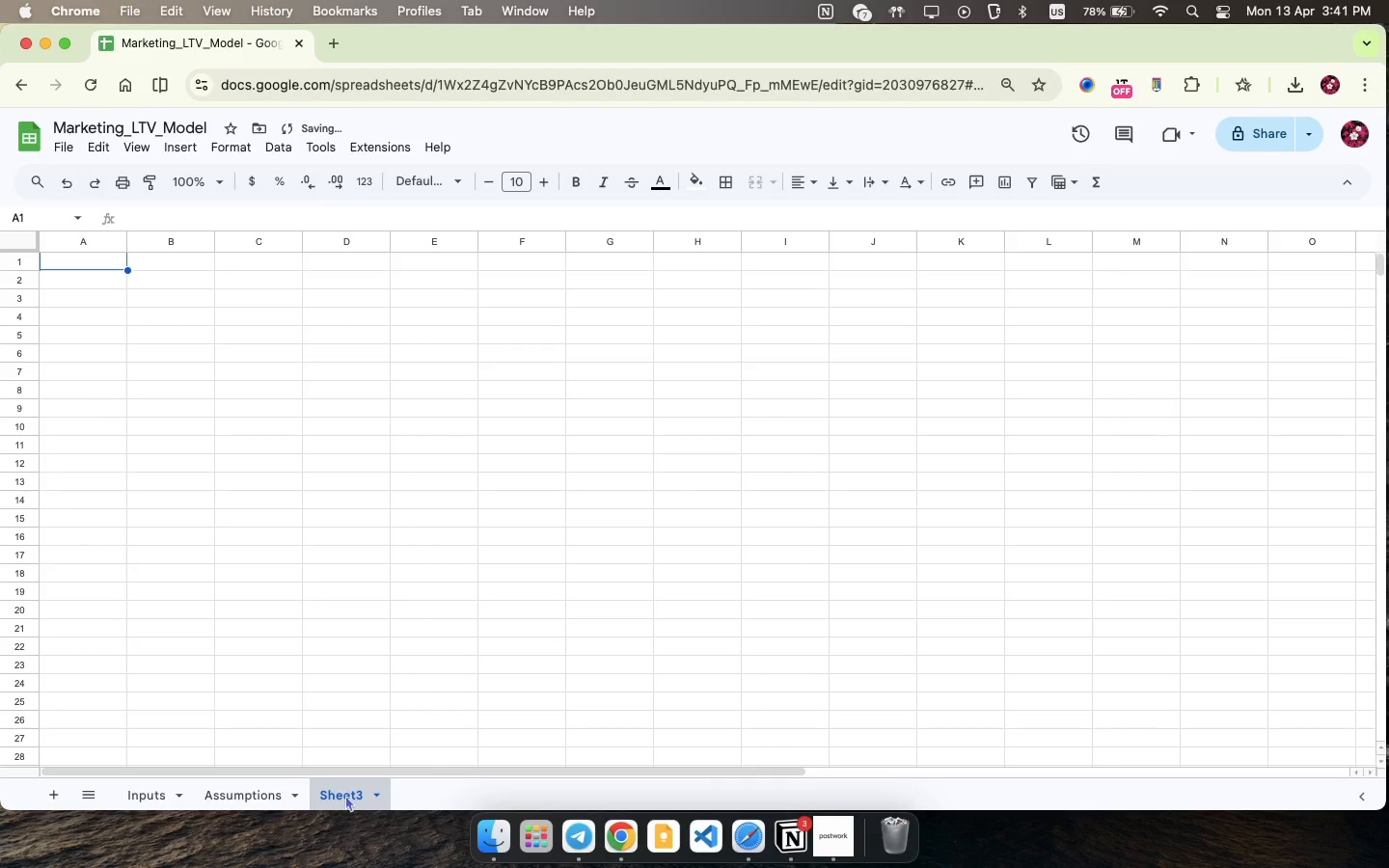 
double_click([346, 792])
 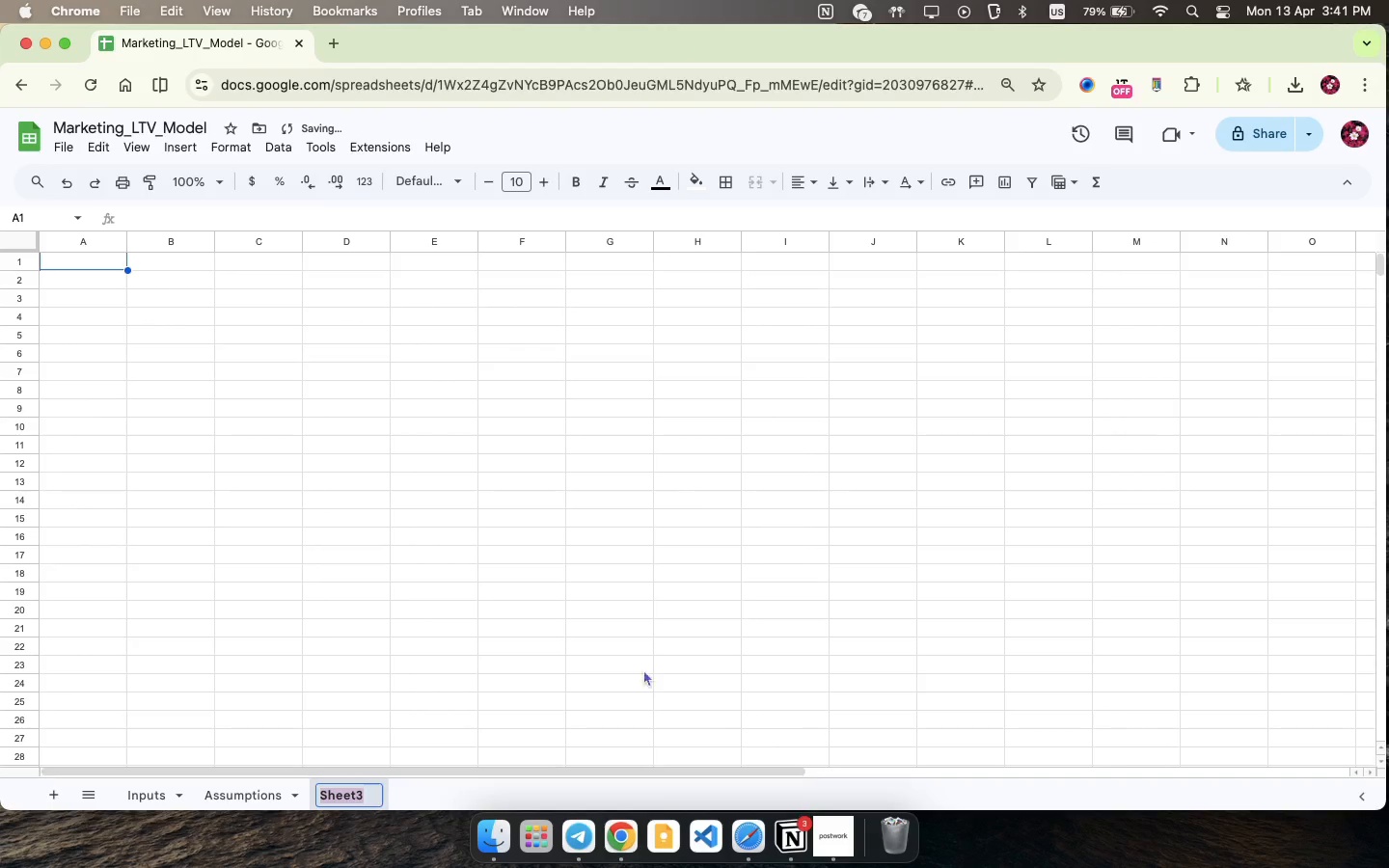 
type(Sensitivity)
 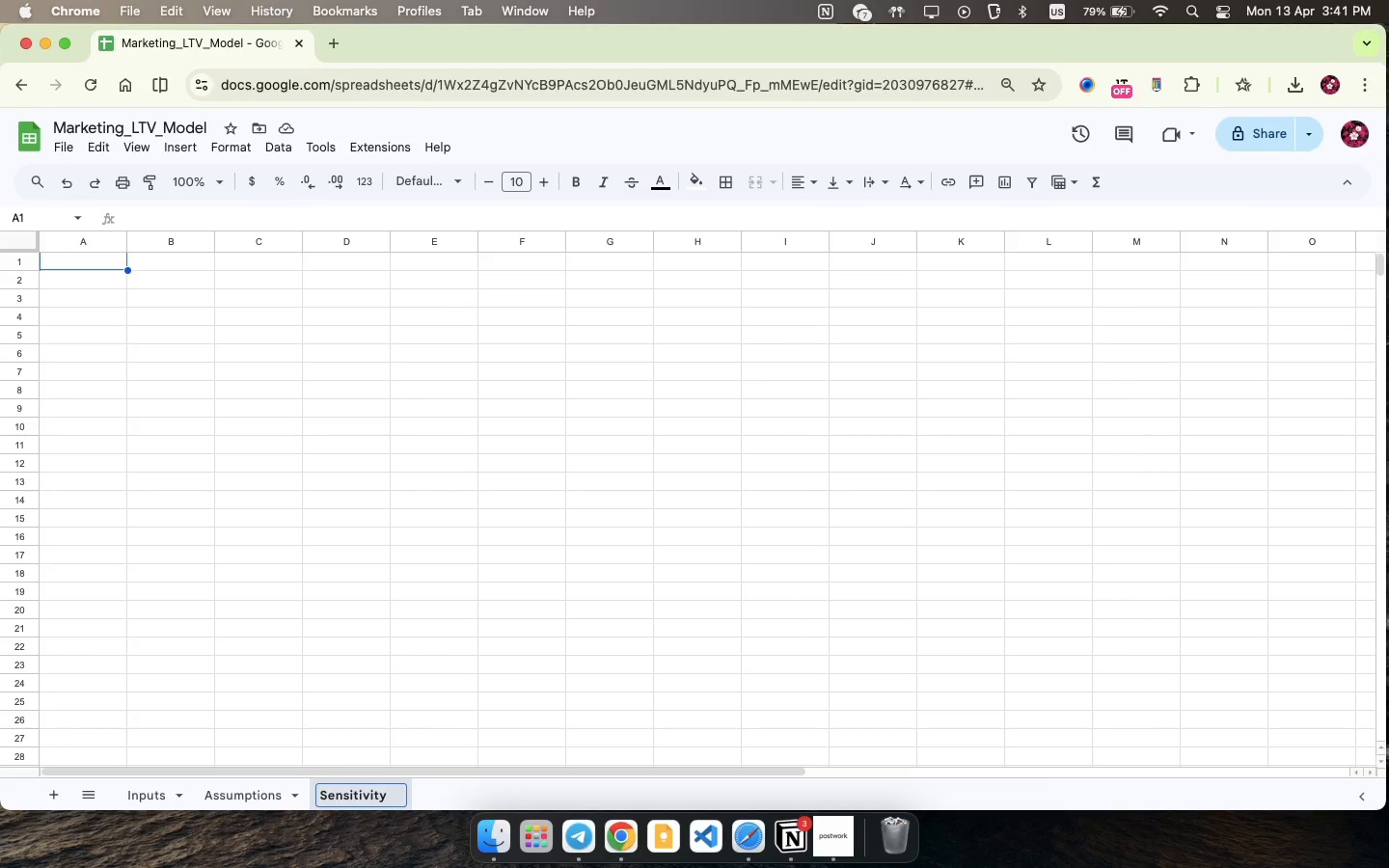 
wait(6.64)
 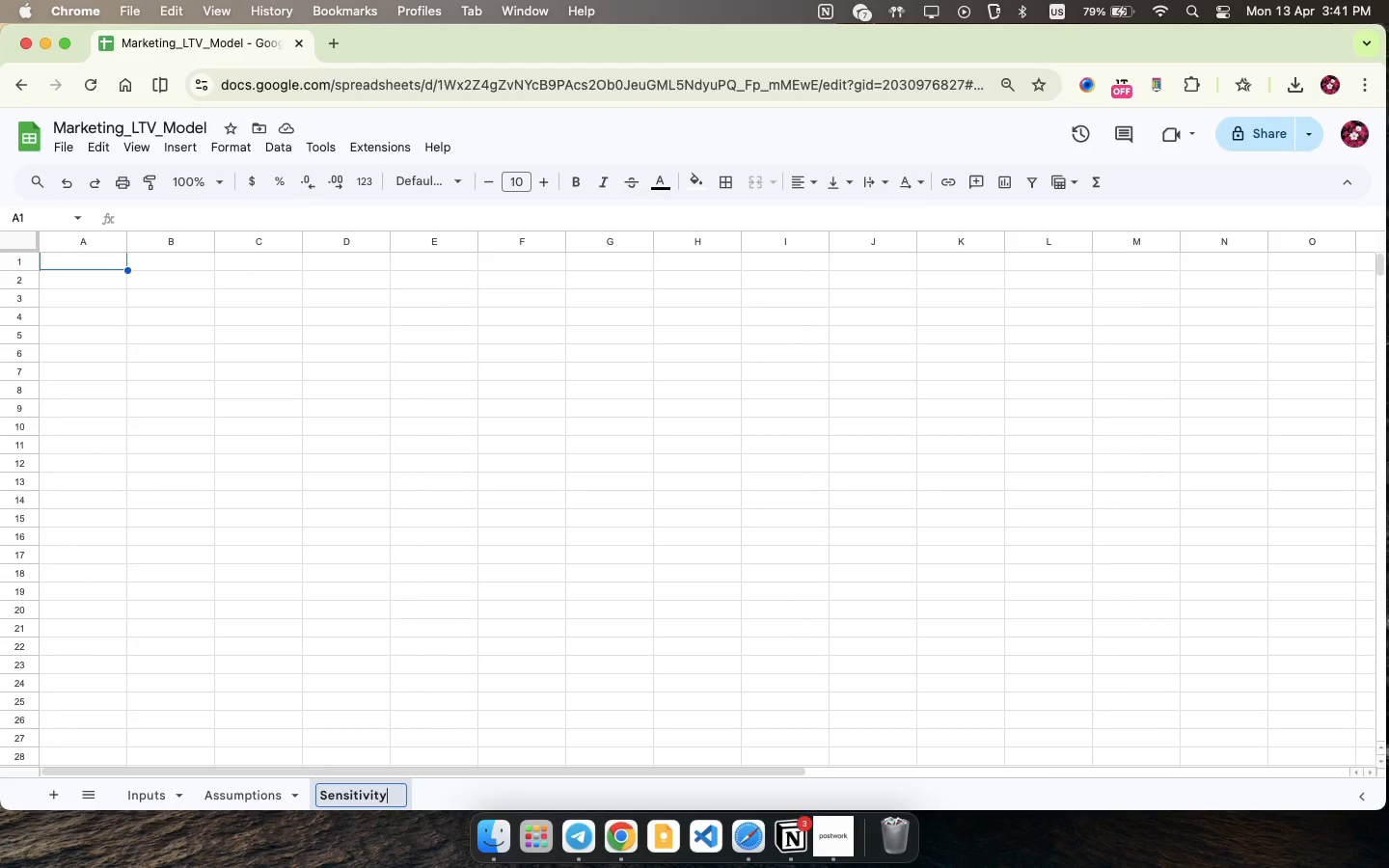 
key(Enter)
 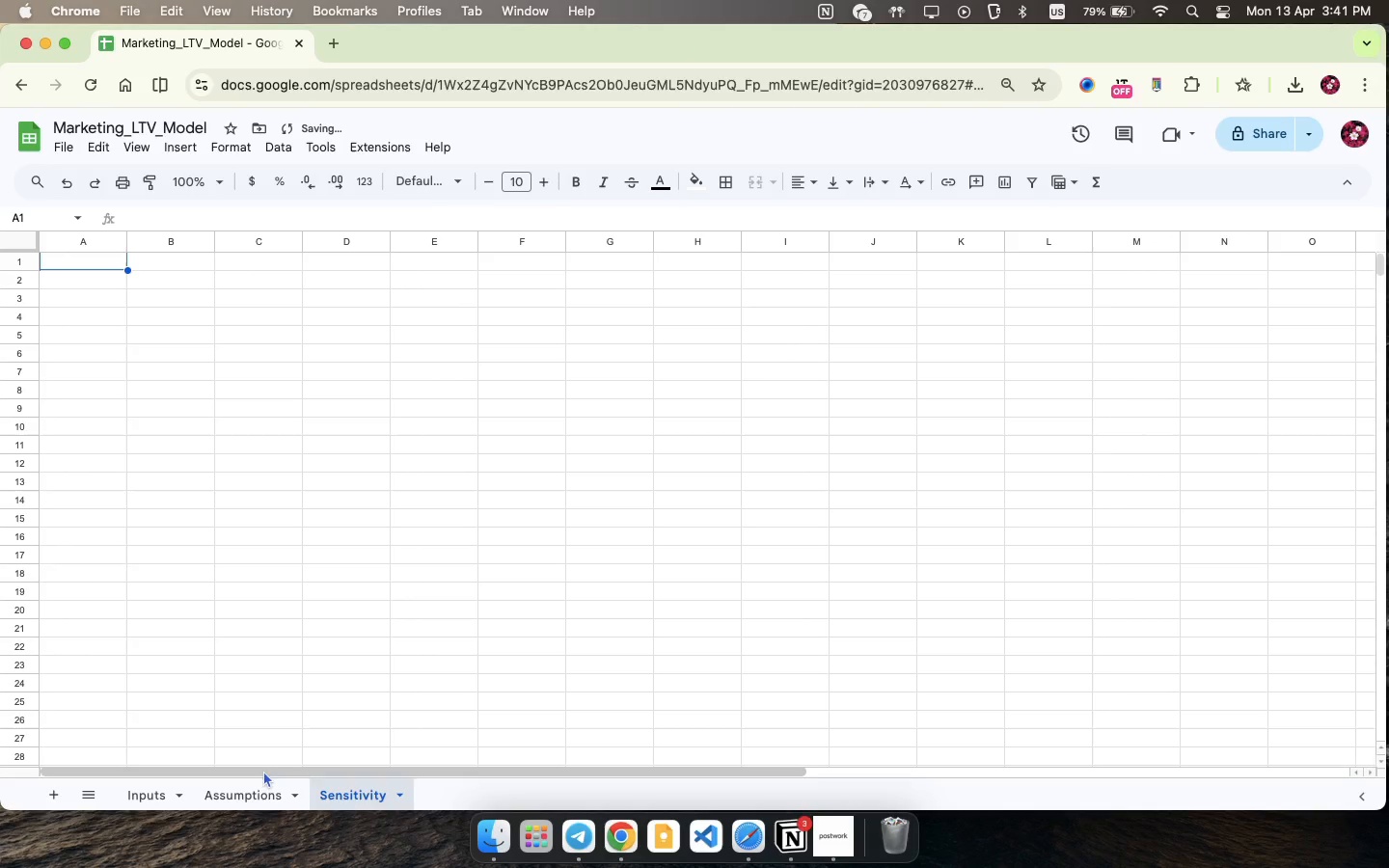 
left_click([259, 799])
 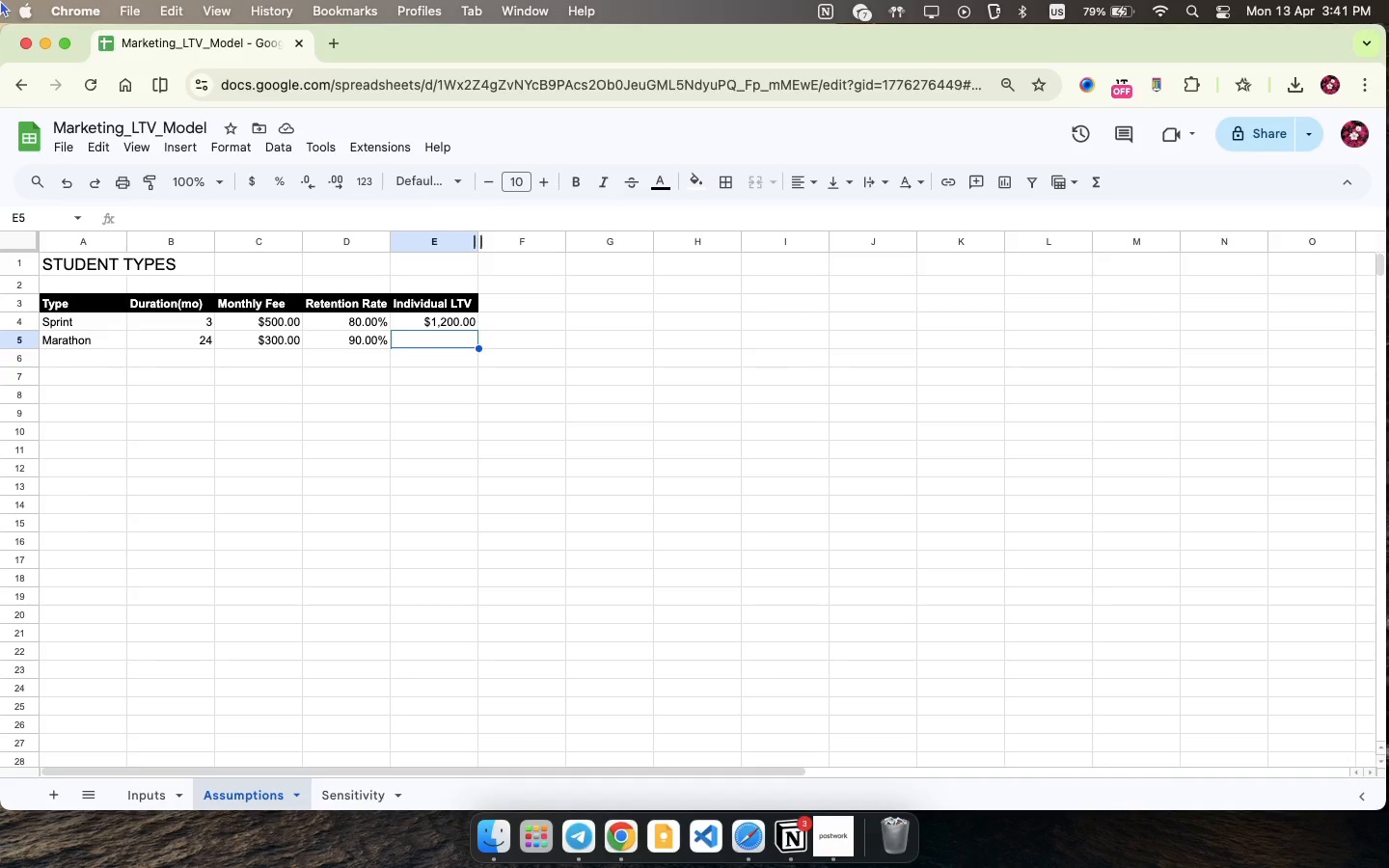 
wait(15.94)
 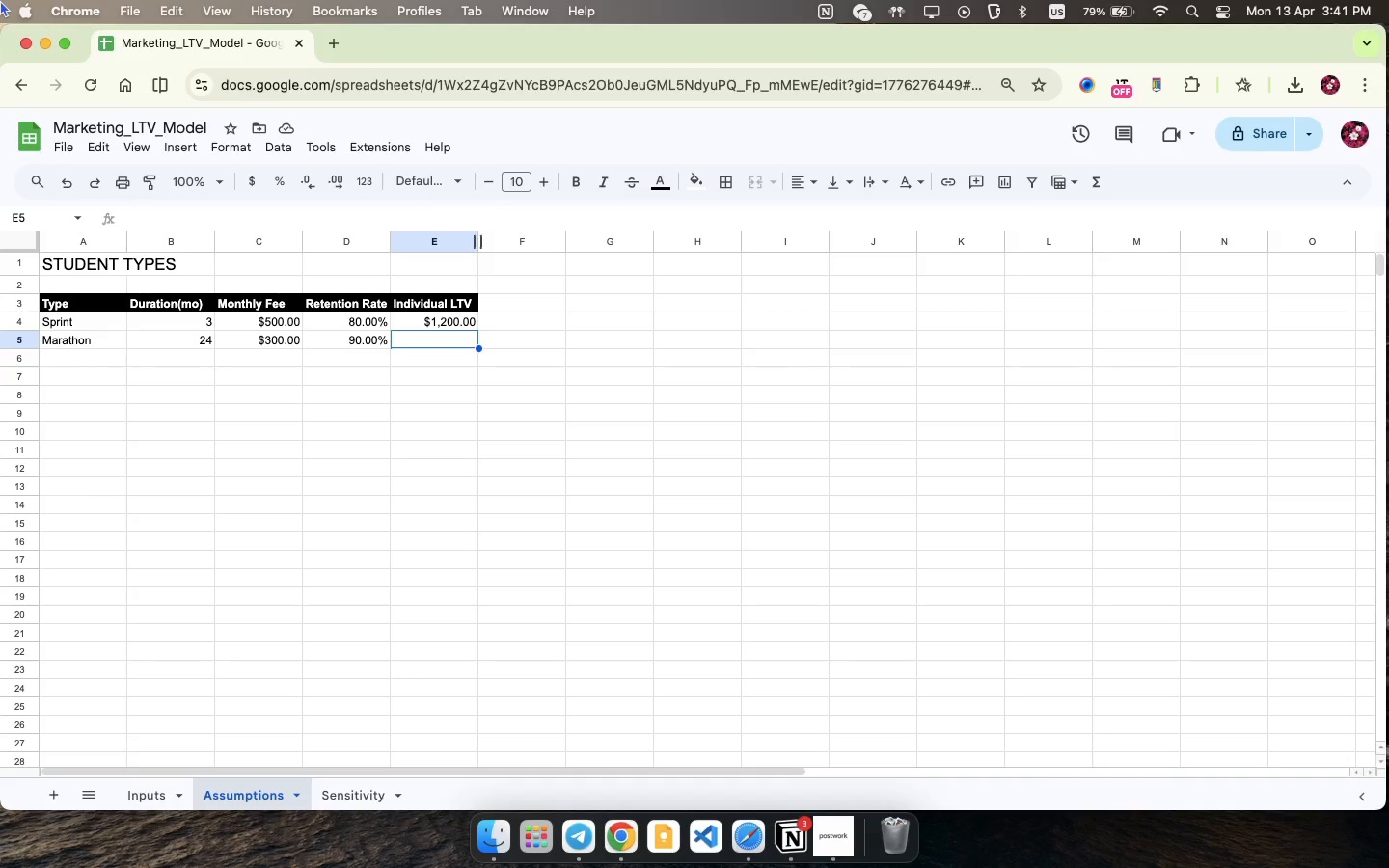 
type(=C5*B5)
 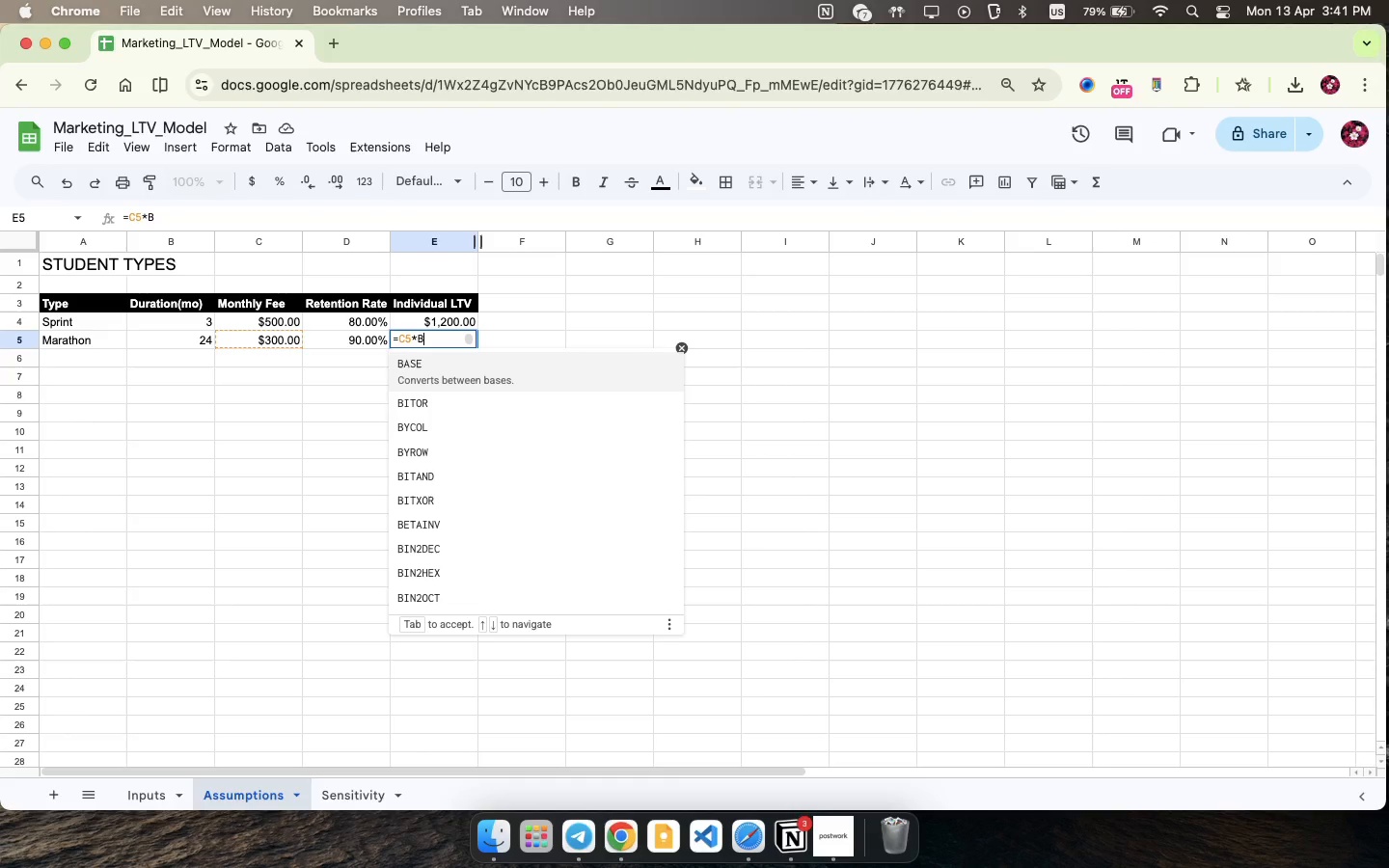 
type(*(D5)
 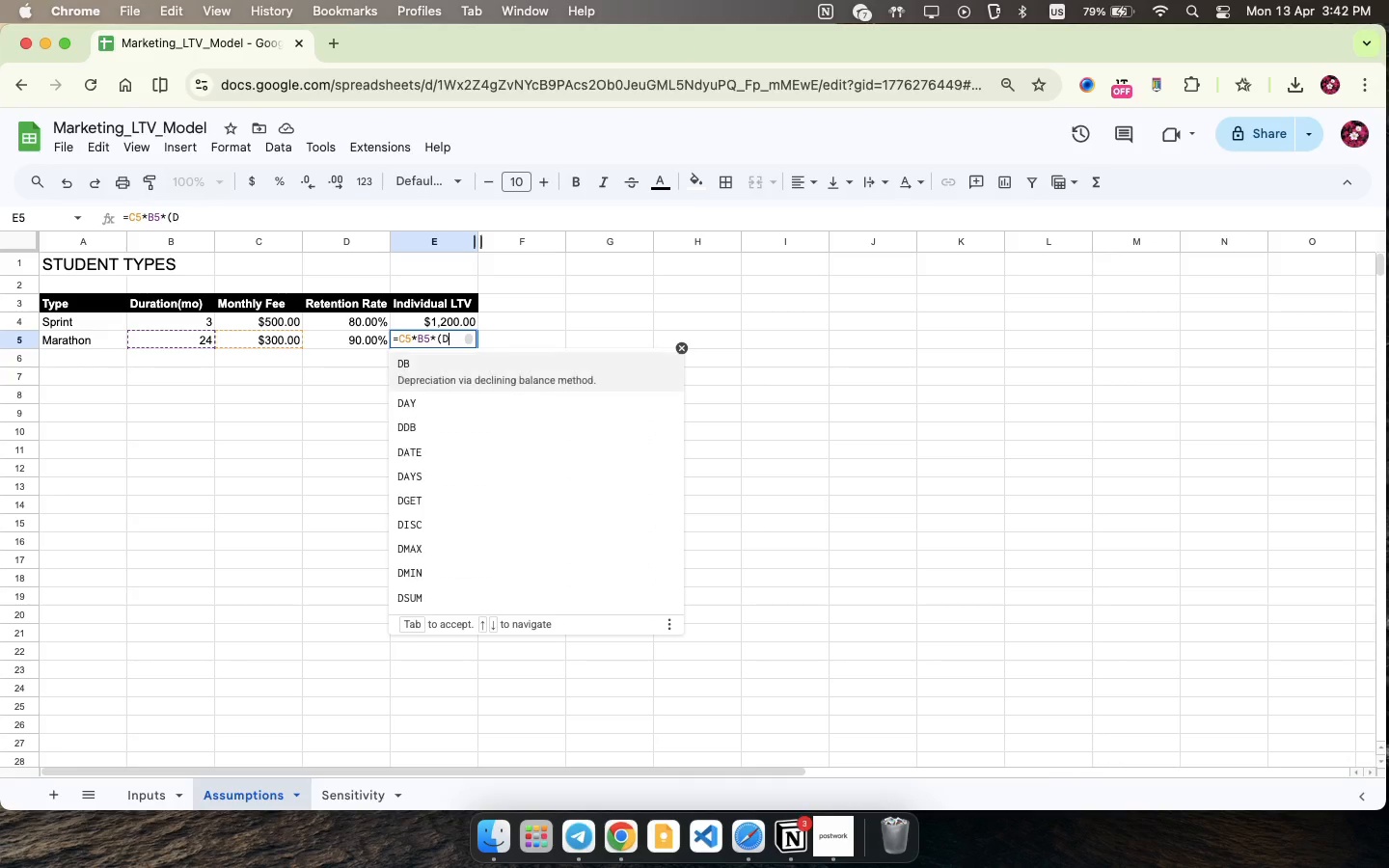 
wait(17.19)
 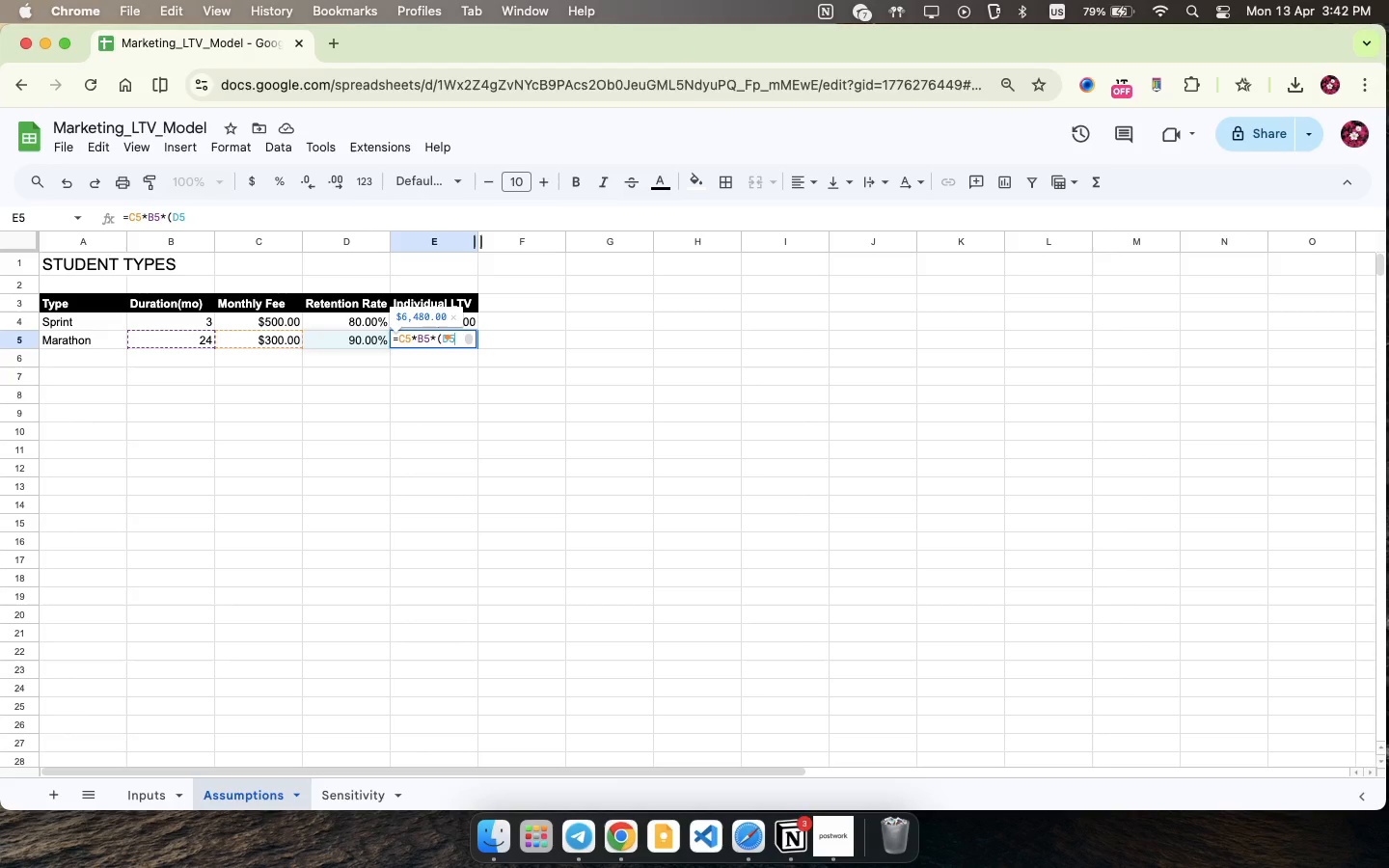 
type(+sEN)
key(Backspace)
key(Backspace)
type(S)
key(Backspace)
key(Backspace)
type(Sensitivity!$B)
key(Backspace)
type(B$2))
 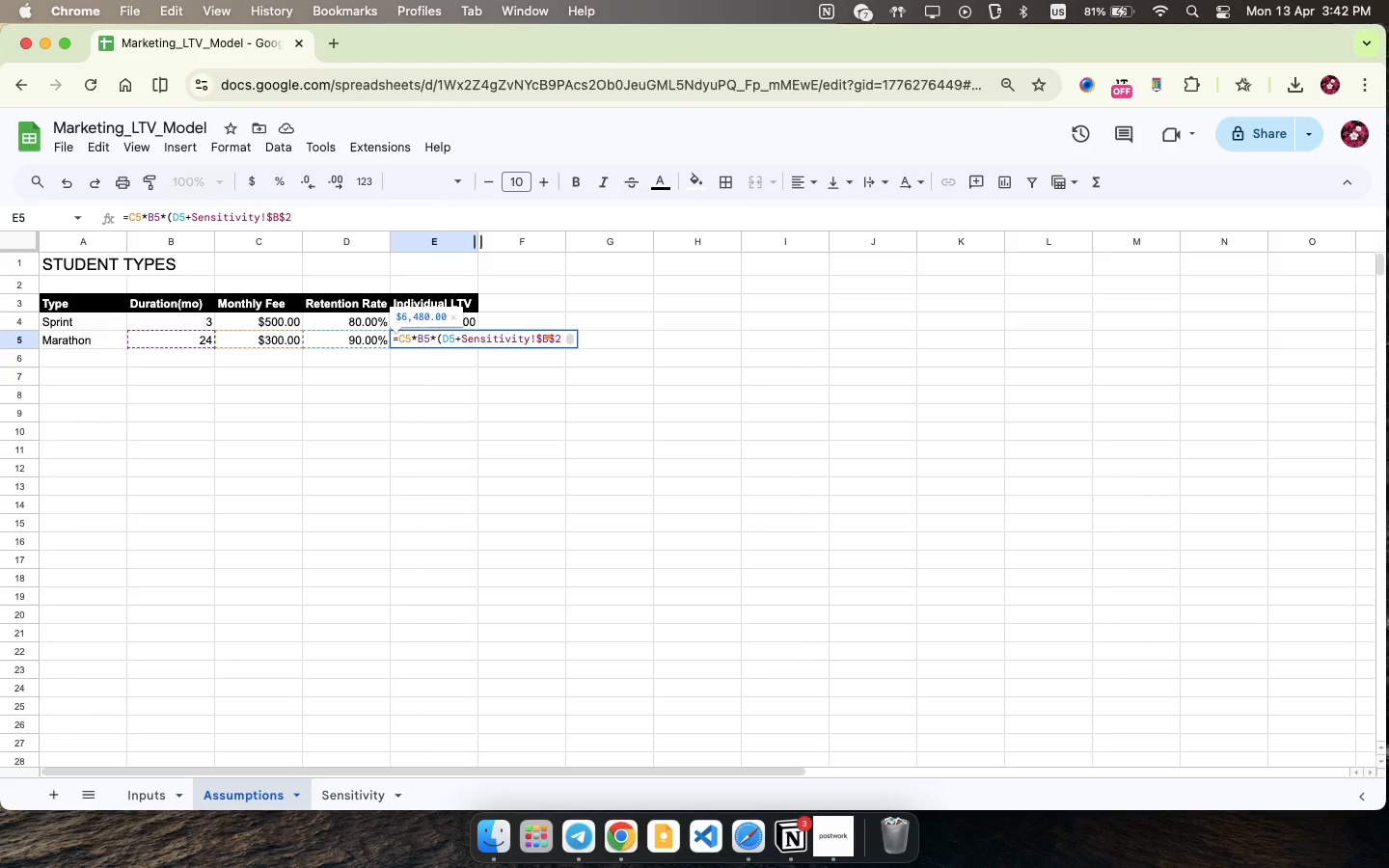 
key(Enter)
 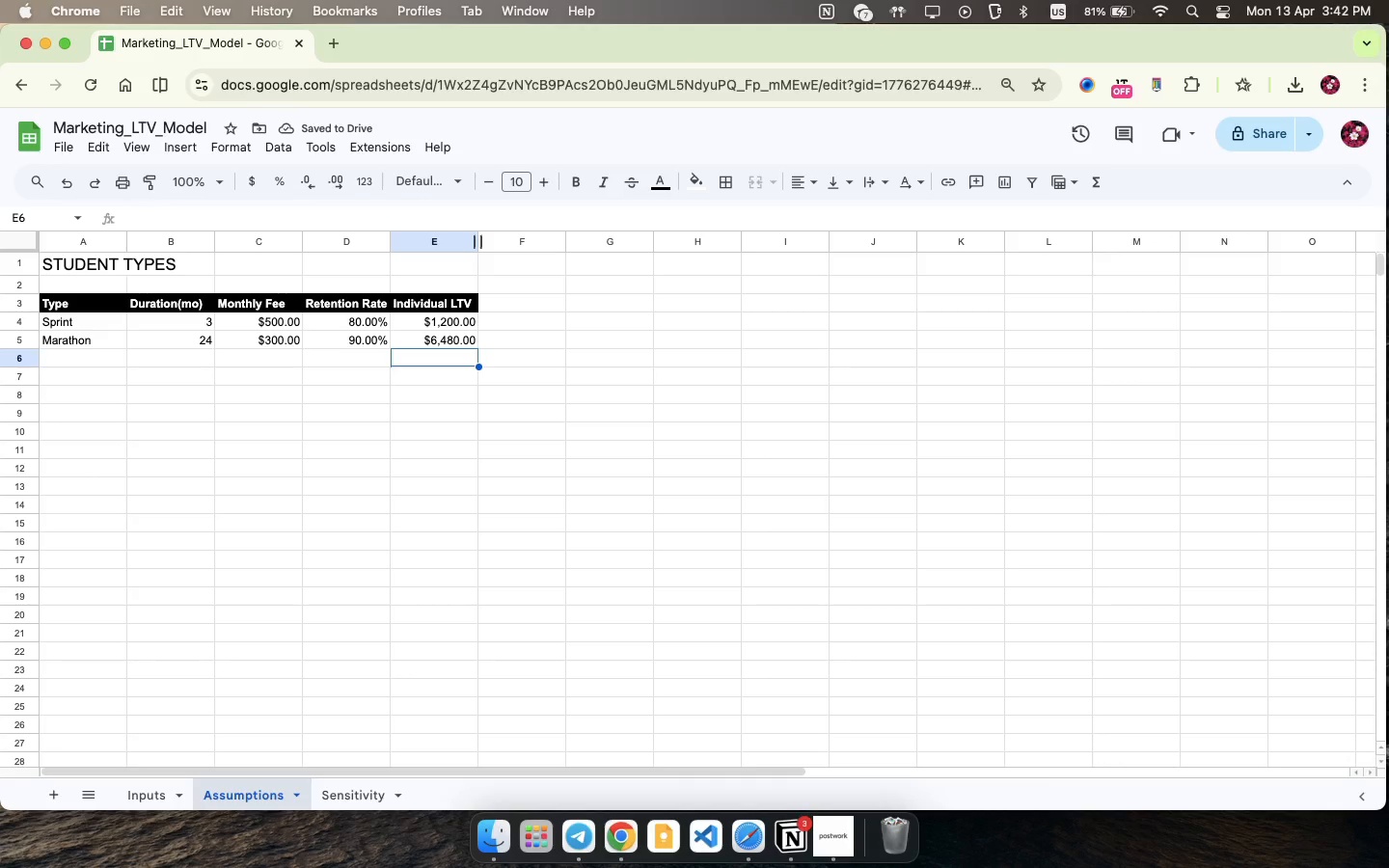 
wait(9.91)
 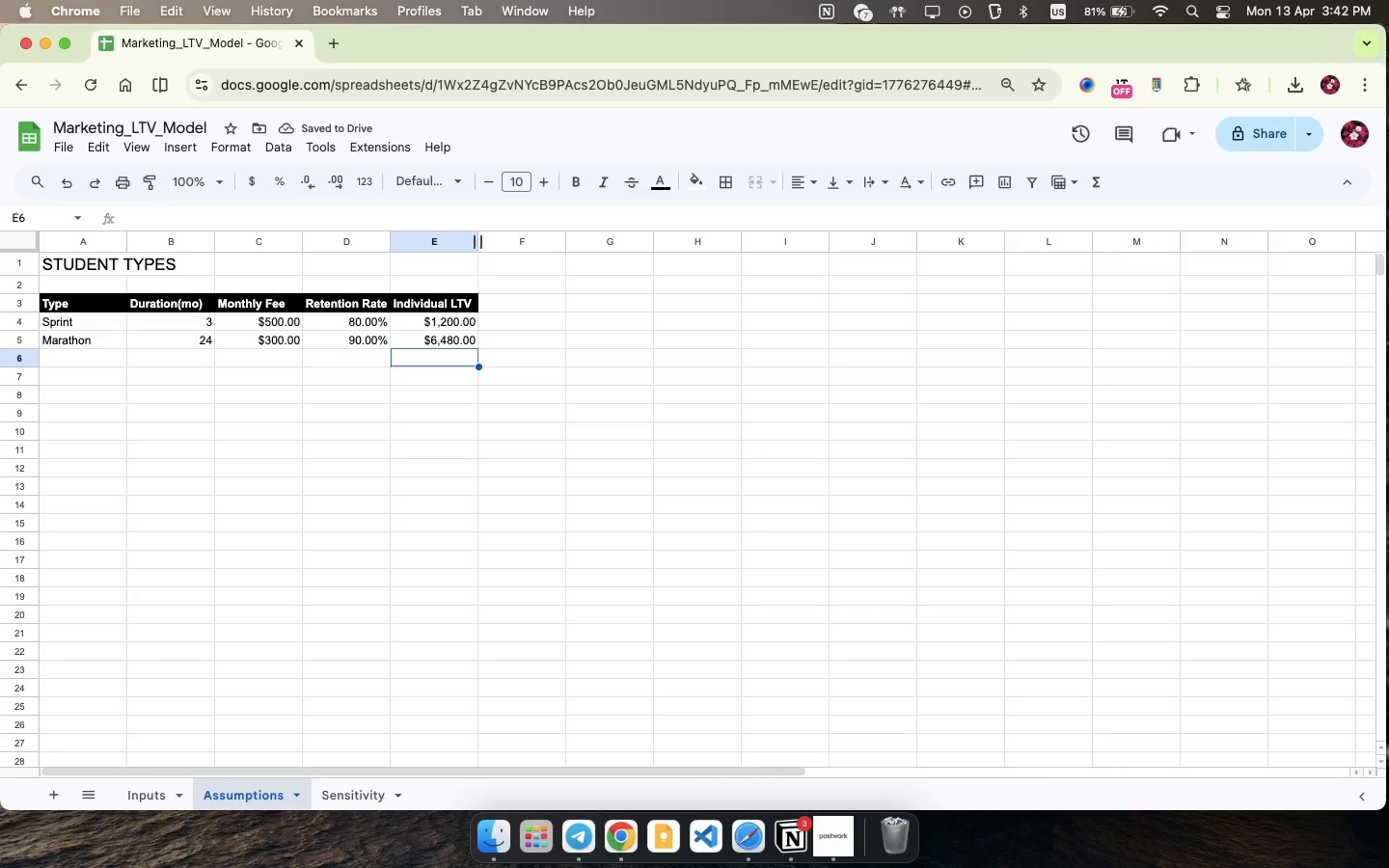 
left_click_drag(start_coordinate=[104, 315], to_coordinate=[464, 343])
 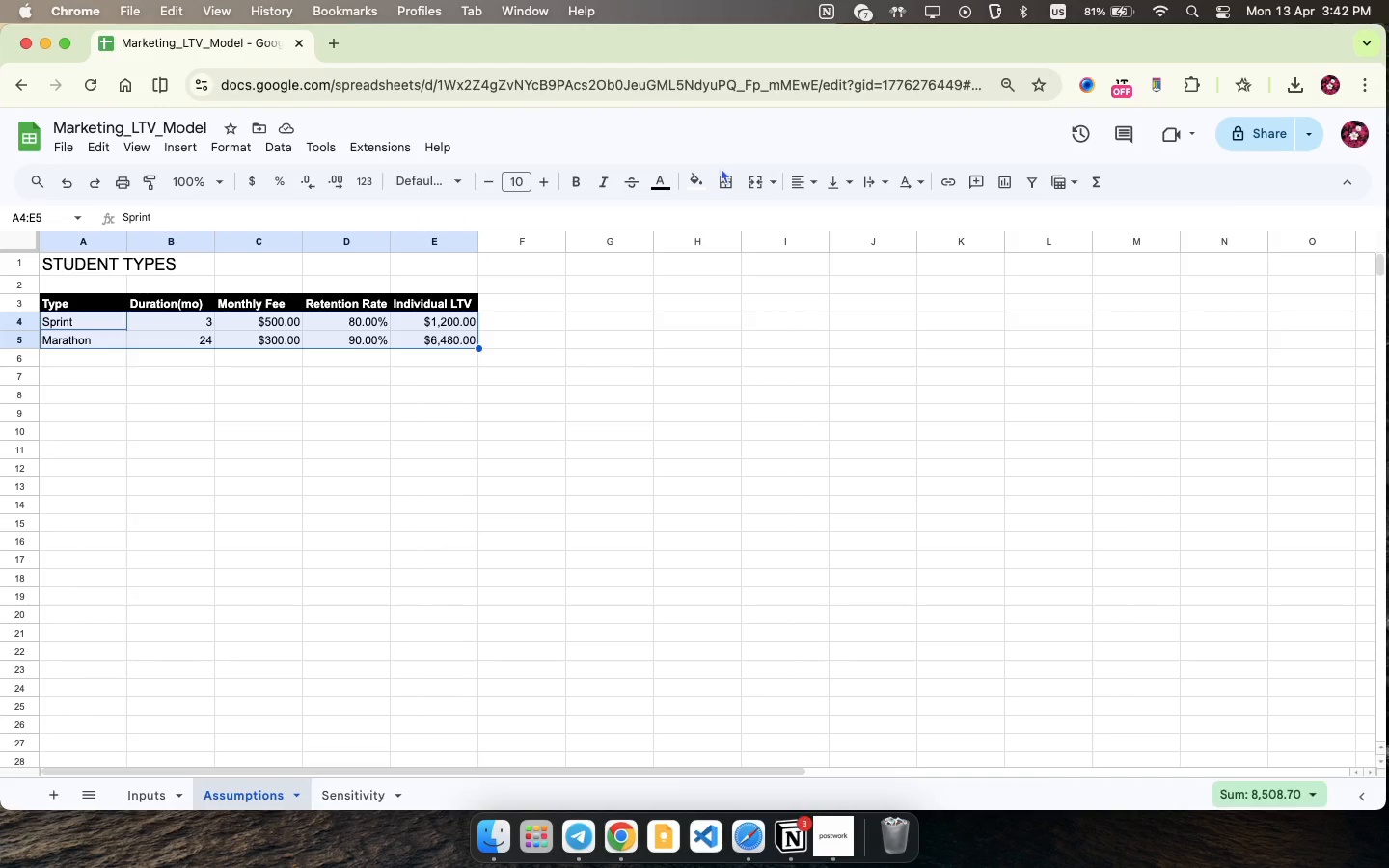 
left_click([723, 174])
 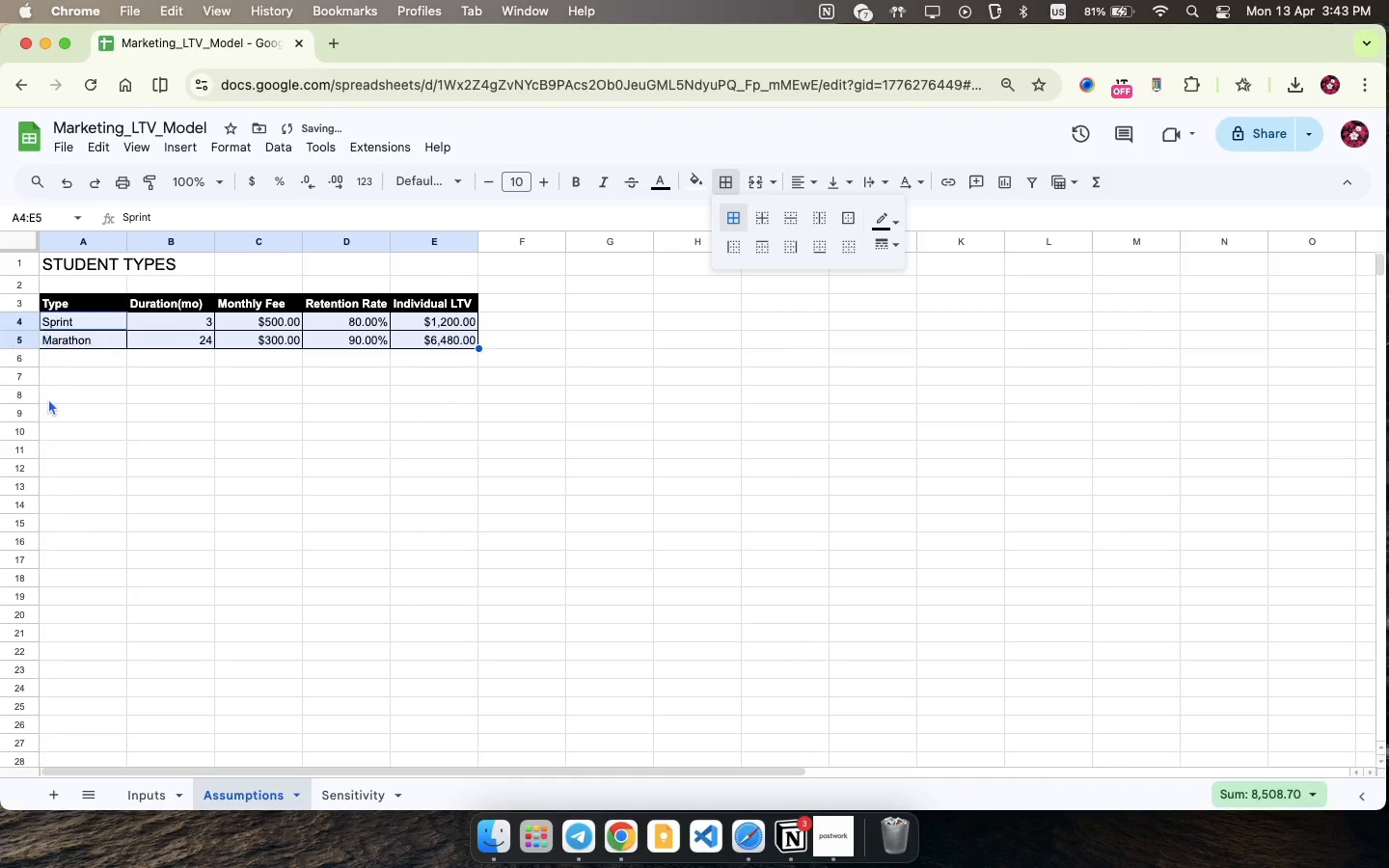 
left_click([62, 396])
 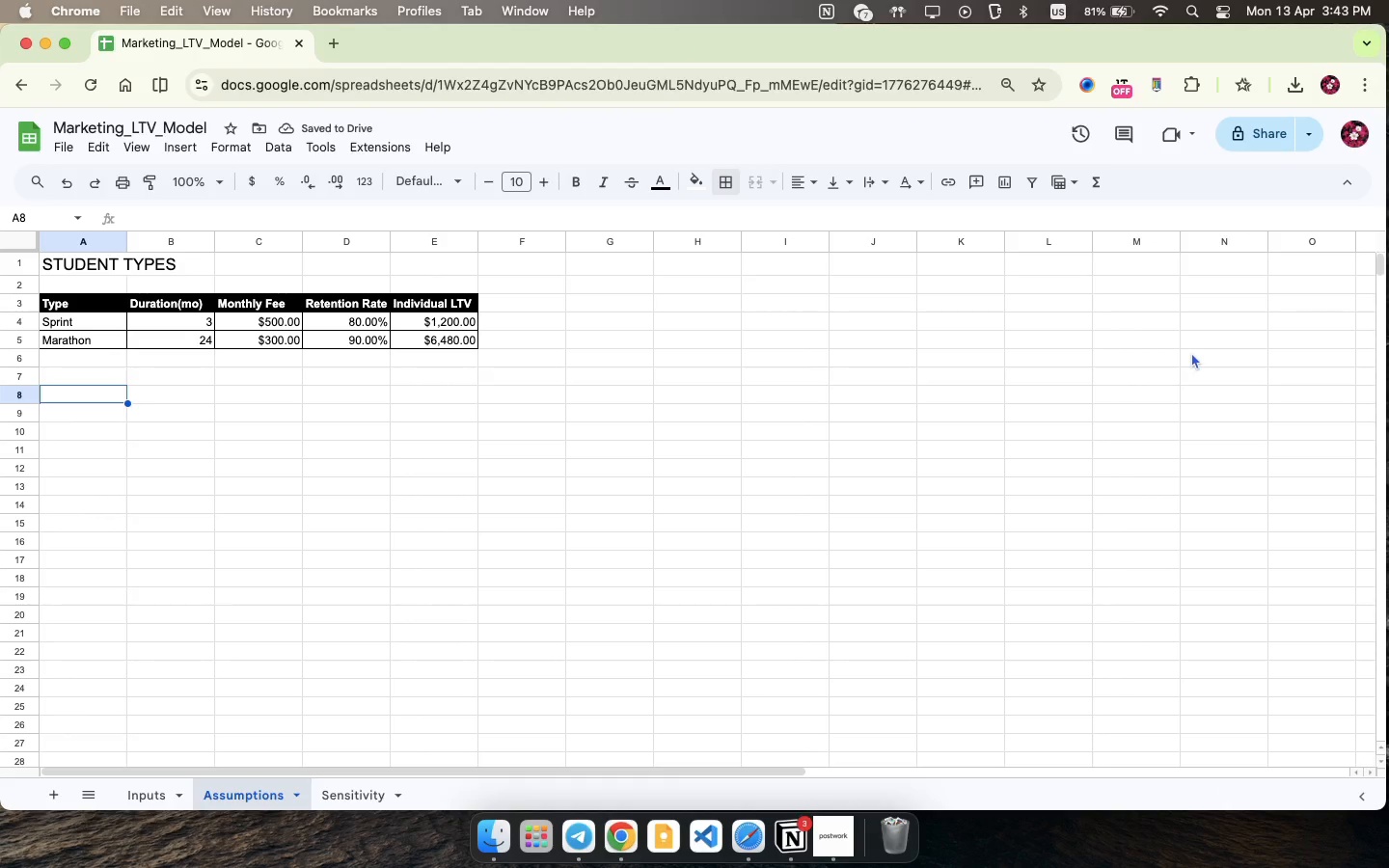 
type(CHANNEL MIX)
 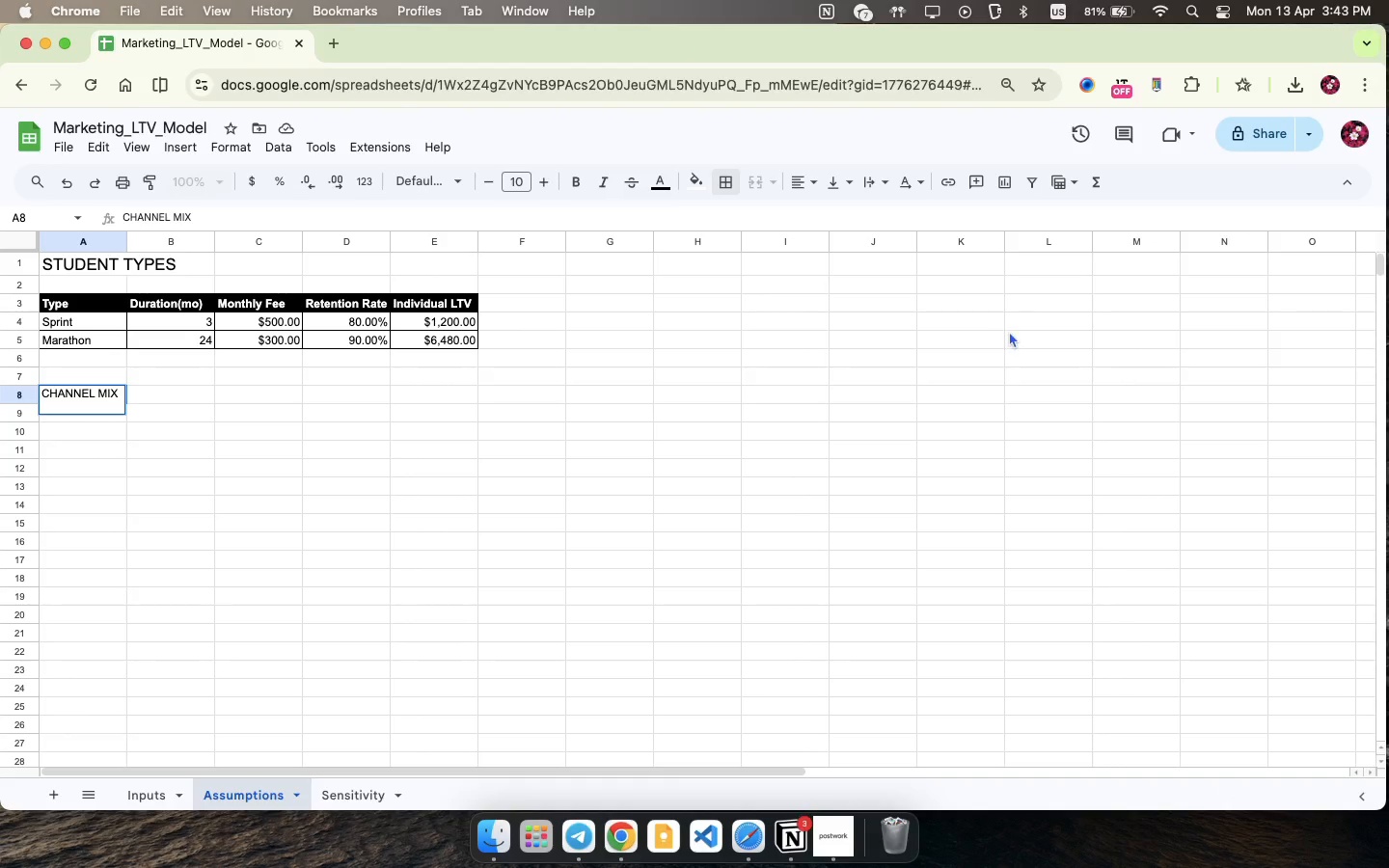 
key(Meta+CommandLeft)
 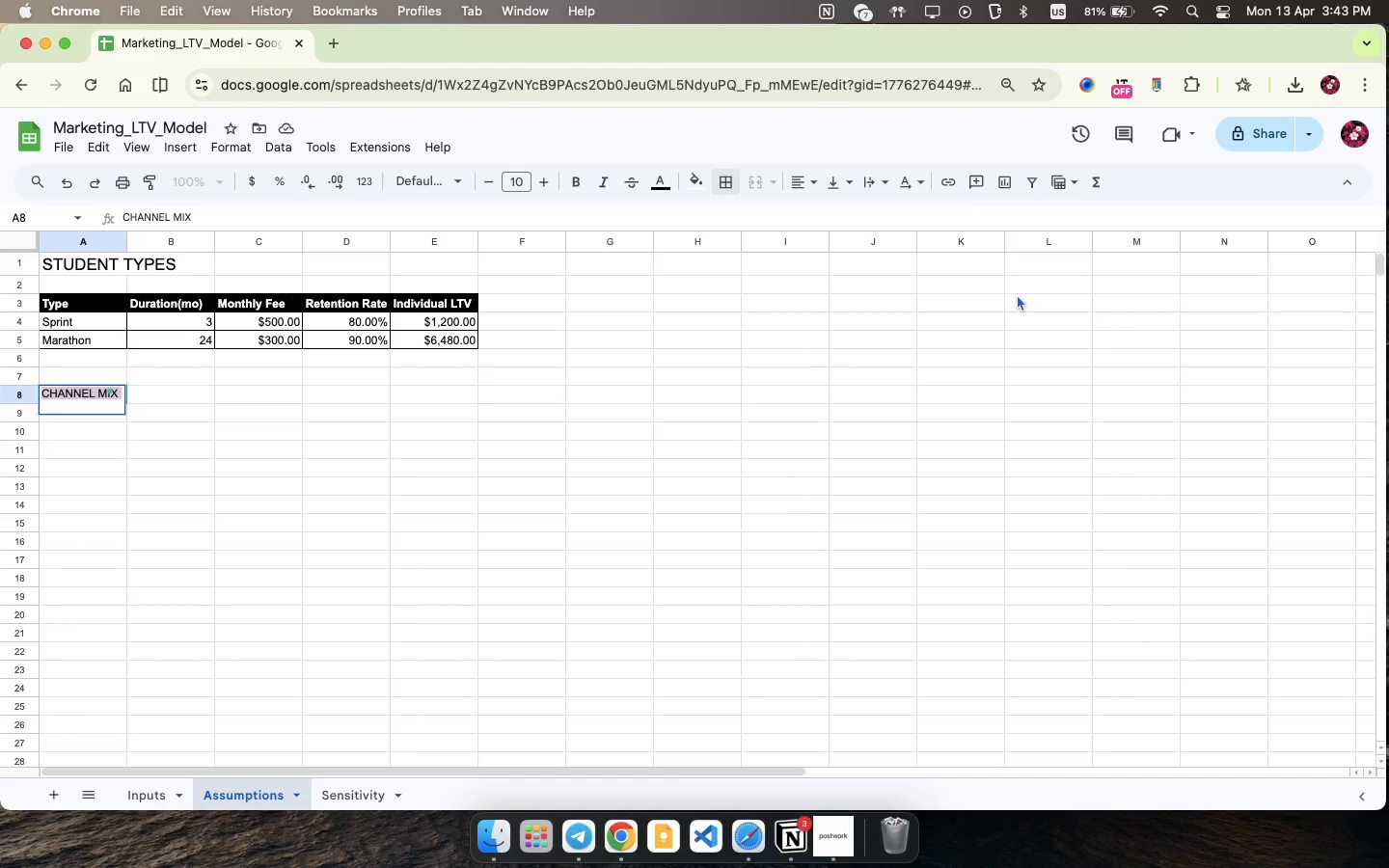 
key(Meta+A)
 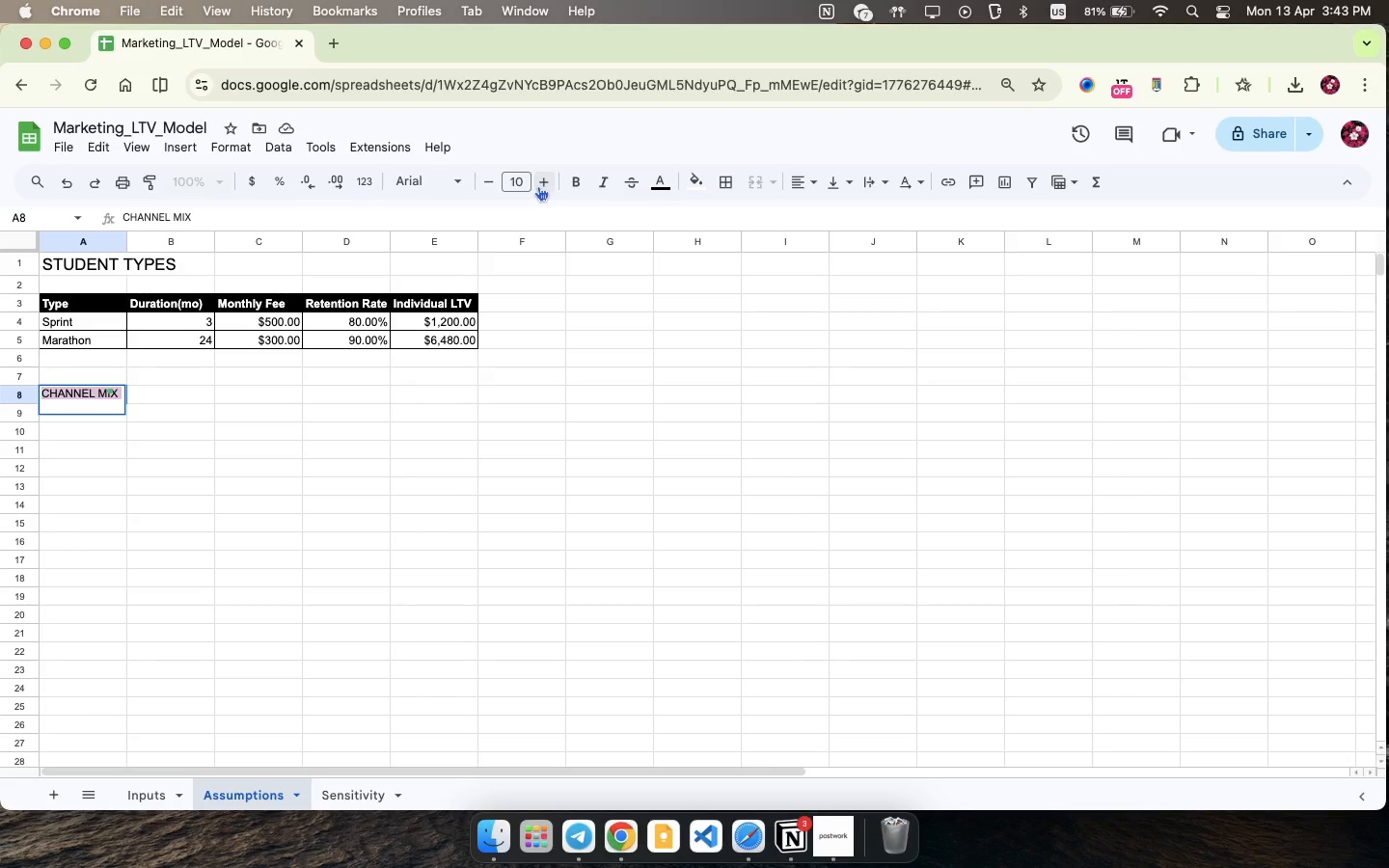 
double_click([545, 187])
 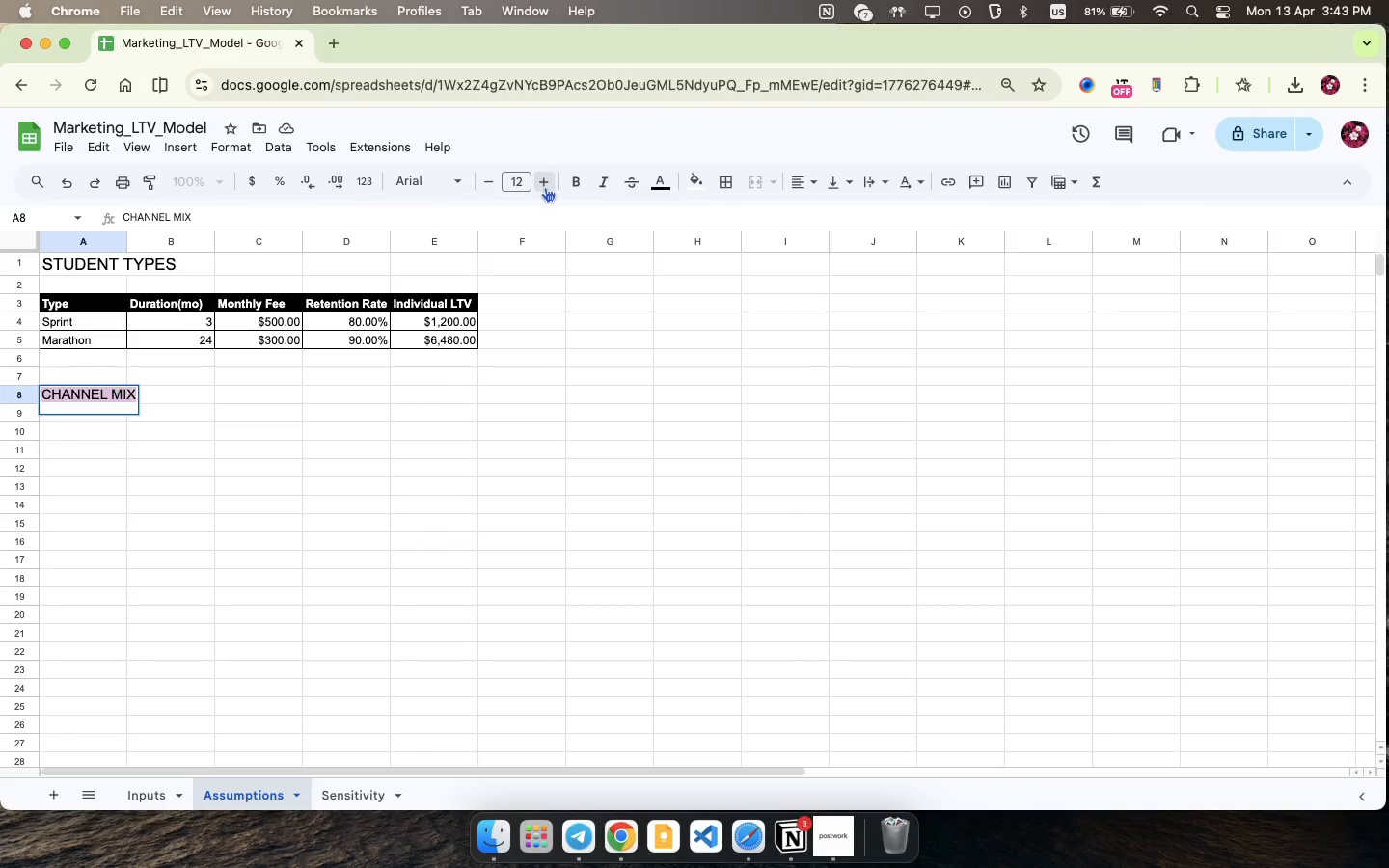 
triple_click([545, 187])
 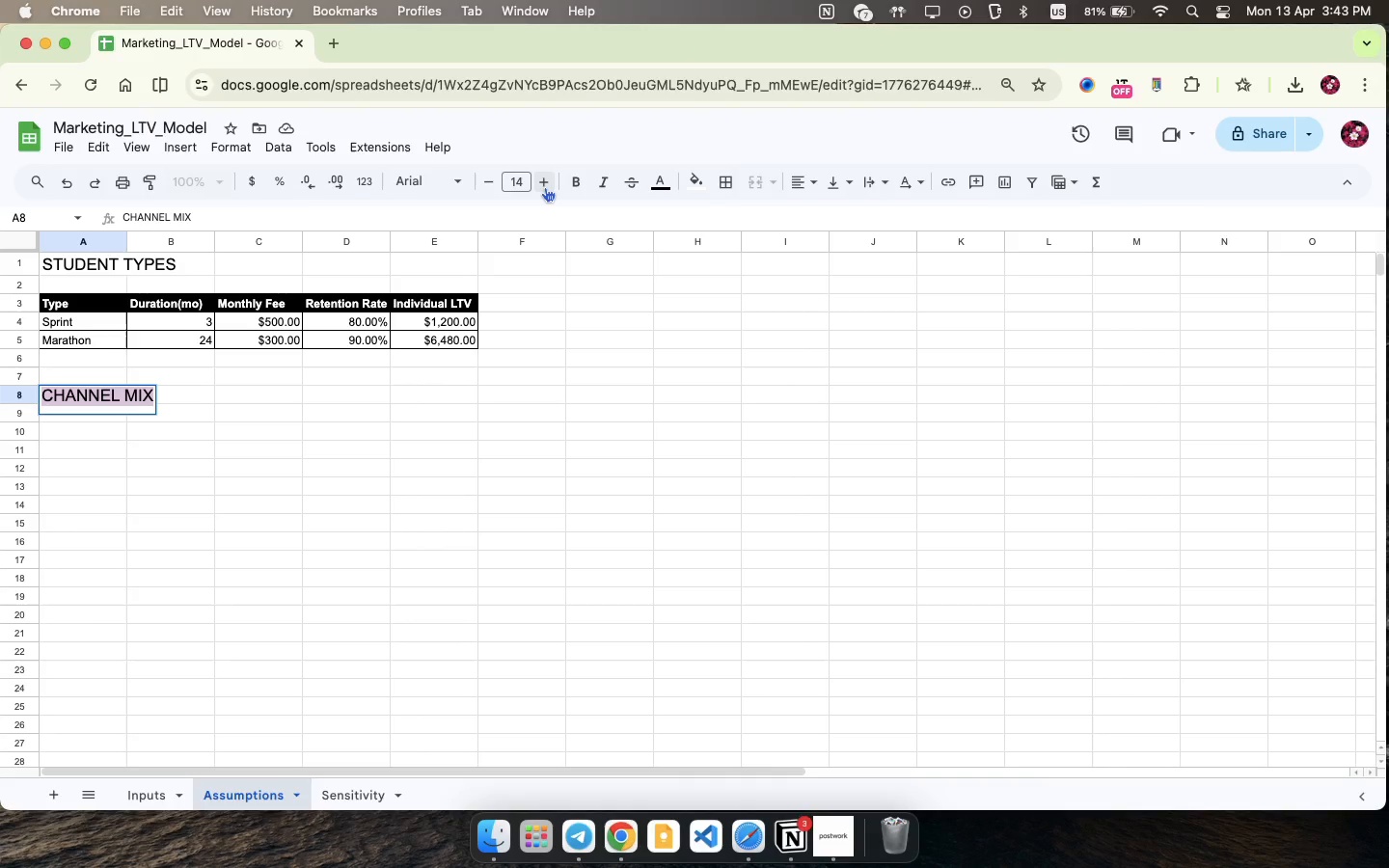 
triple_click([545, 187])
 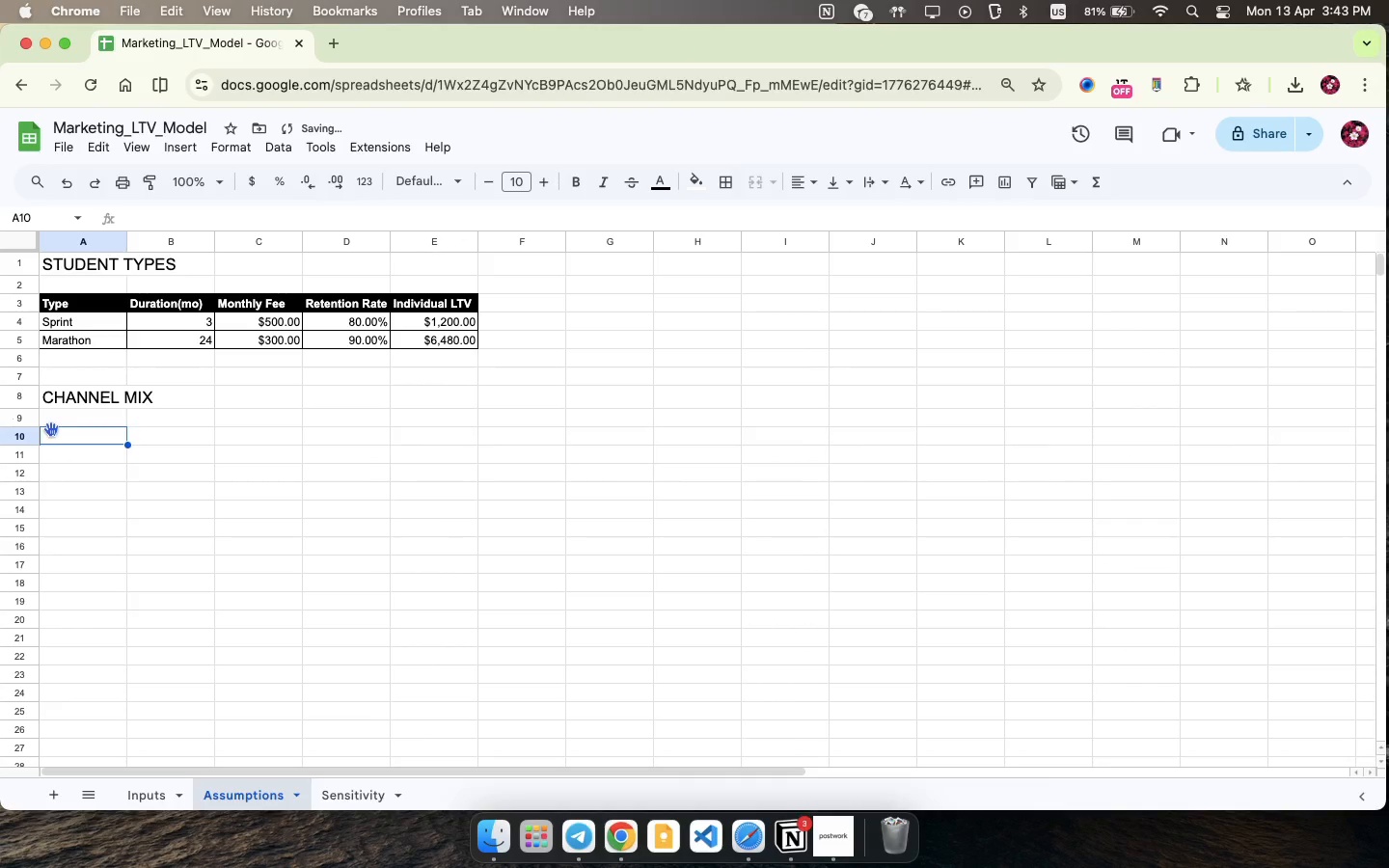 
wait(5.79)
 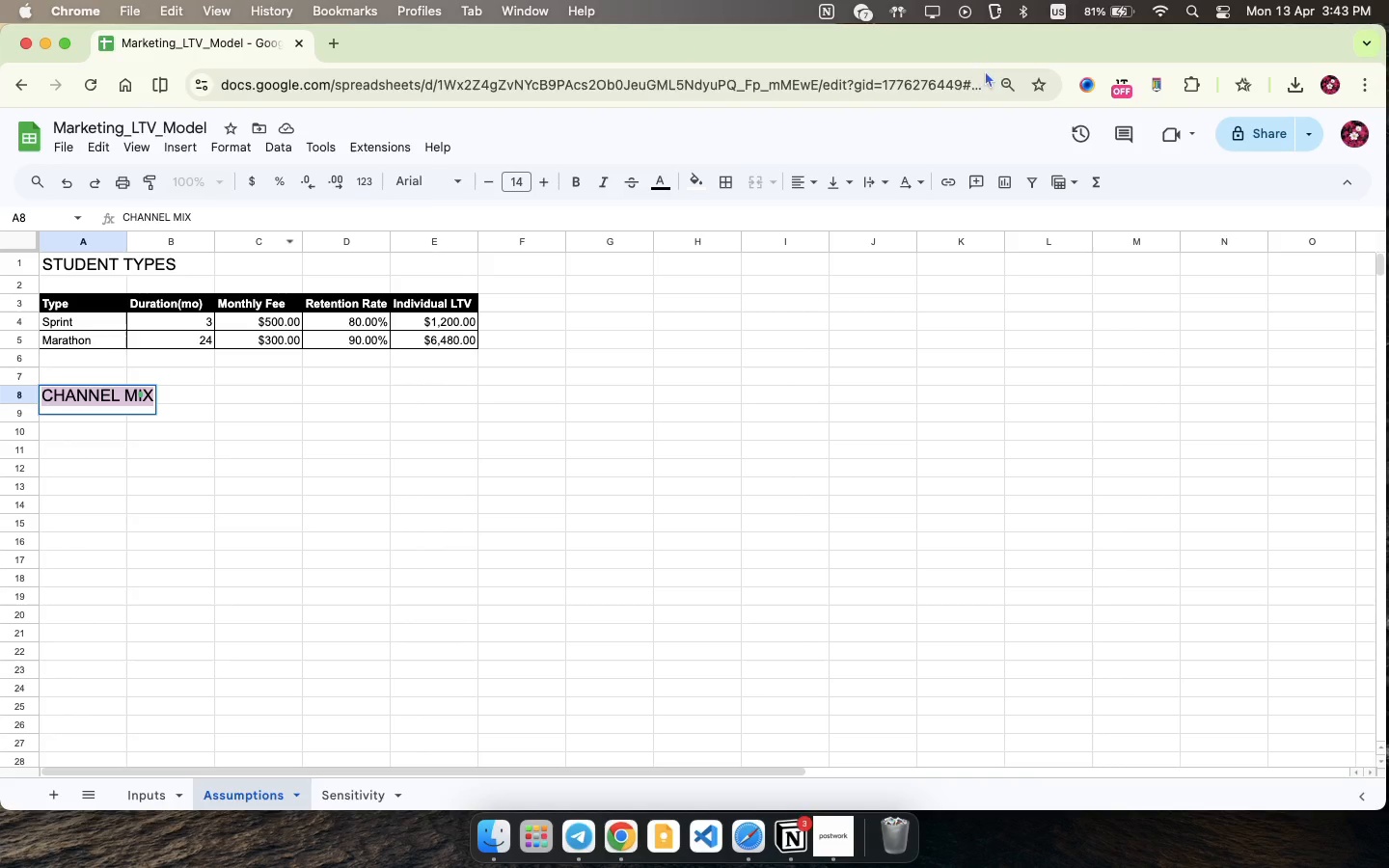 
type(Channel)
 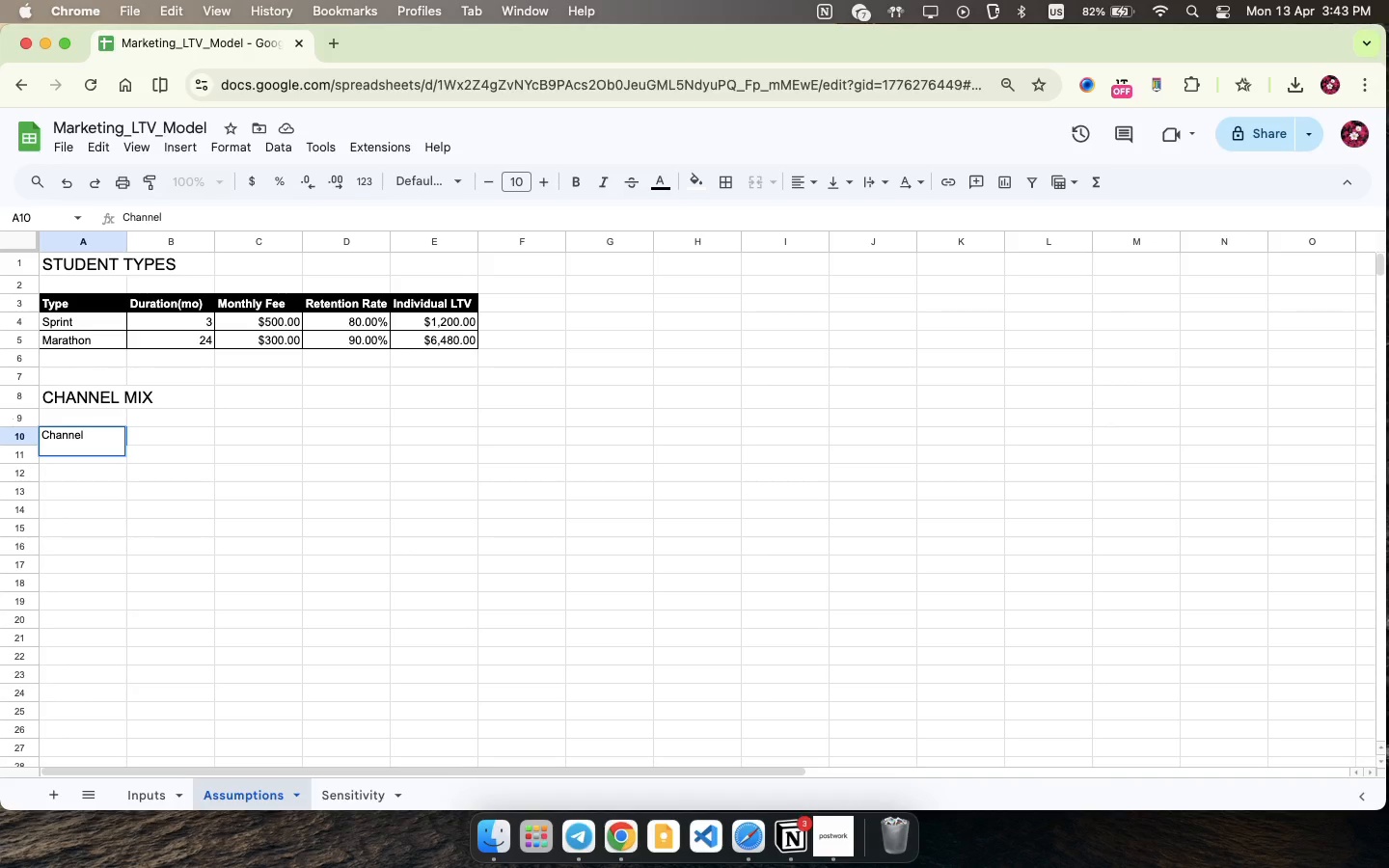 
key(ArrowRight)
 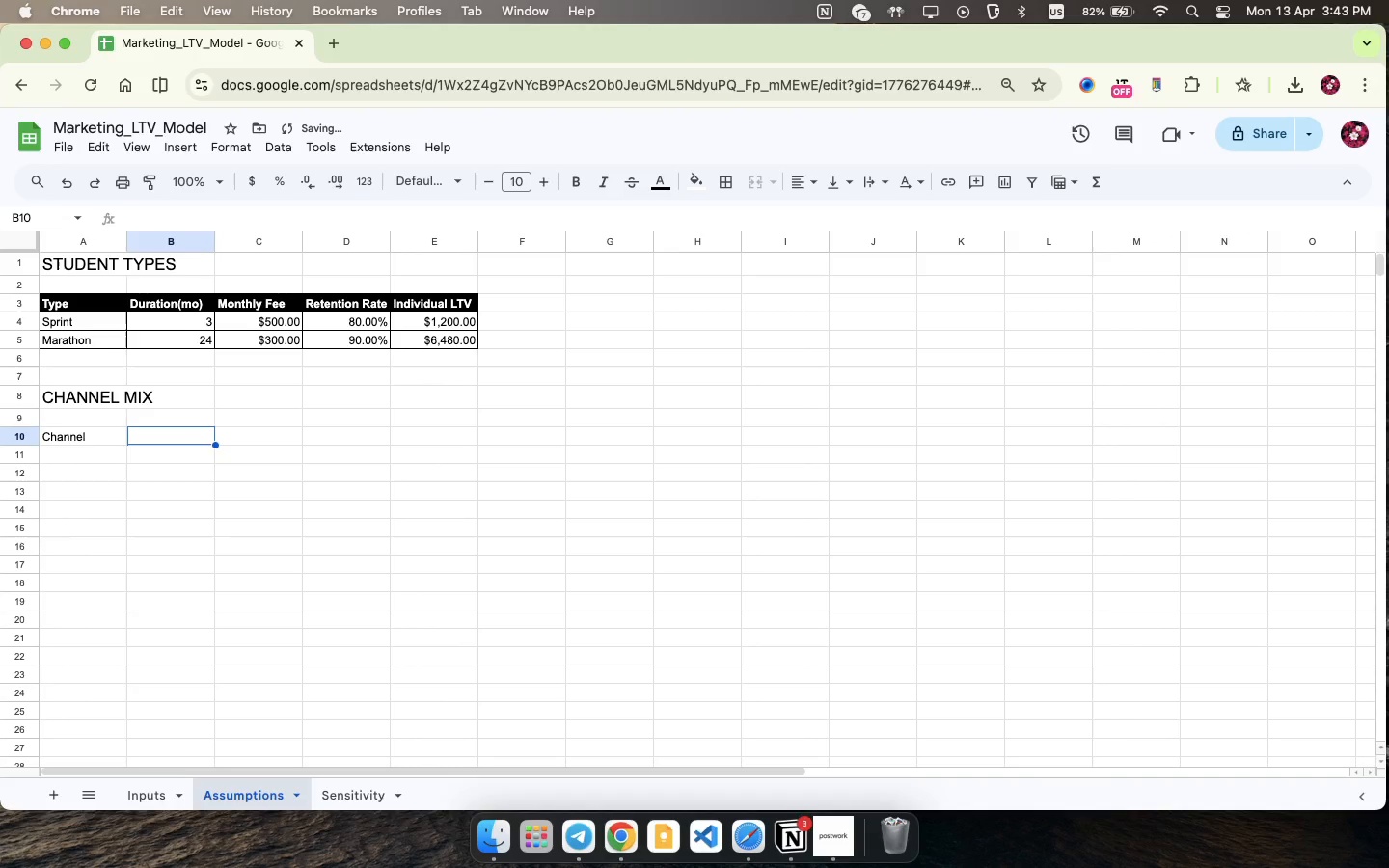 
type(%s)
key(Backspace)
type(Sprint)
 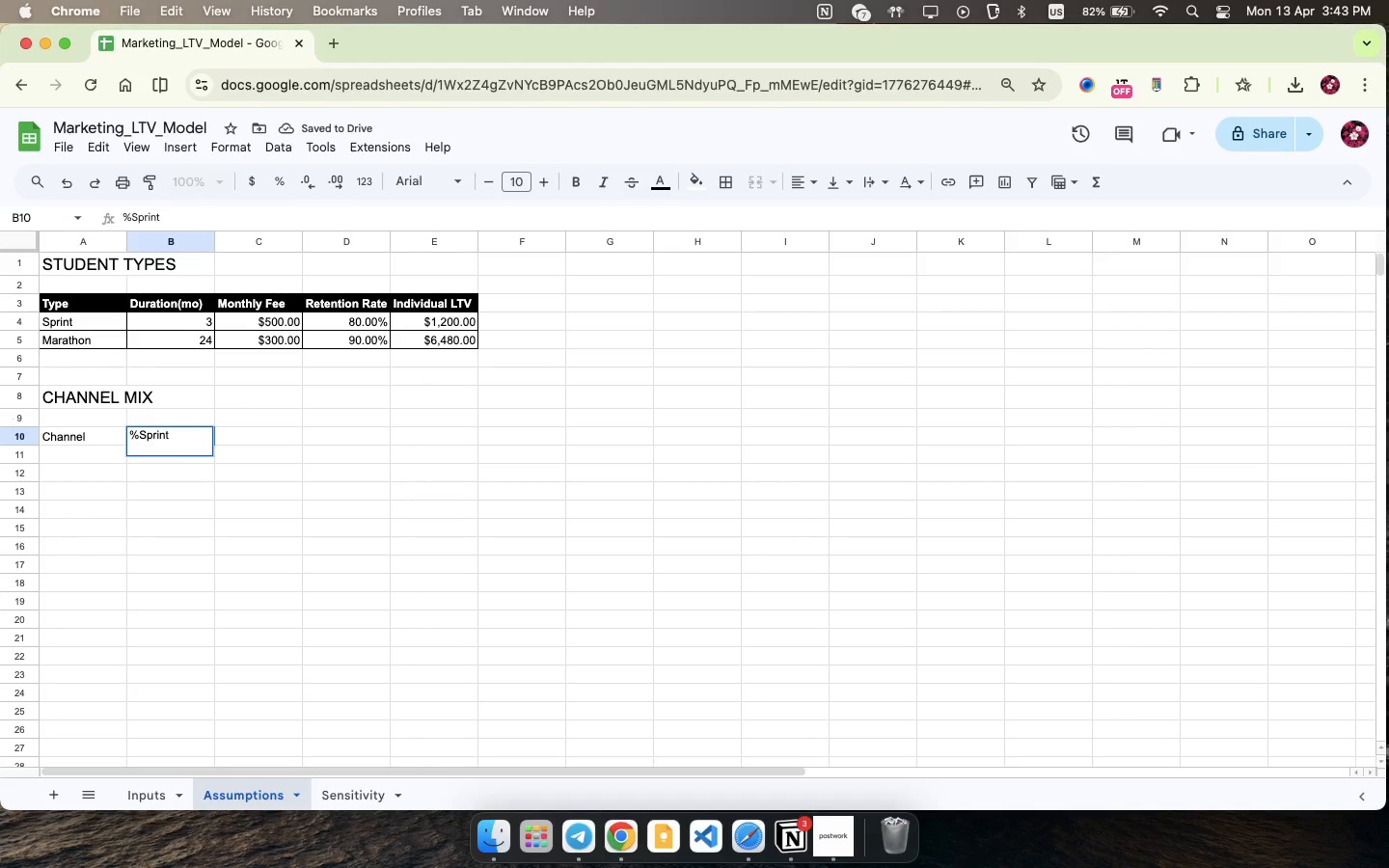 
key(ArrowRight)
 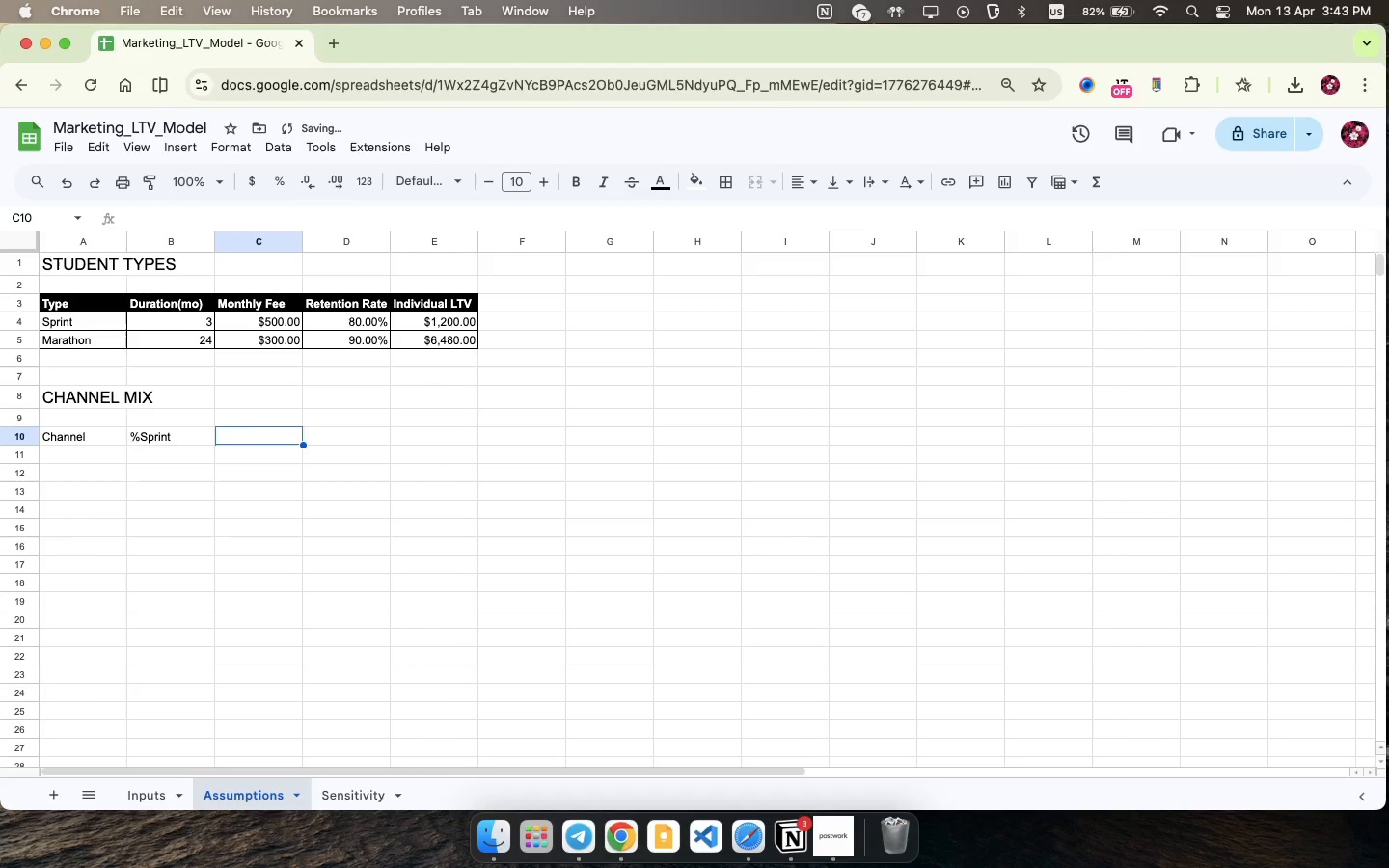 
type(%Marathon)
 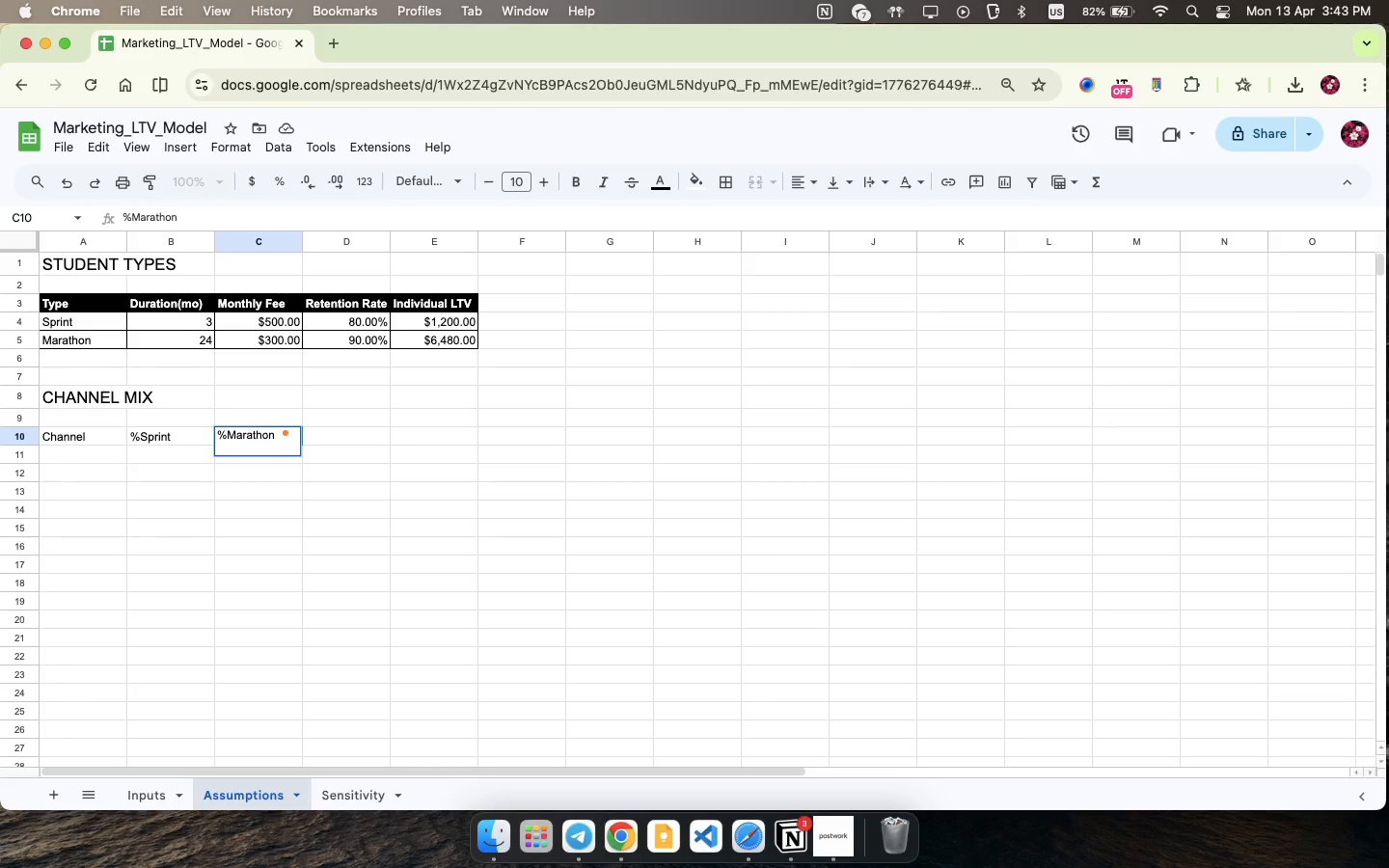 
wait(25.53)
 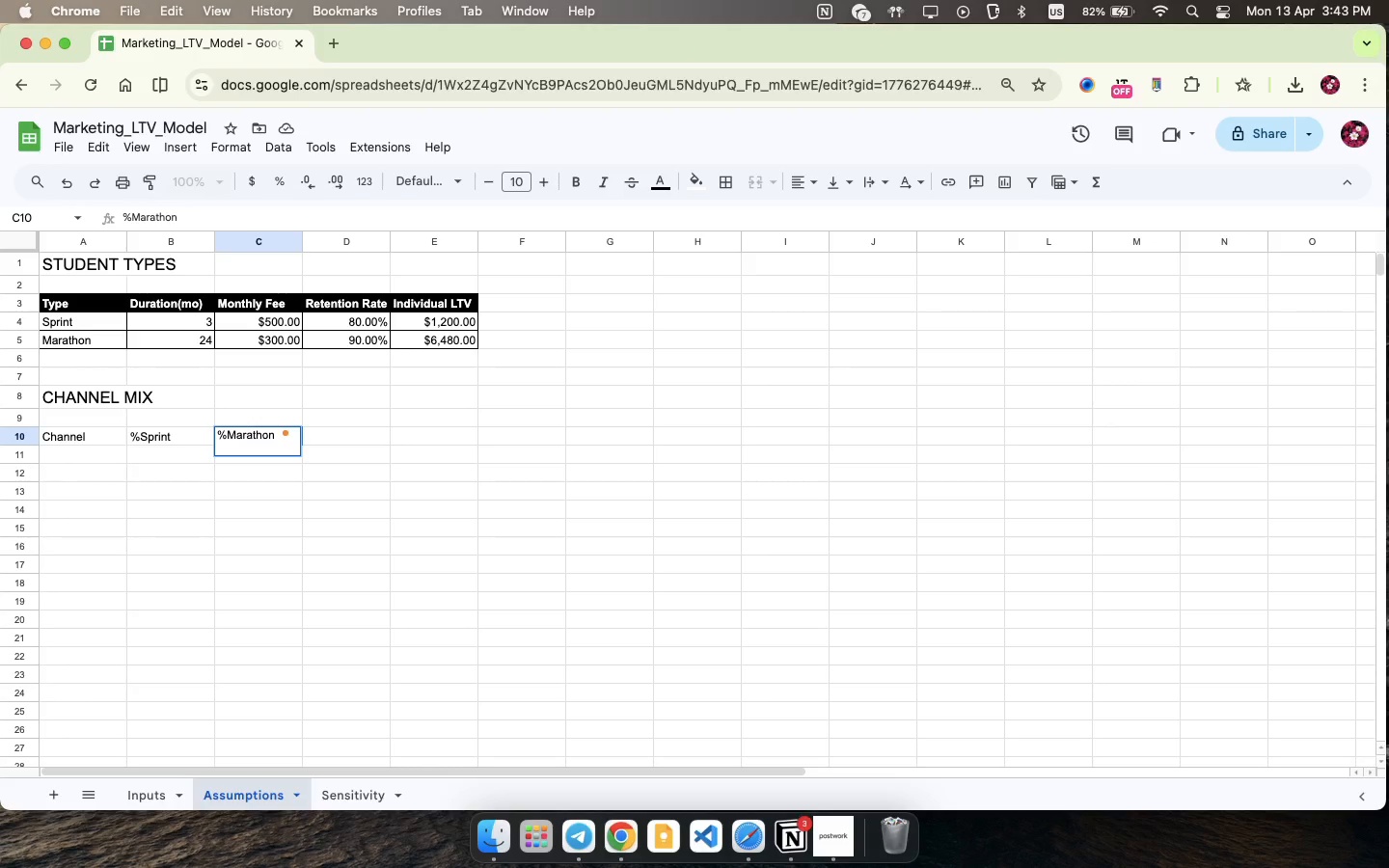 
key(Enter)
 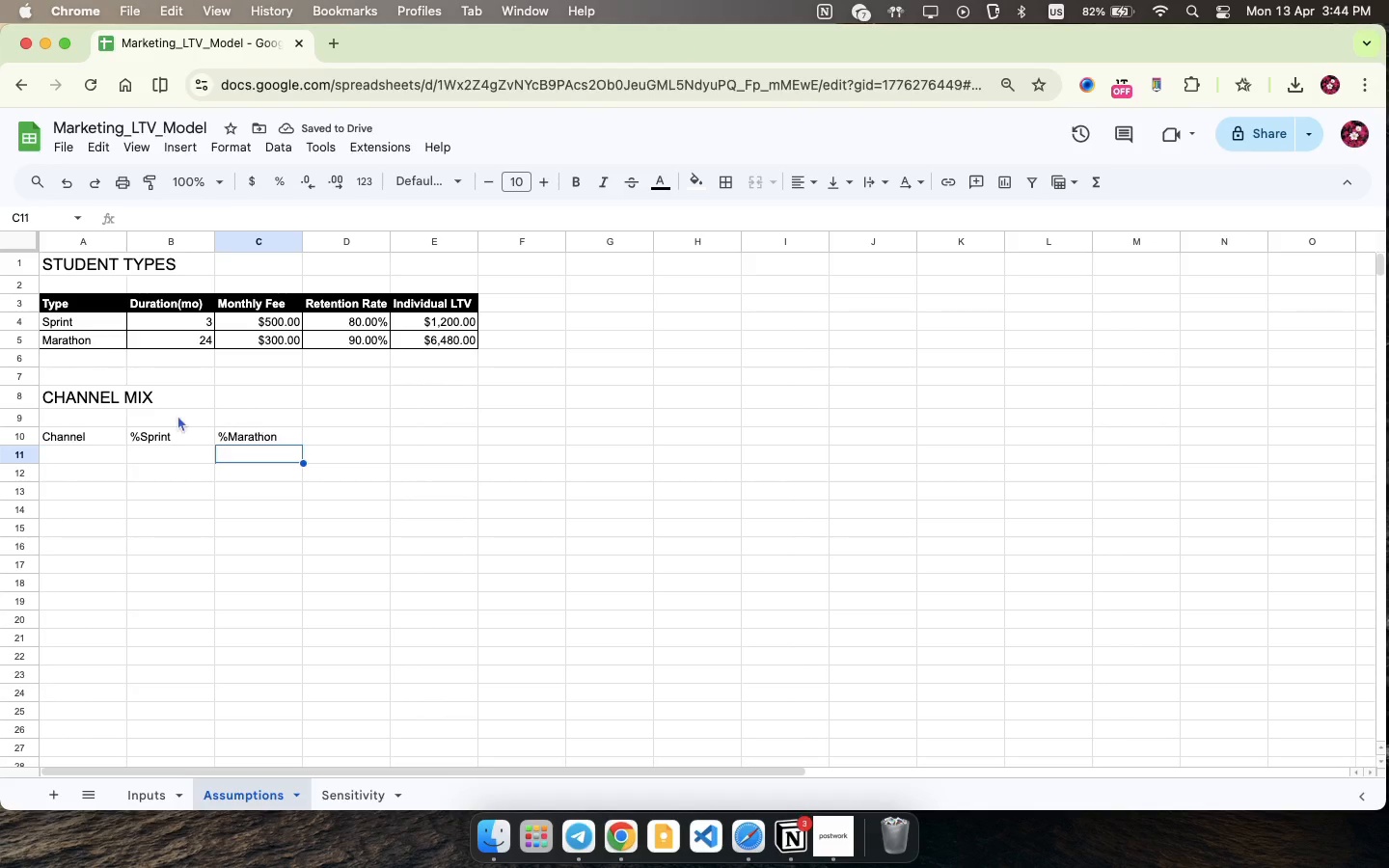 
left_click([91, 457])
 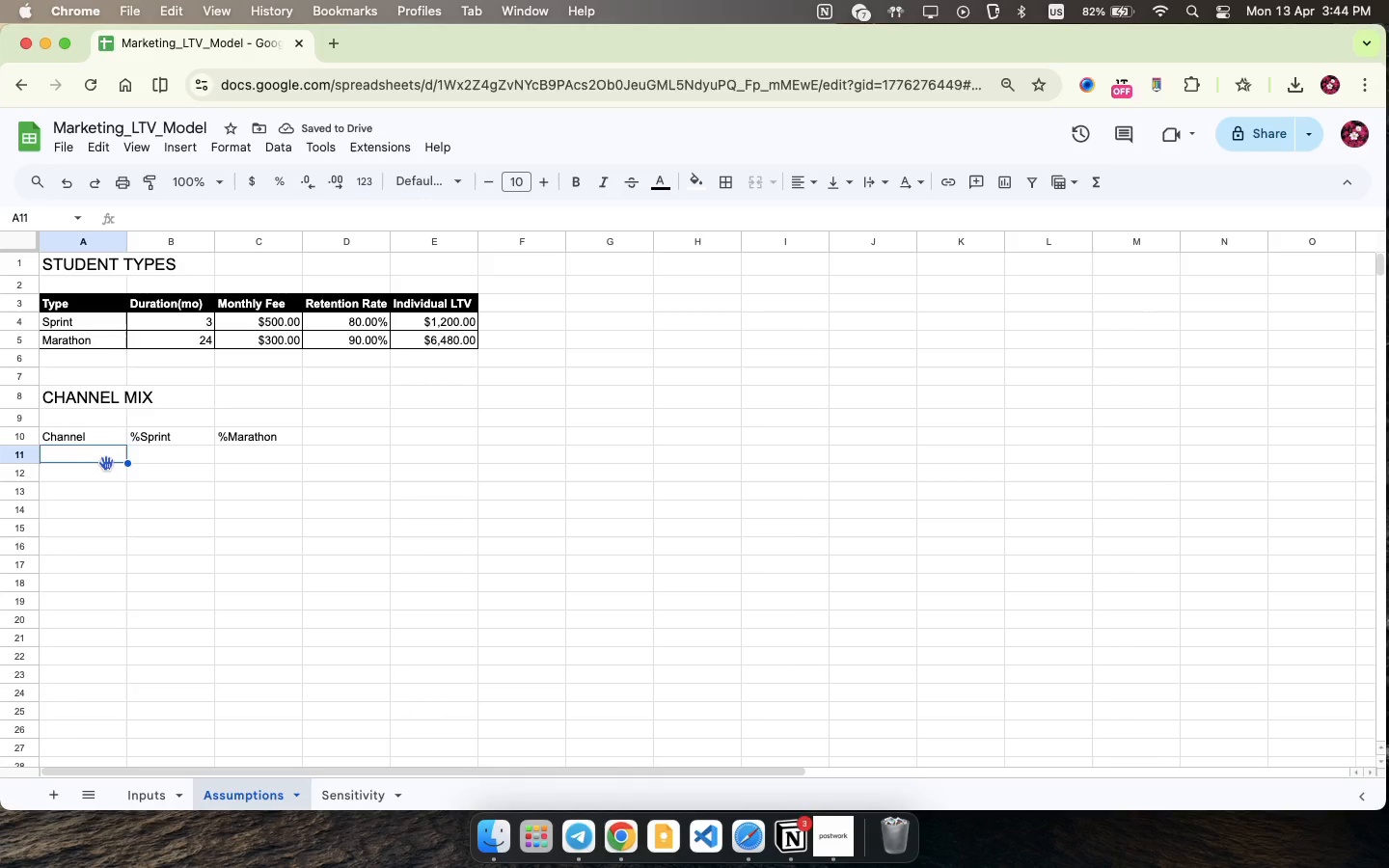 
left_click_drag(start_coordinate=[93, 439], to_coordinate=[286, 439])
 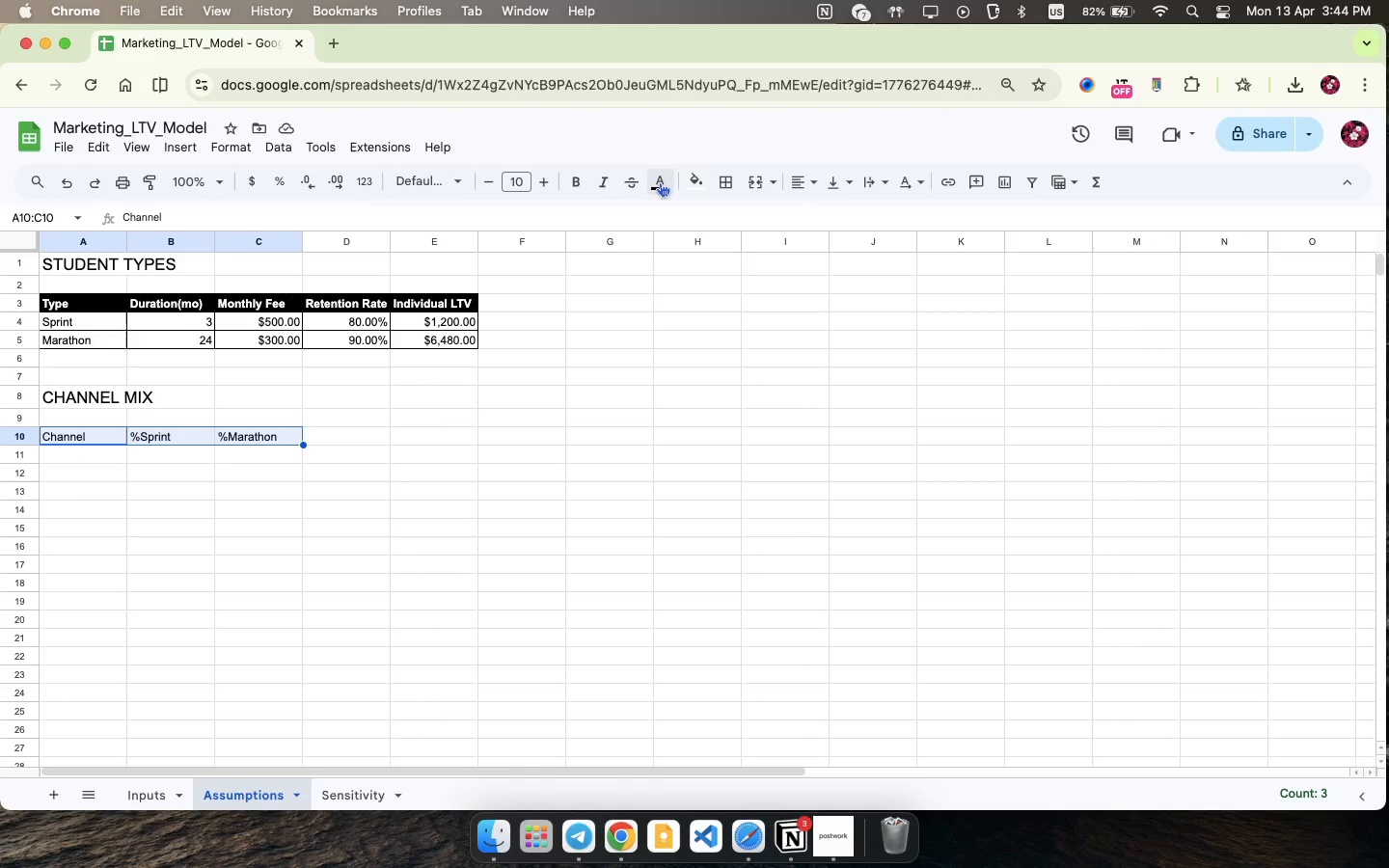 
left_click([694, 178])
 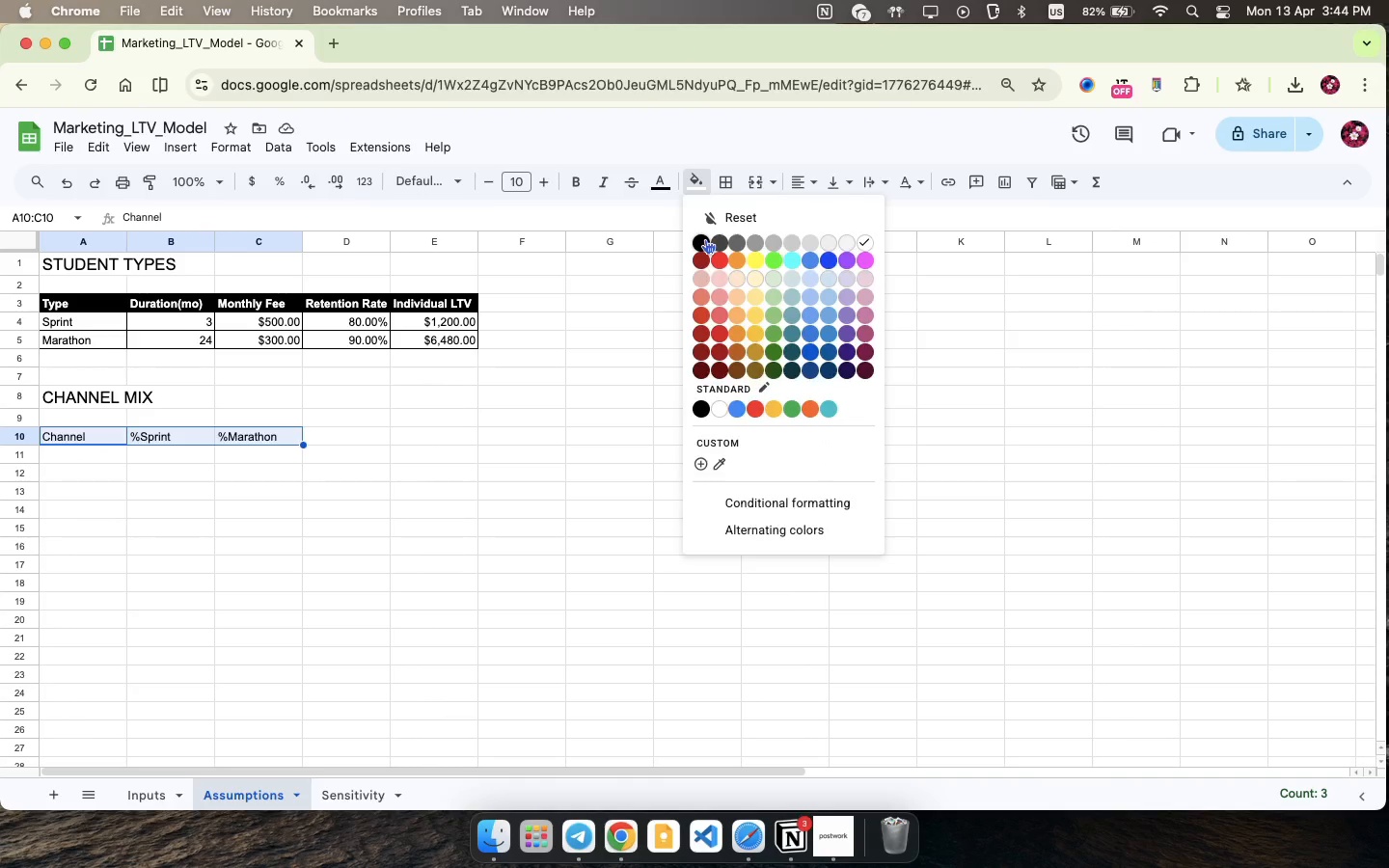 
left_click([705, 239])
 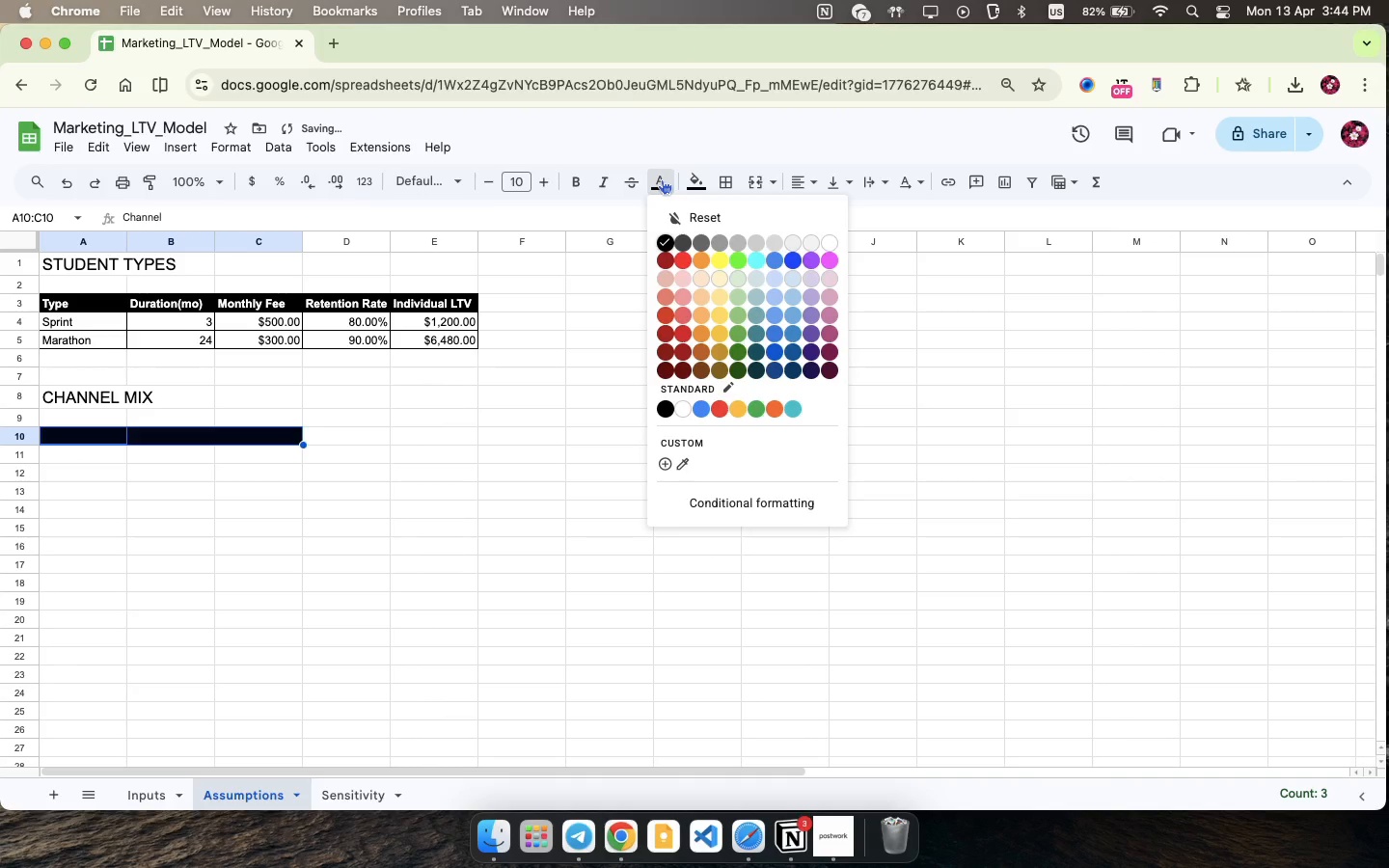 
left_click([662, 179])
 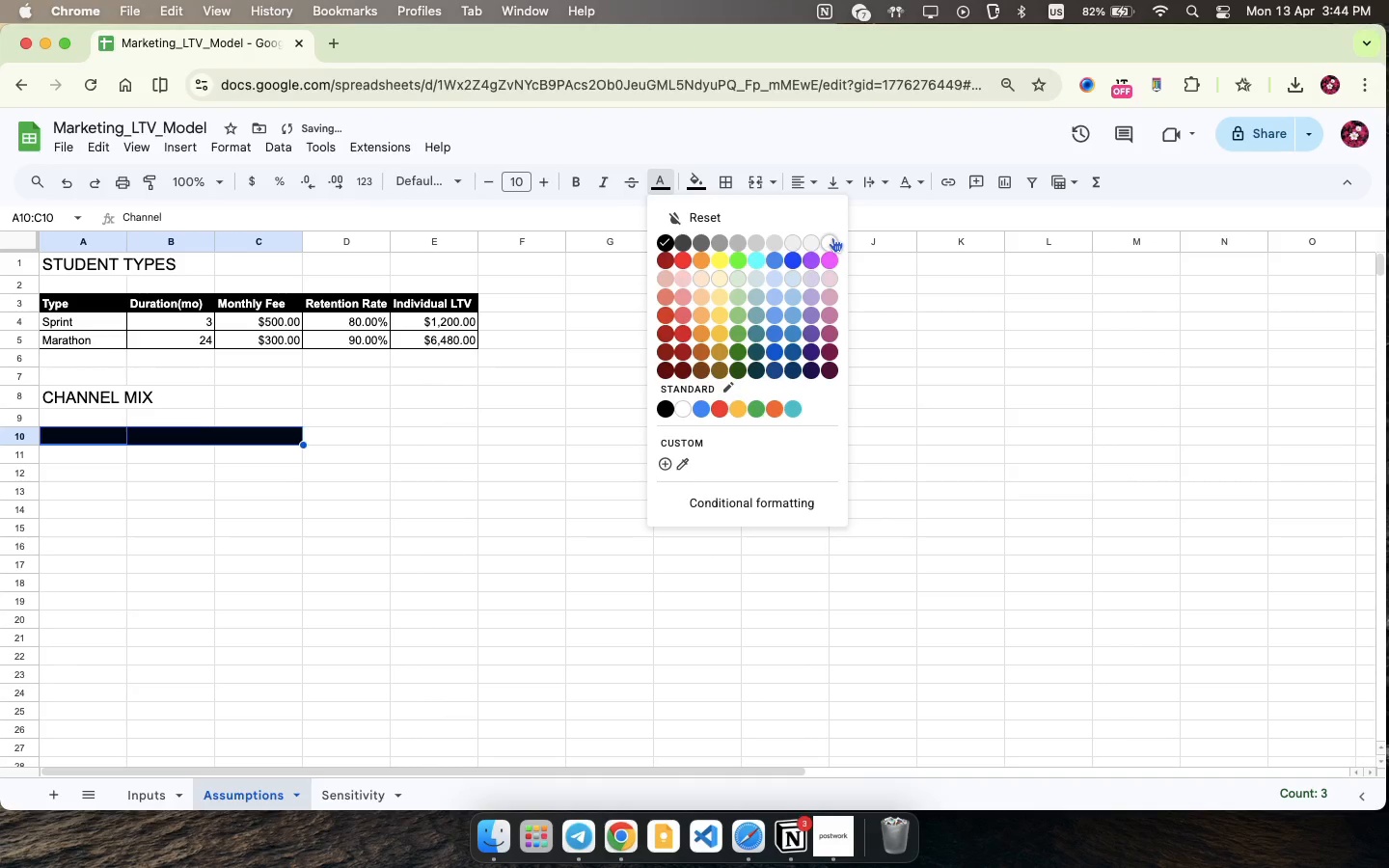 
left_click([832, 237])
 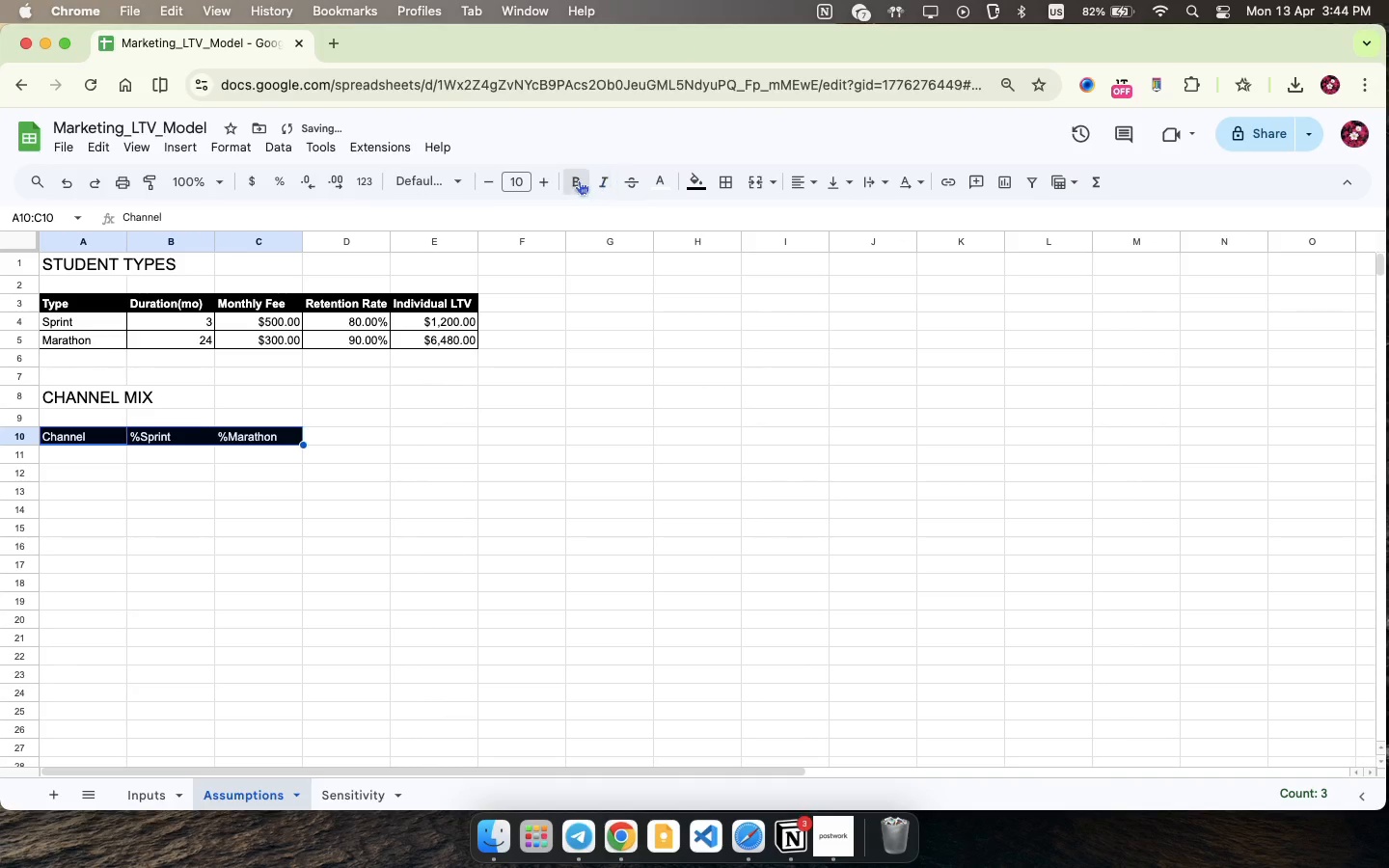 
left_click([579, 180])
 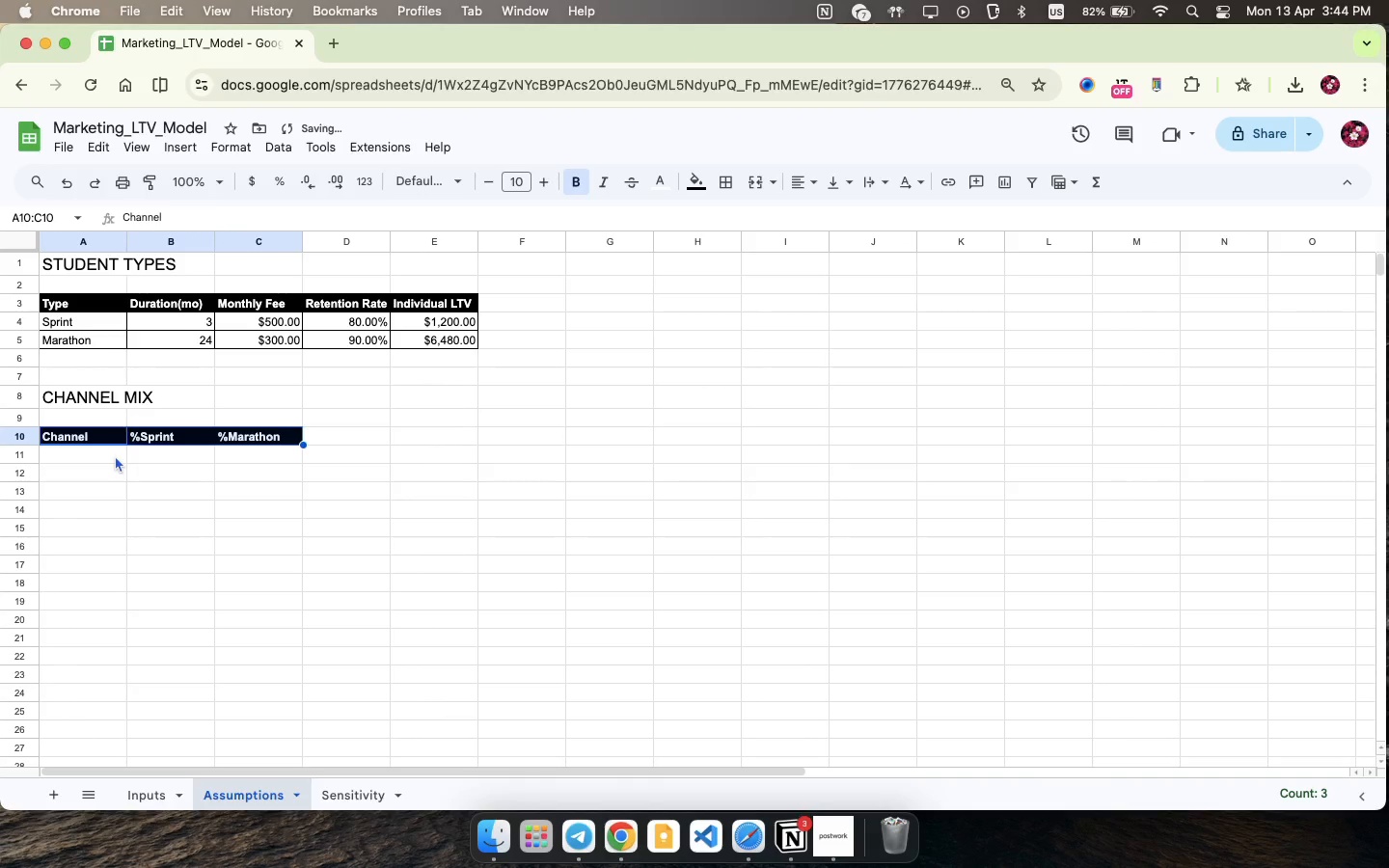 
left_click([116, 453])
 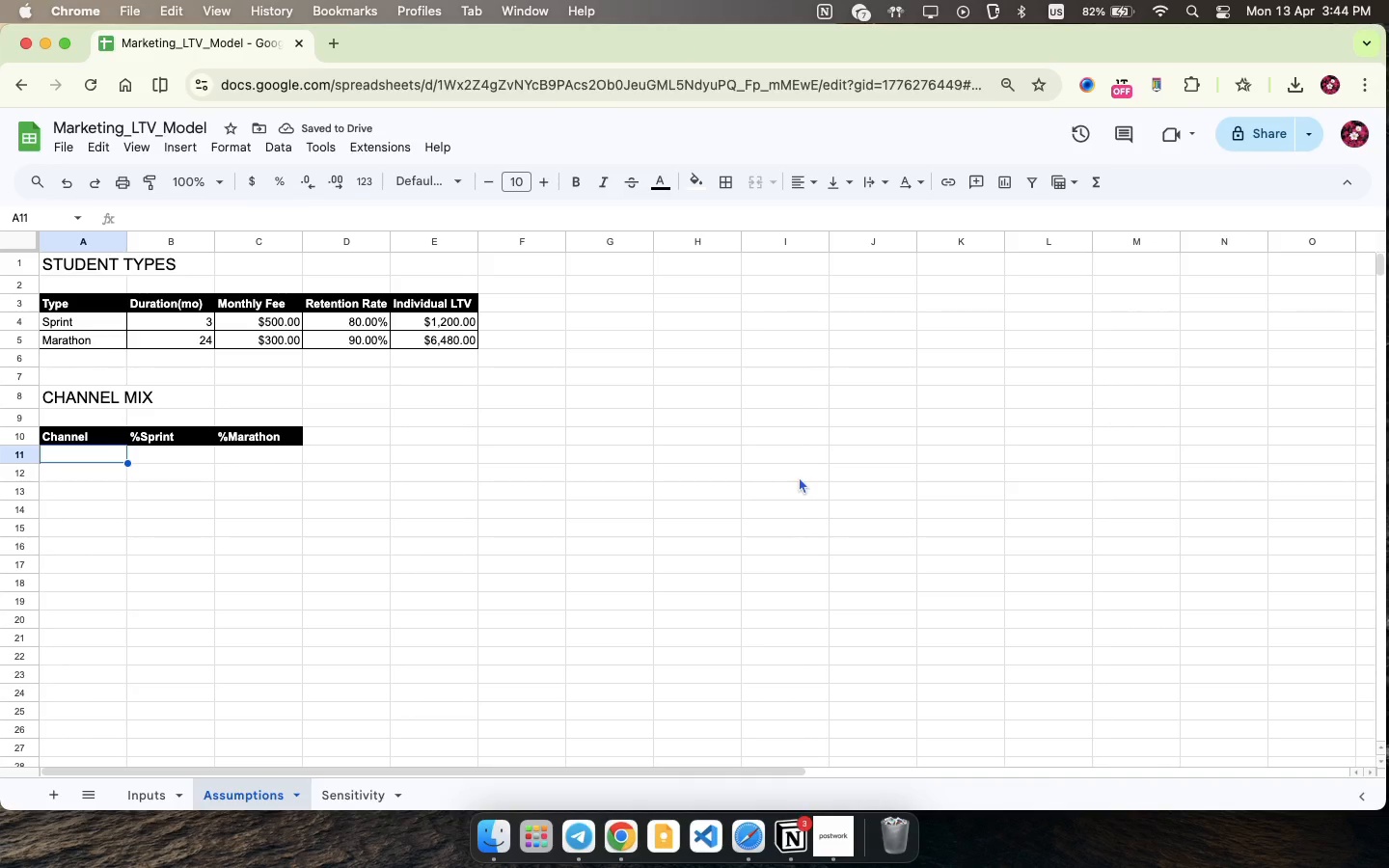 
type(Facebook Ads)
 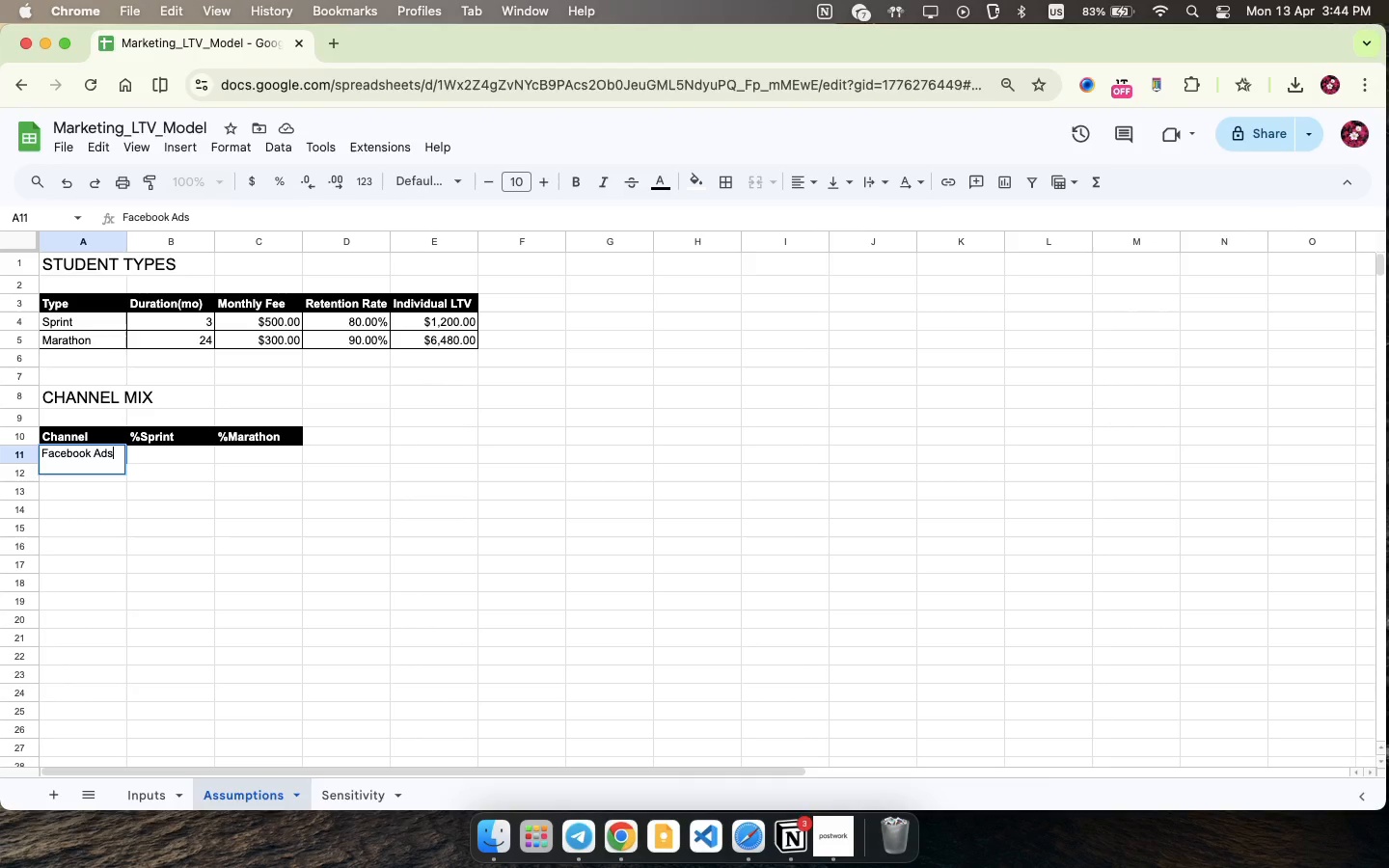 
key(ArrowDown)
 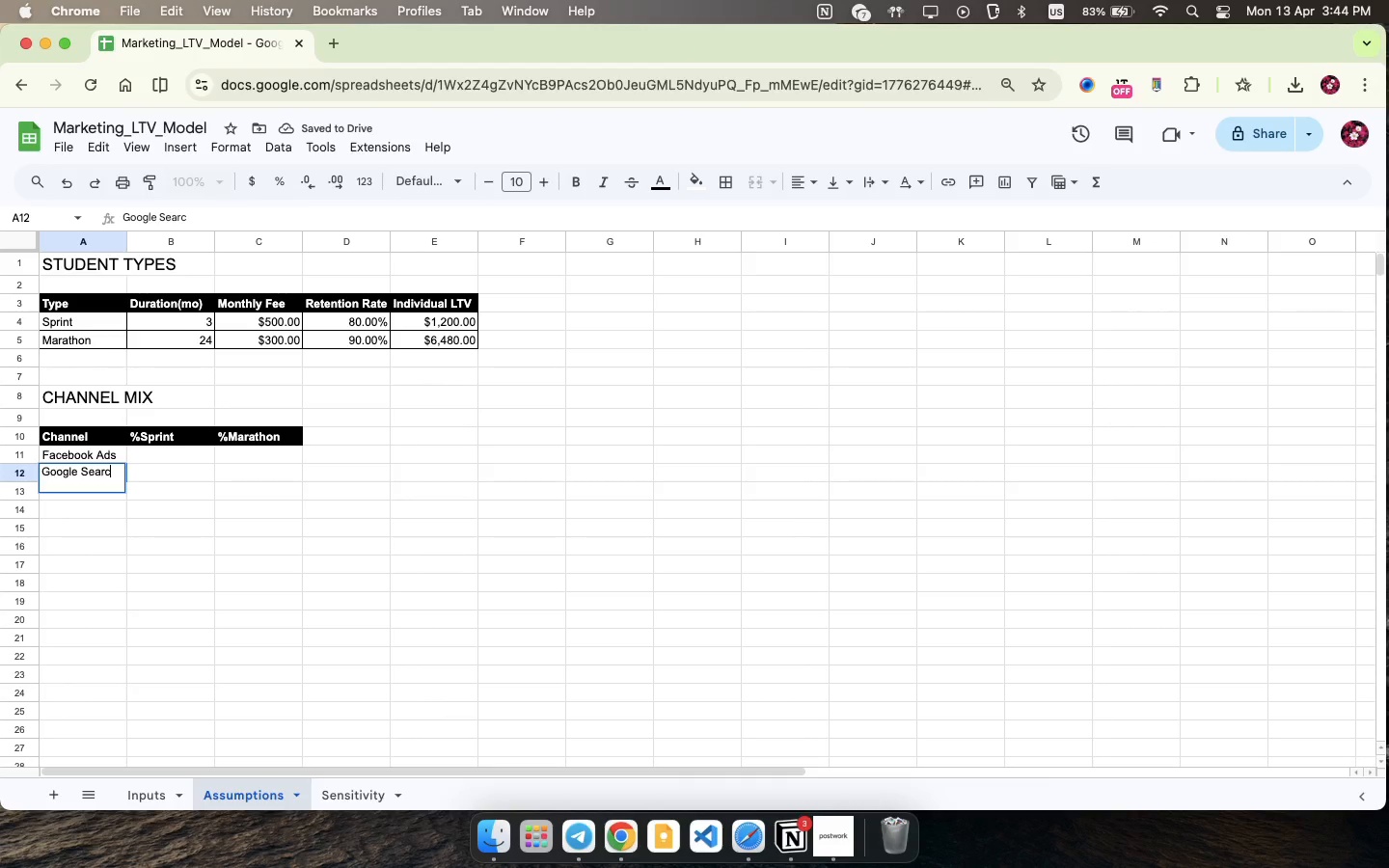 
type(Google Search)
 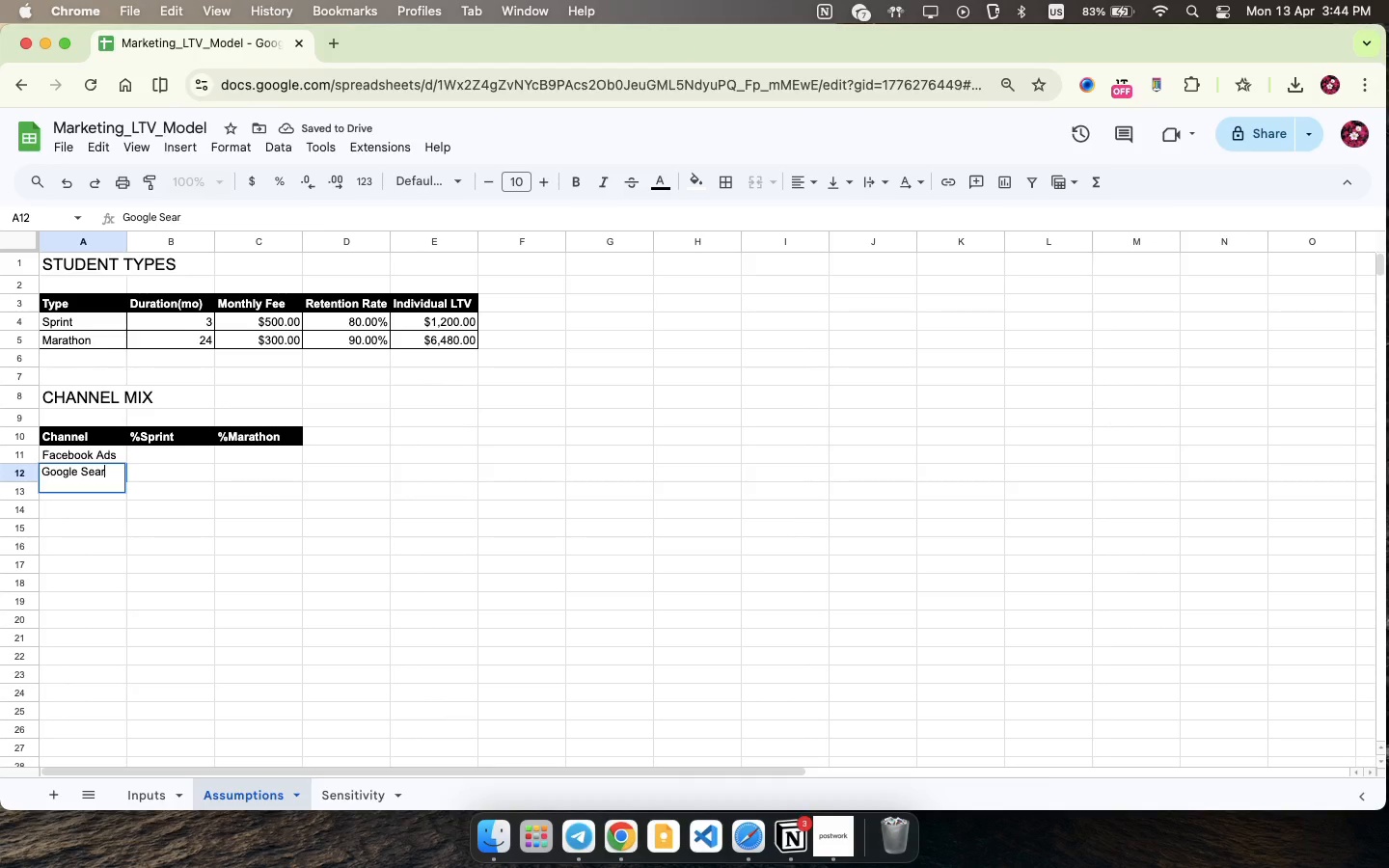 
key(ArrowDown)
 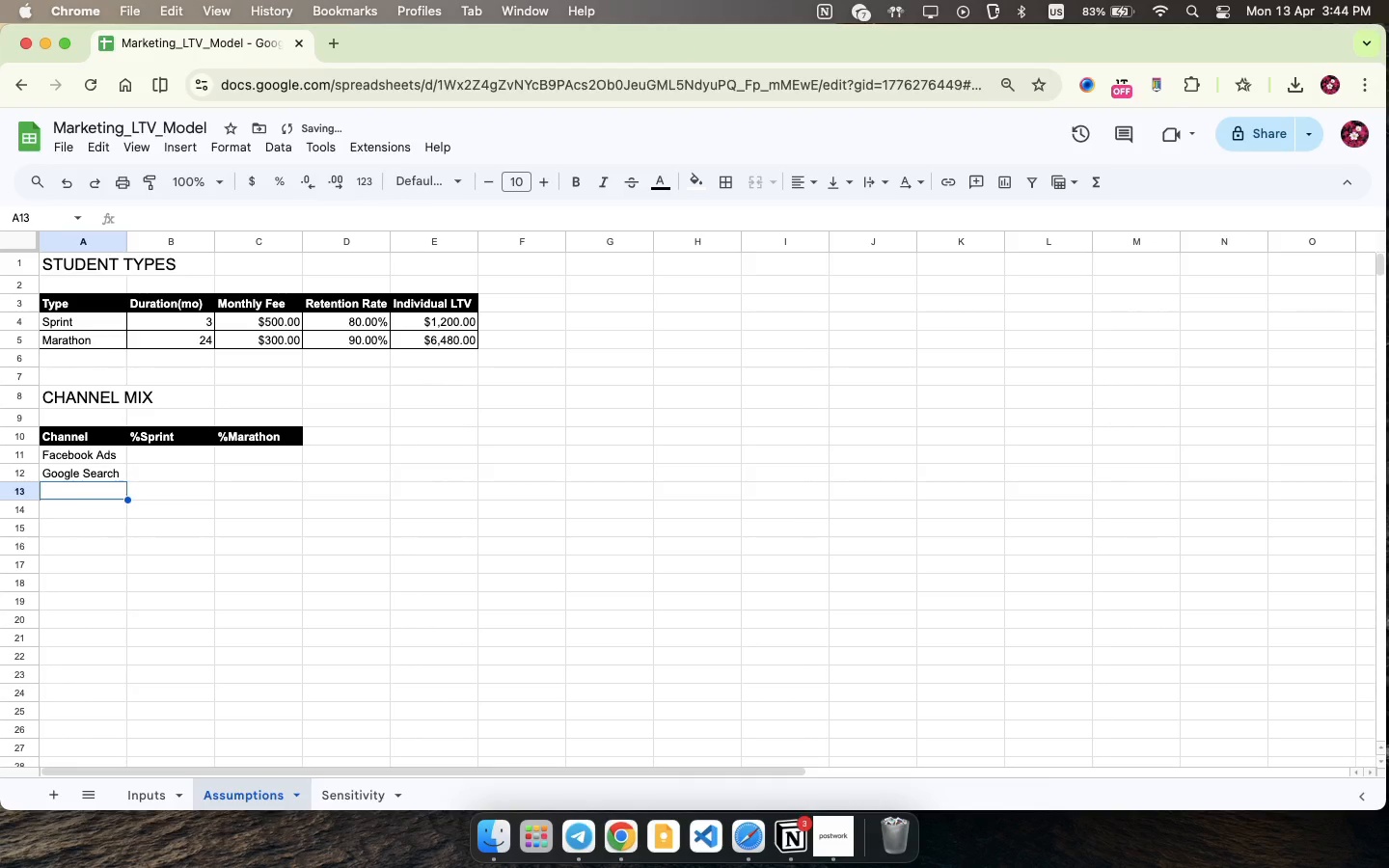 
key(CapsLock)
 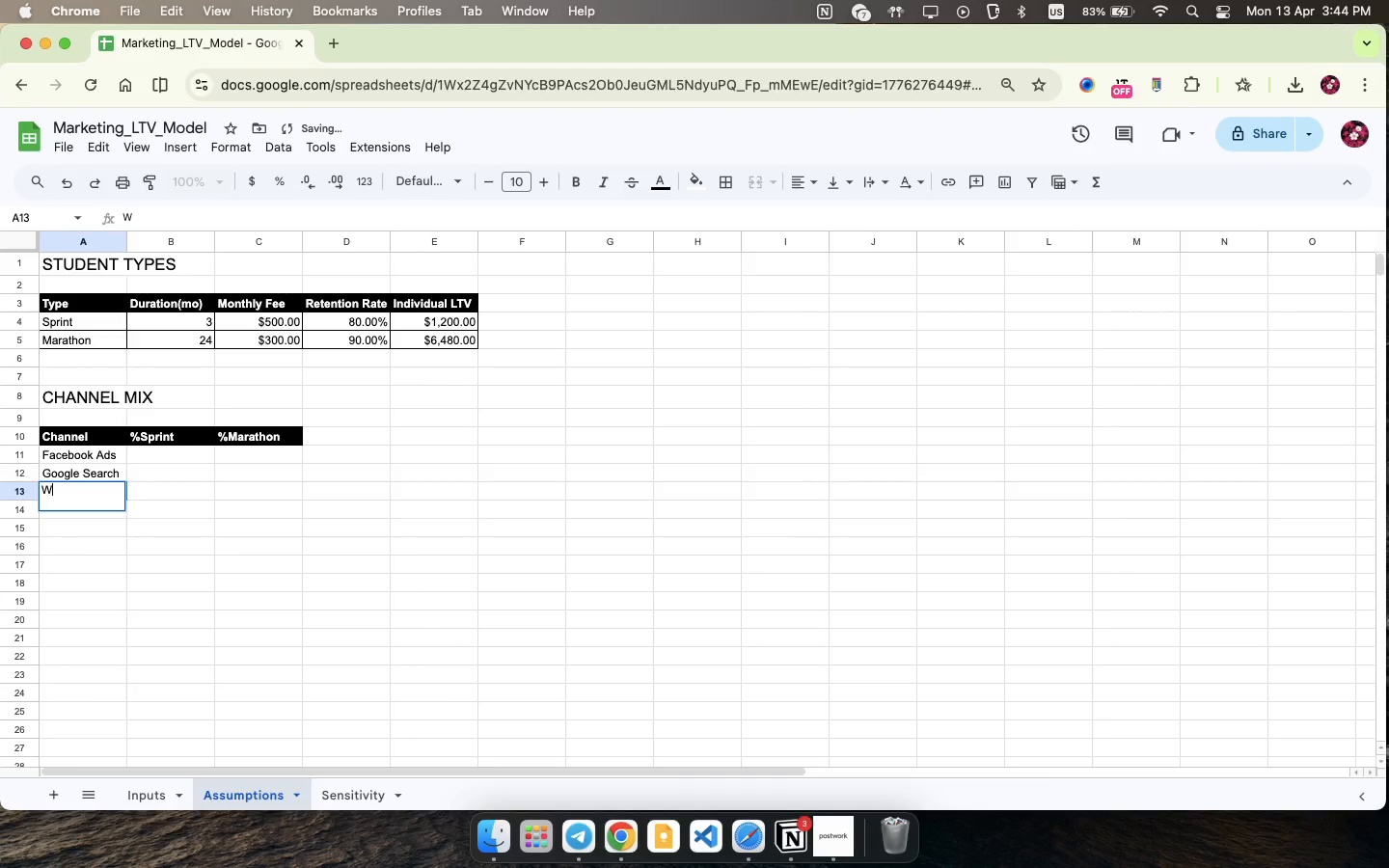 
key(W)
 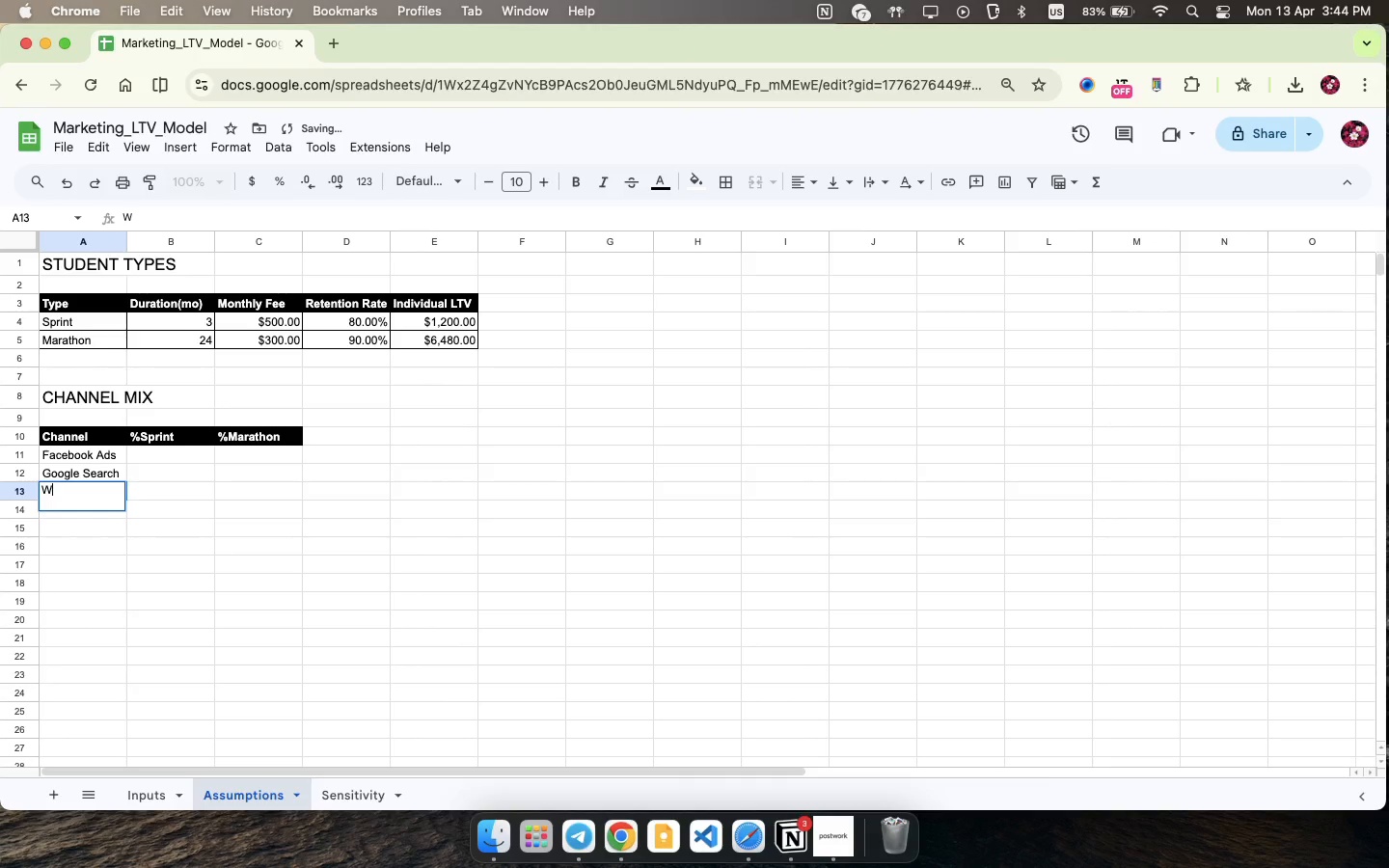 
key(CapsLock)
 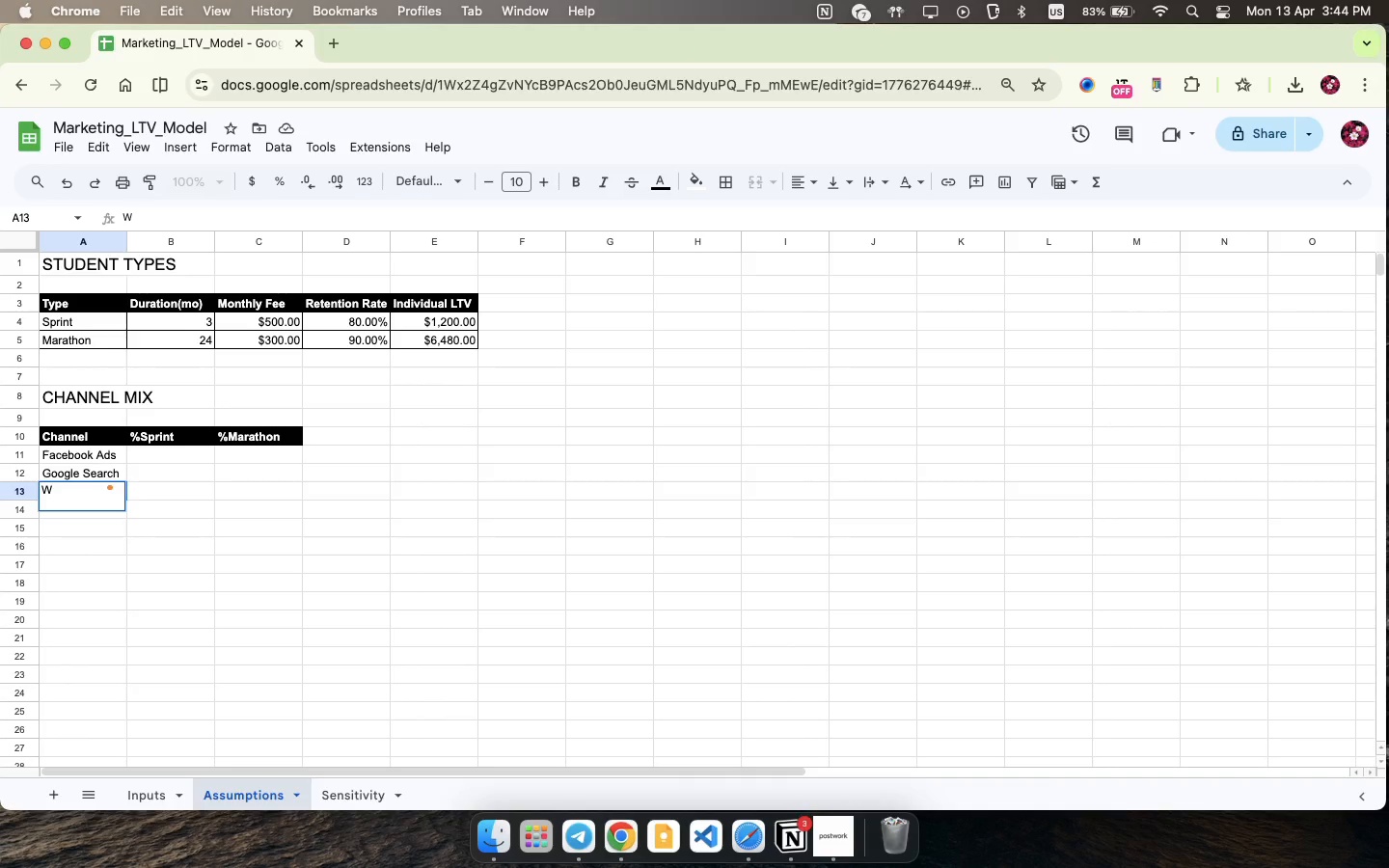 
wait(14.58)
 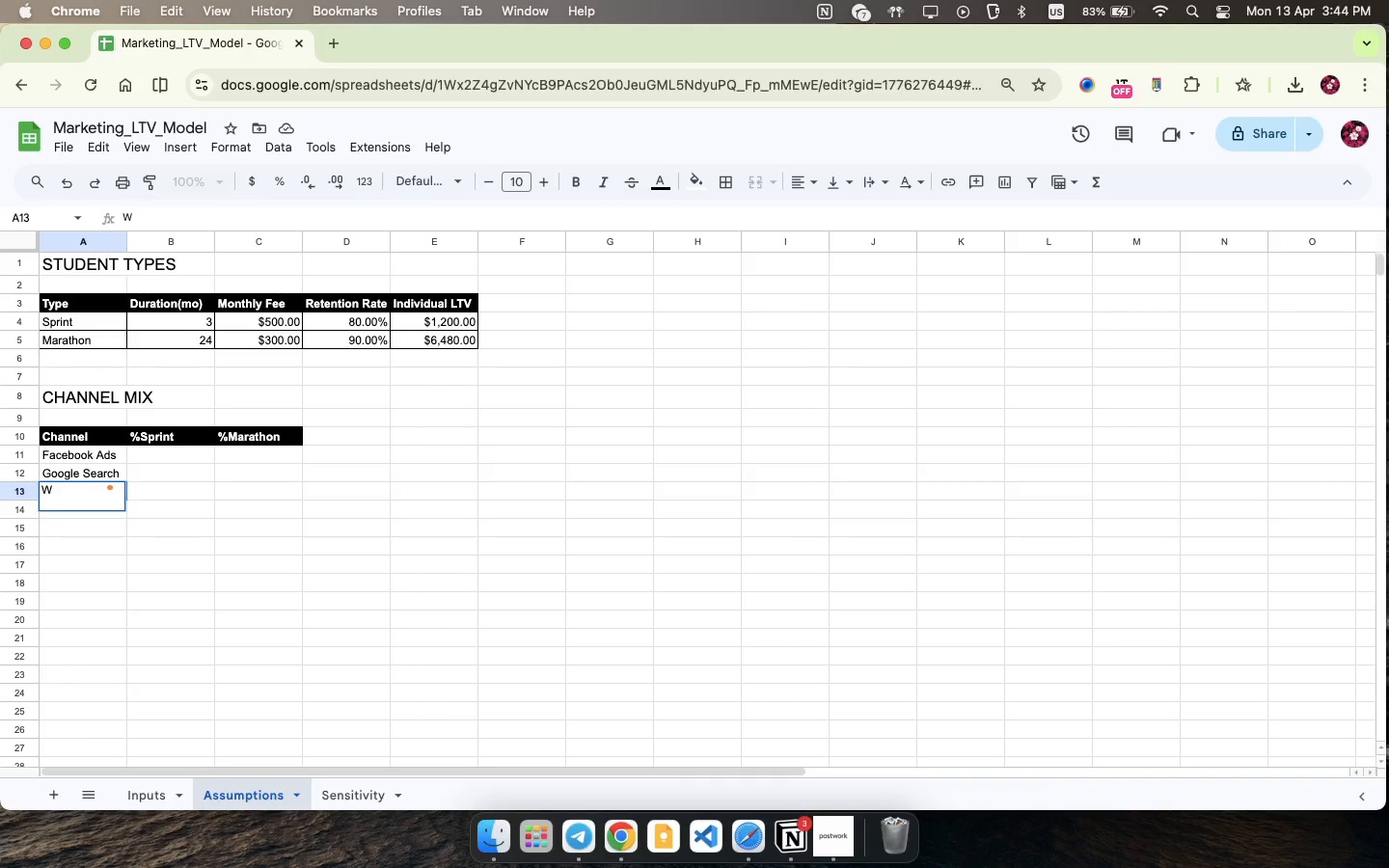 
type(orkshops)
 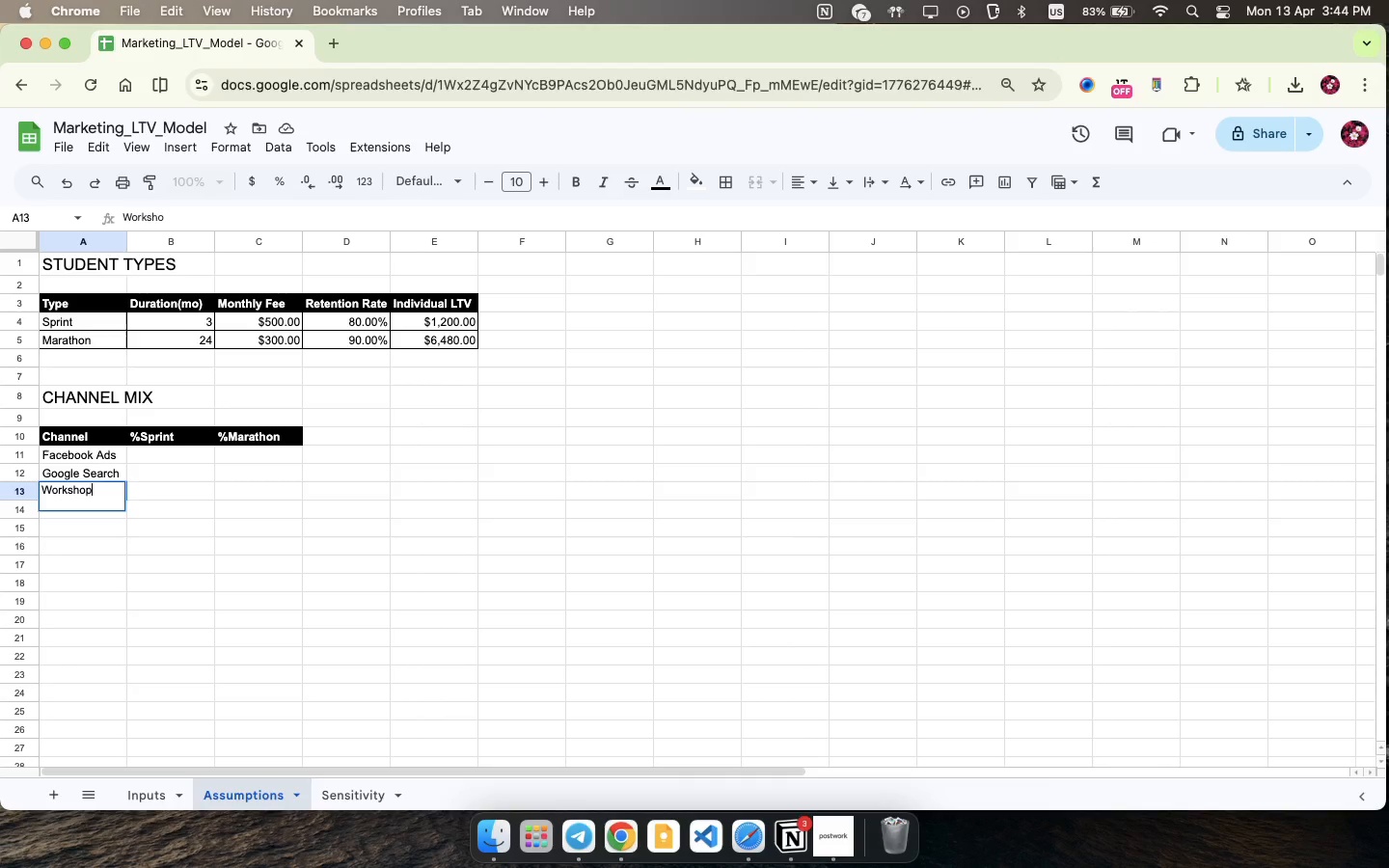 
key(ArrowDown)
 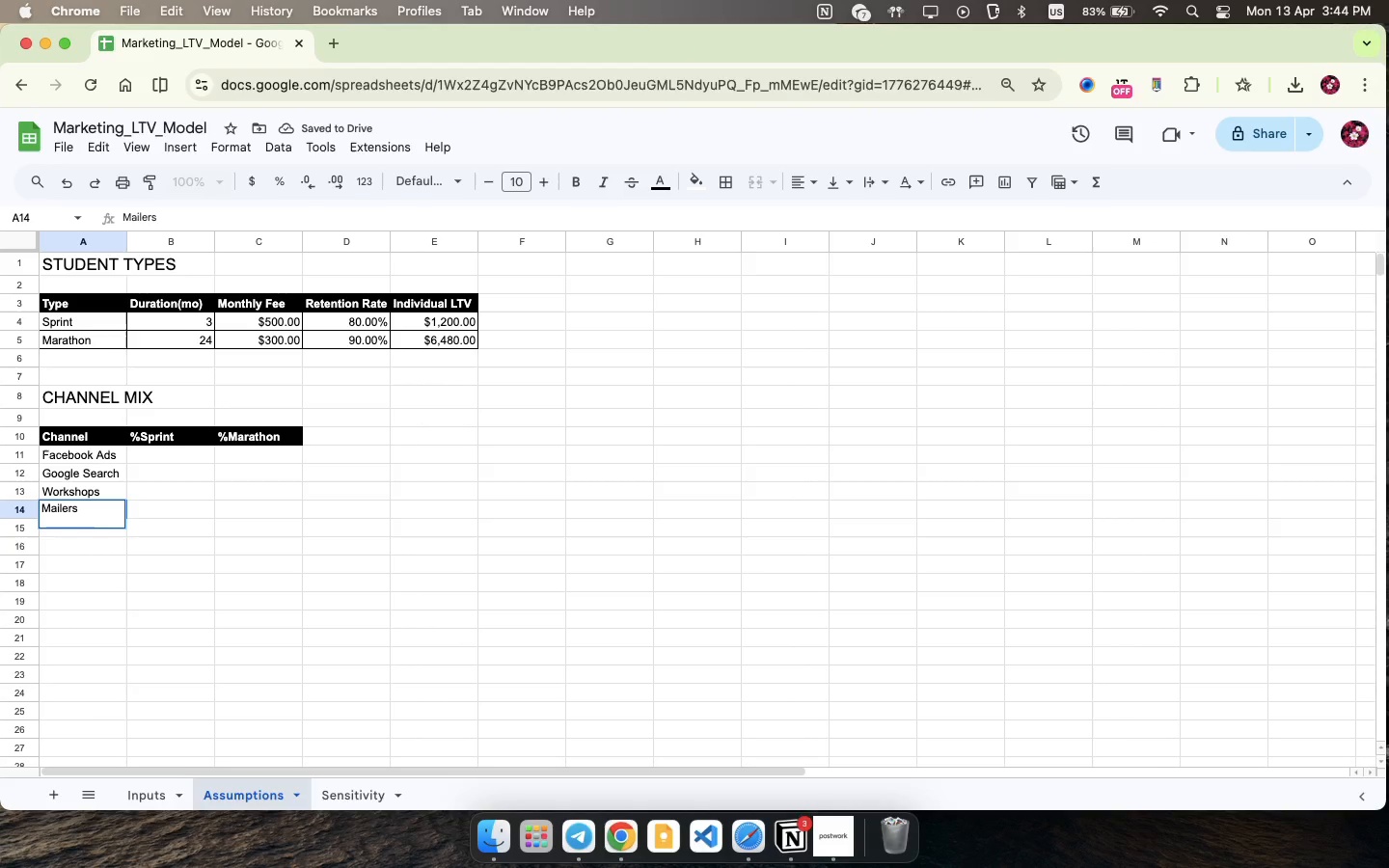 
type(Mailers)
 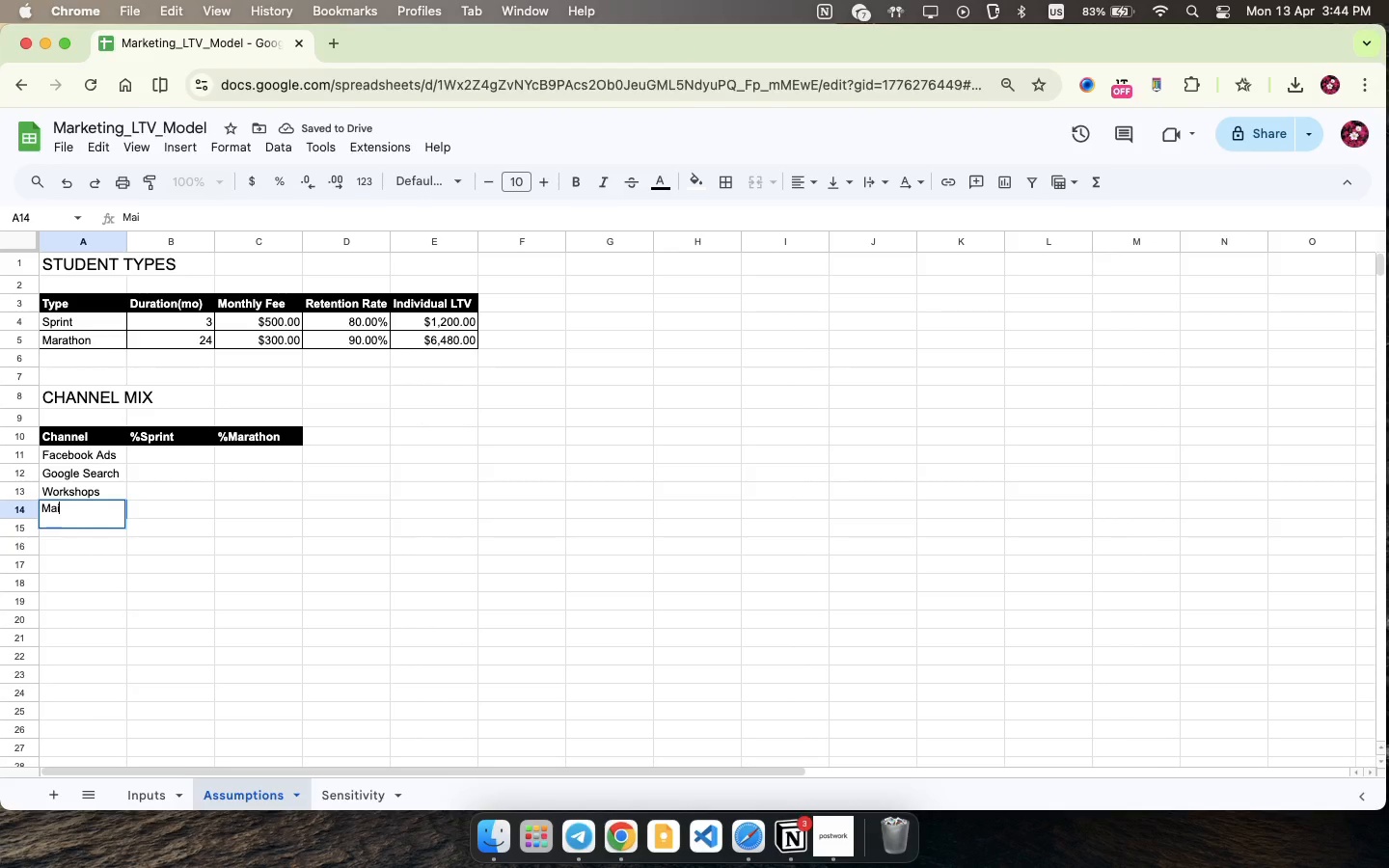 
wait(5.49)
 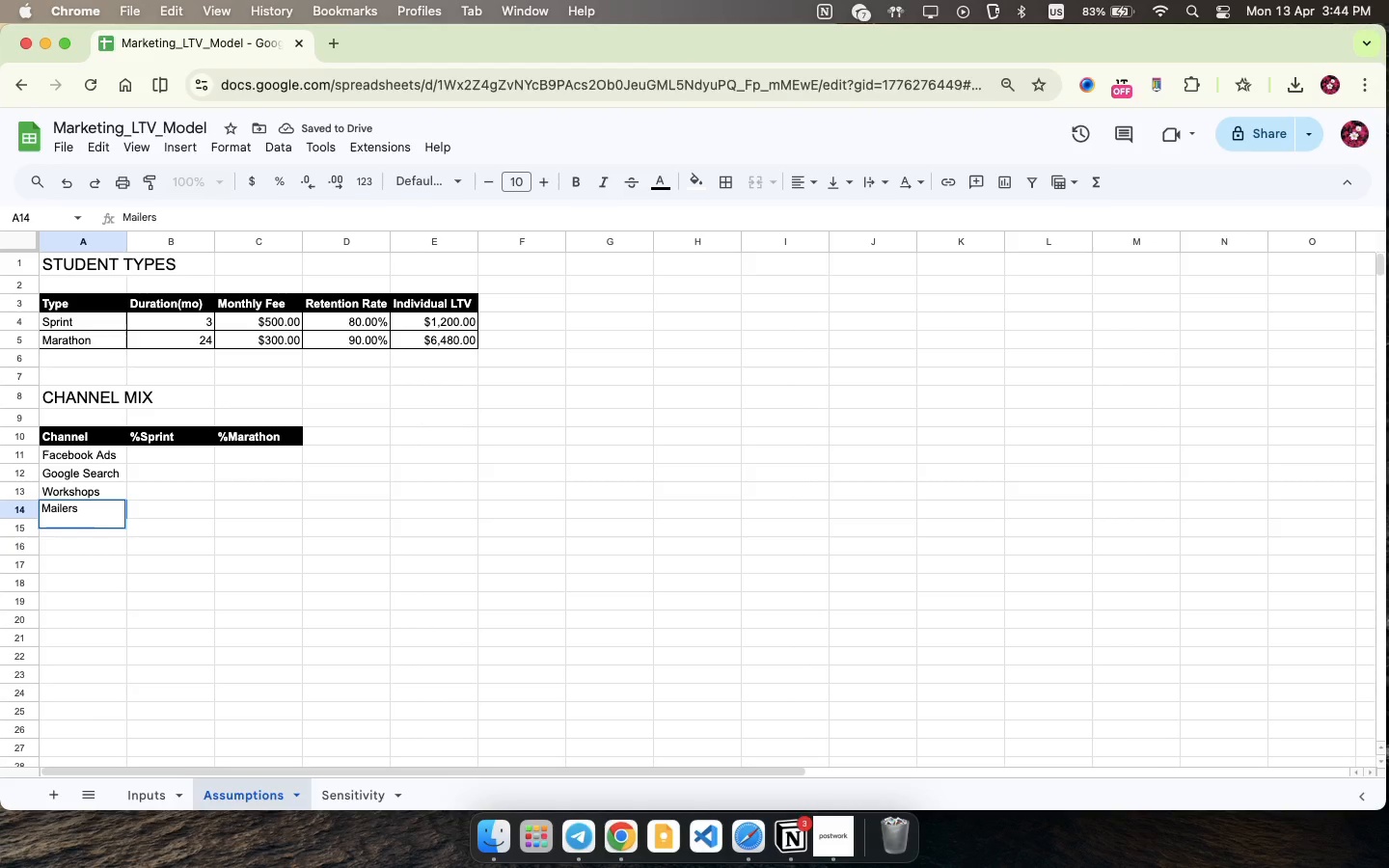 
left_click([197, 432])
 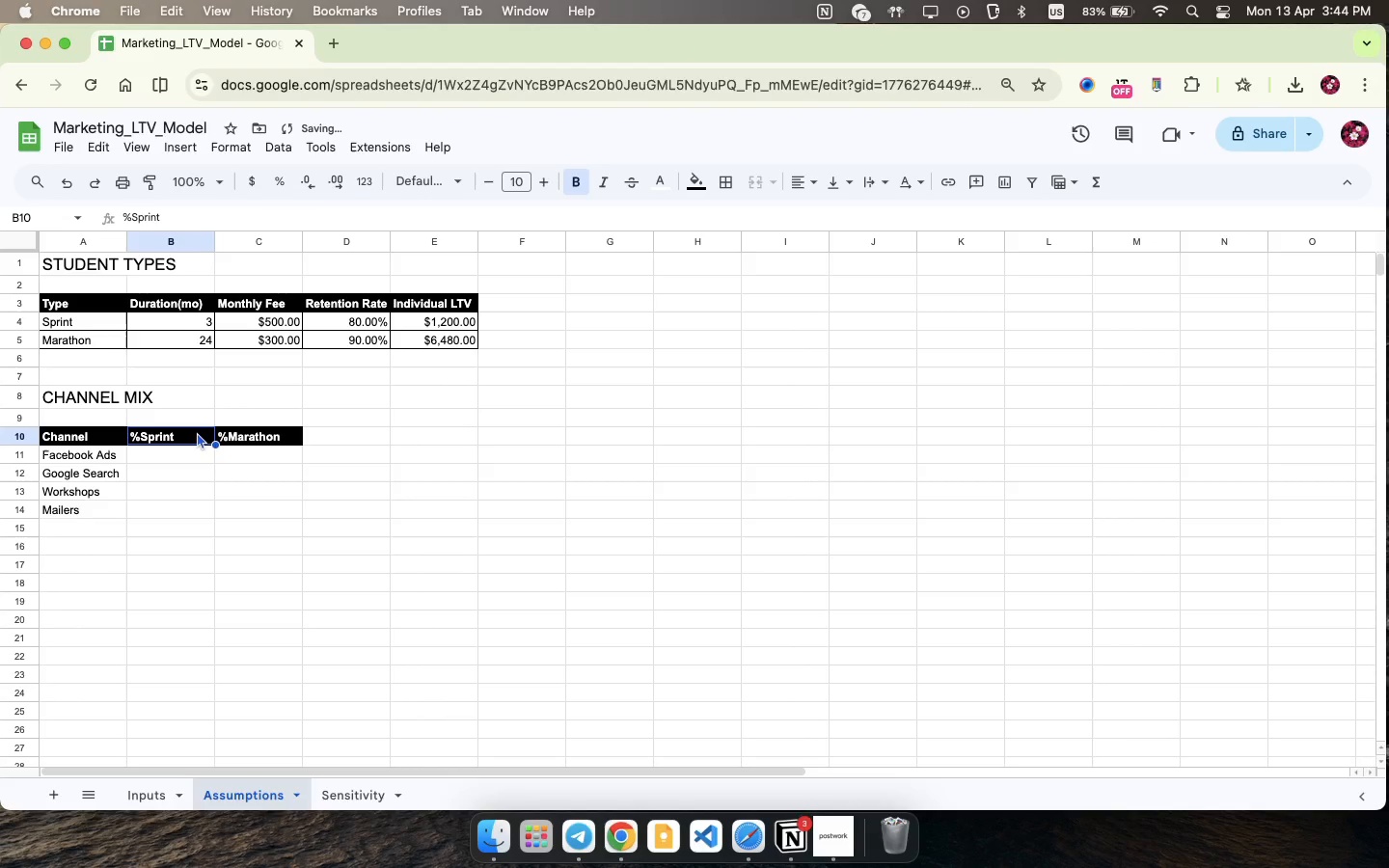 
left_click_drag(start_coordinate=[192, 449], to_coordinate=[175, 626])
 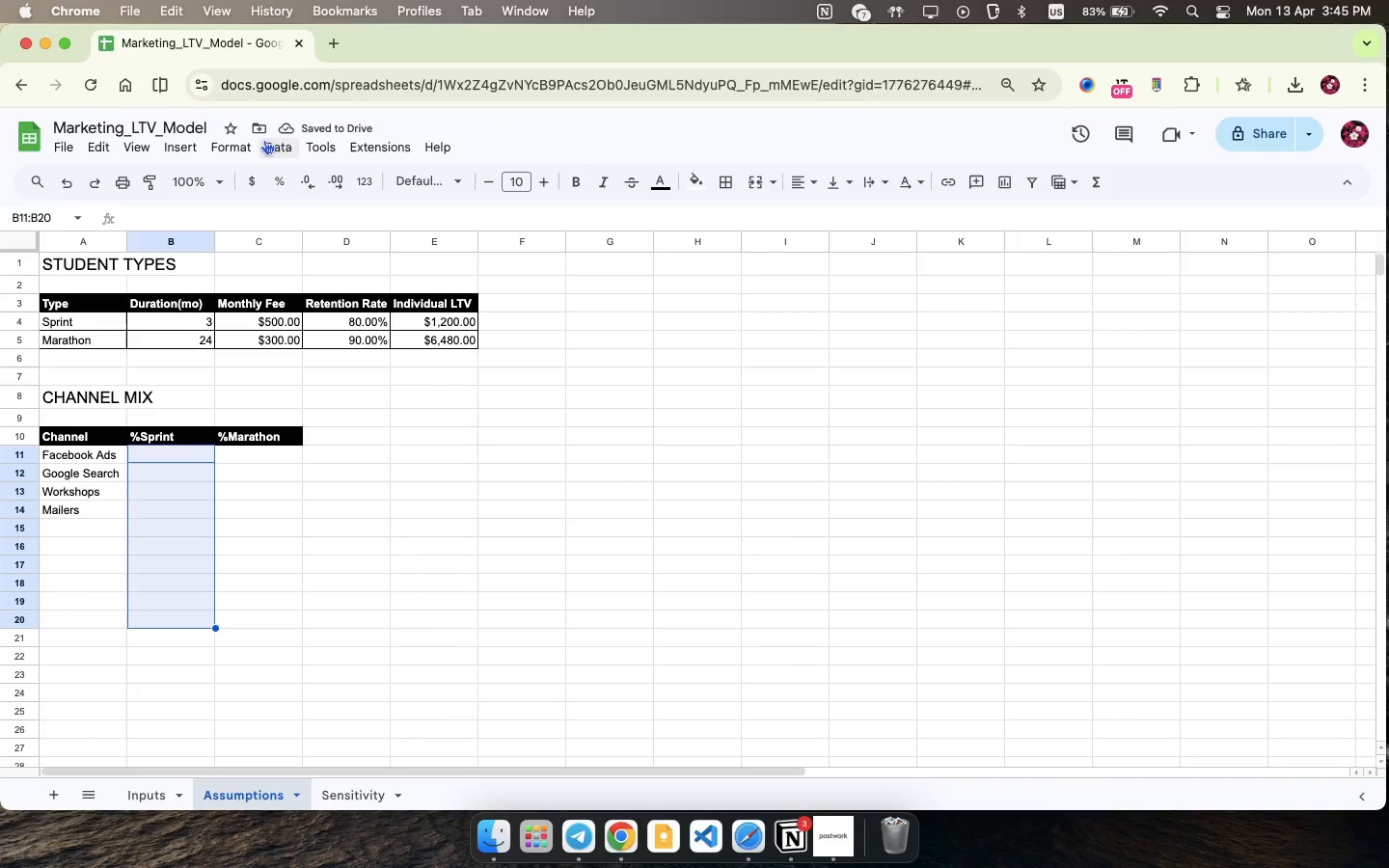 
left_click([239, 143])
 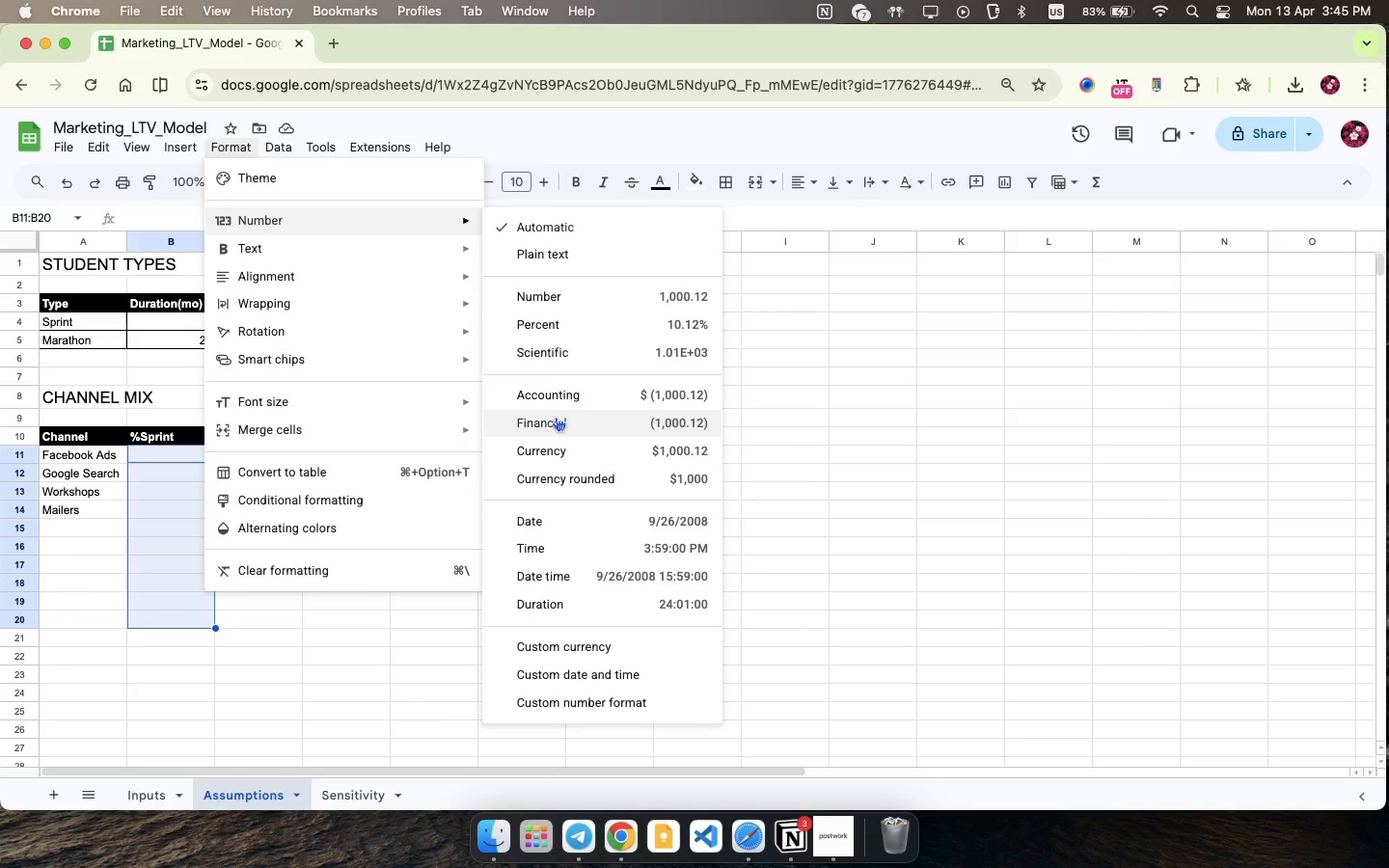 
left_click([533, 329])
 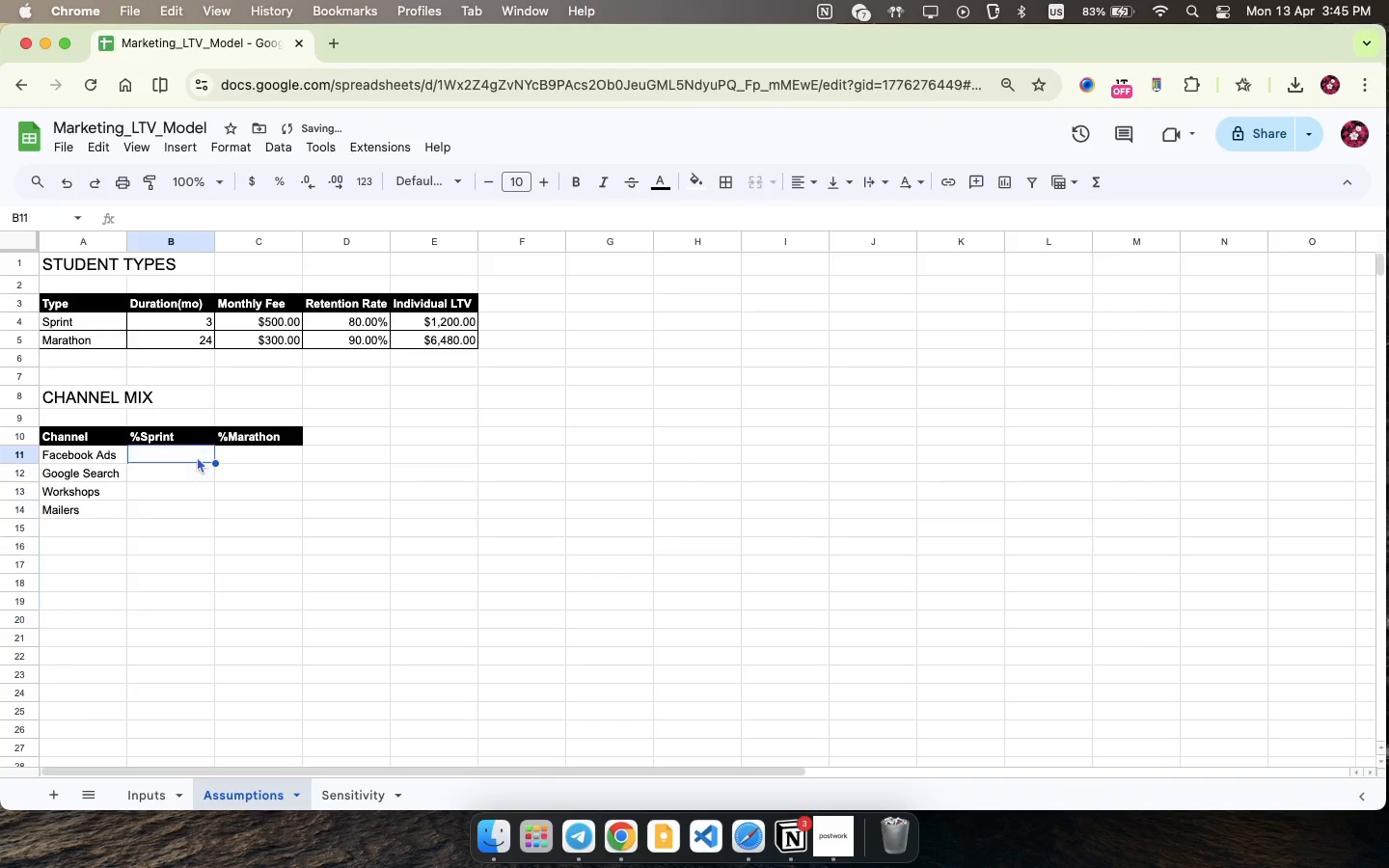 
left_click([197, 456])
 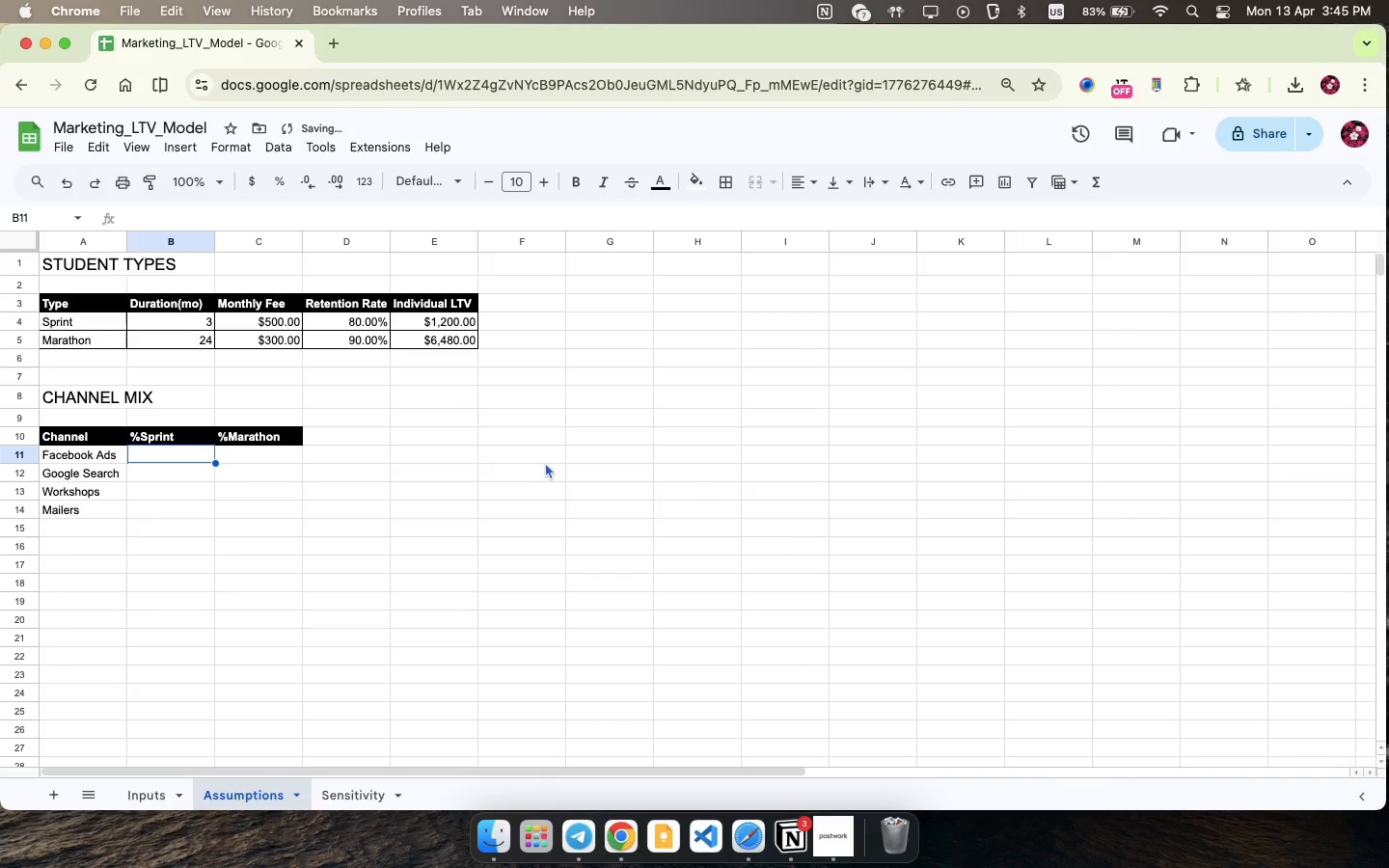 
type(70)
 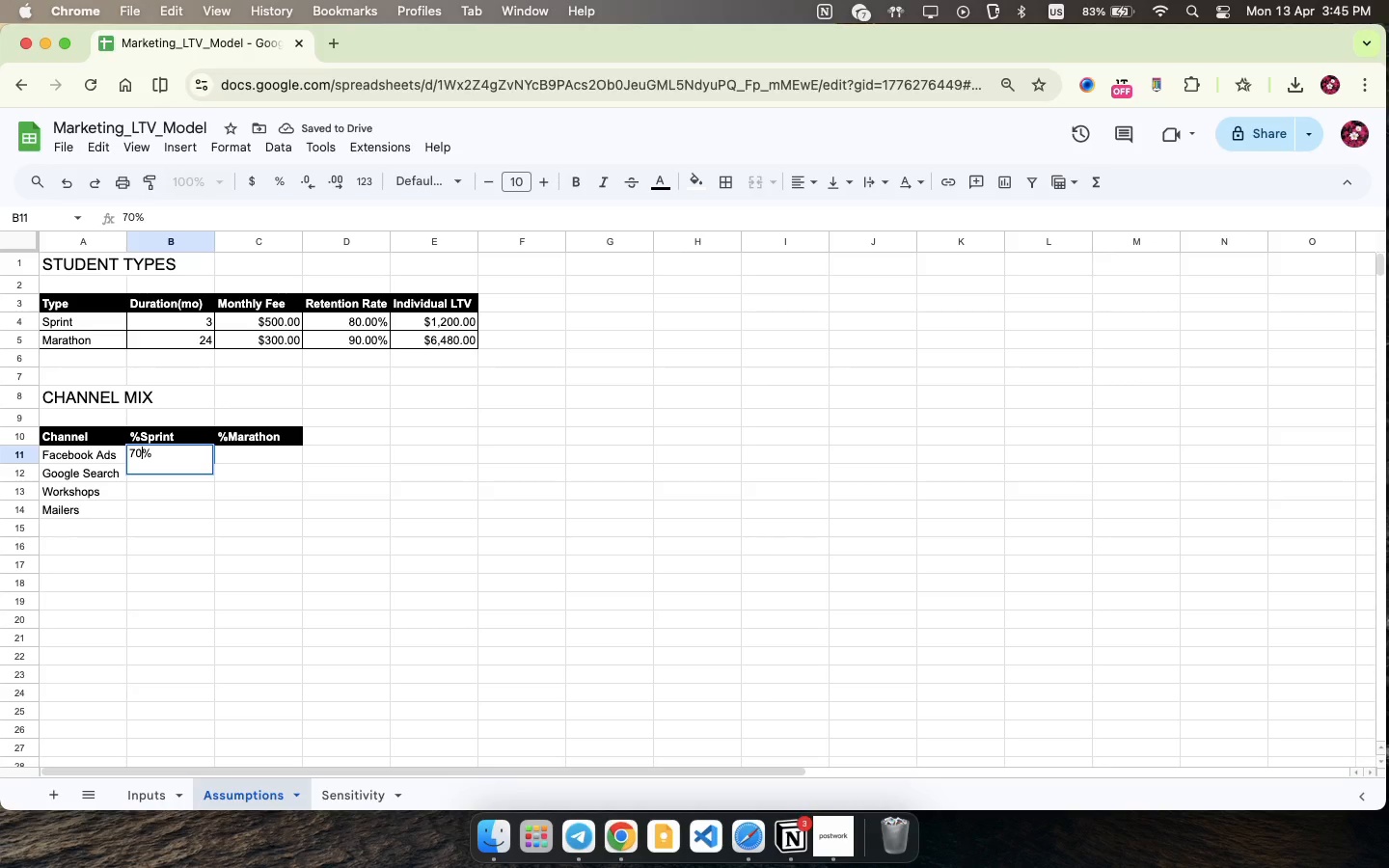 
key(ArrowDown)
 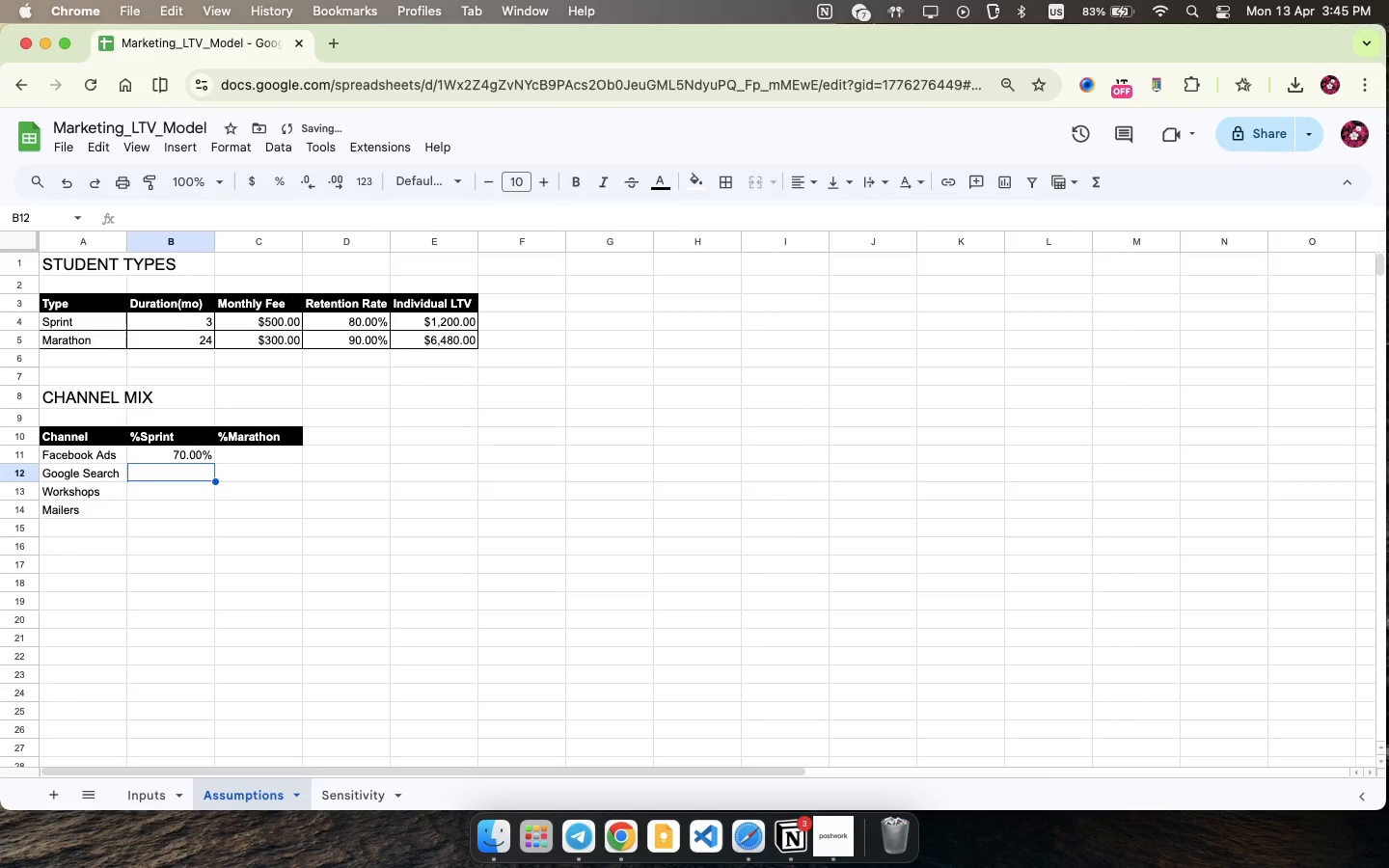 
type(50)
 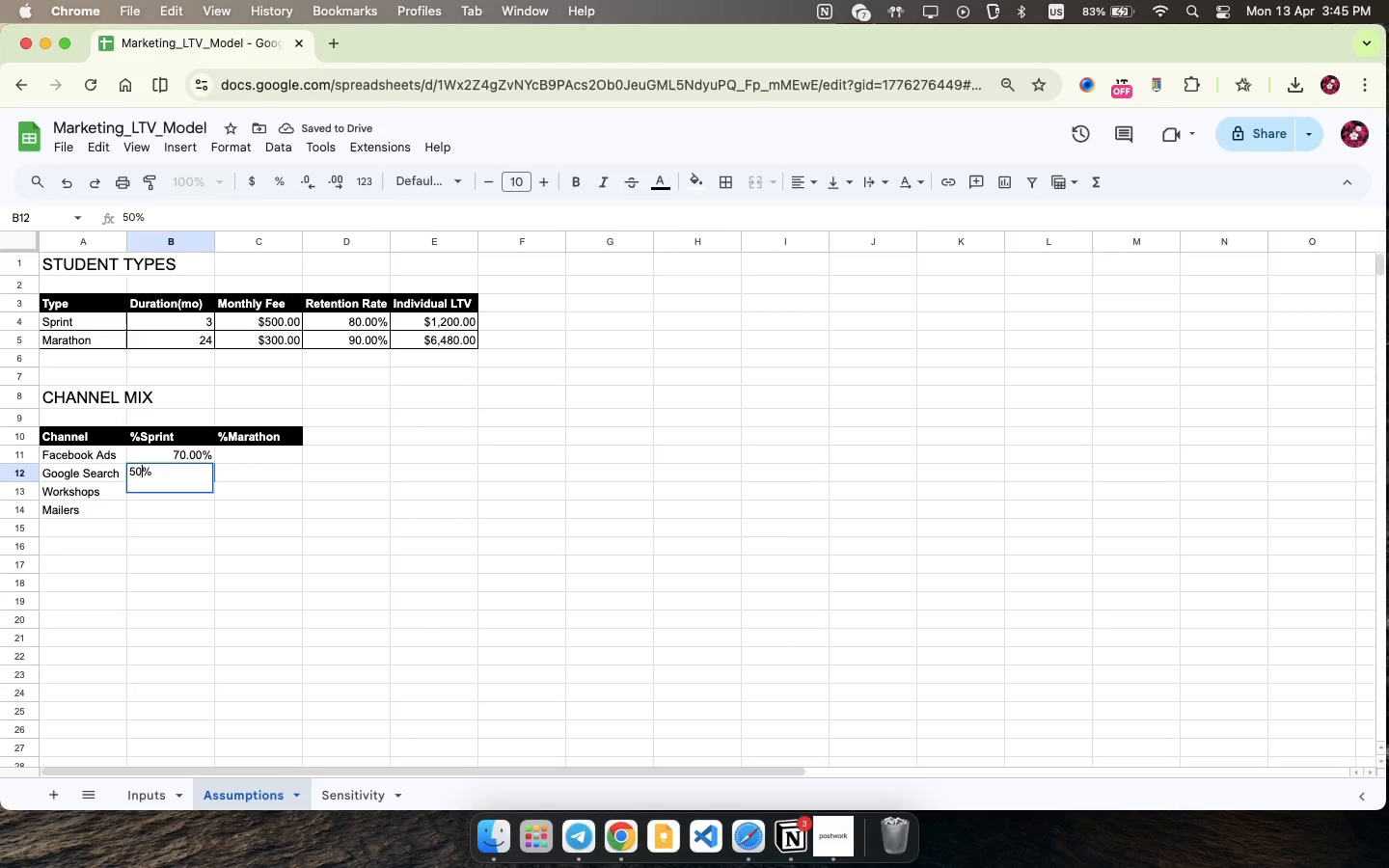 
key(ArrowDown)
 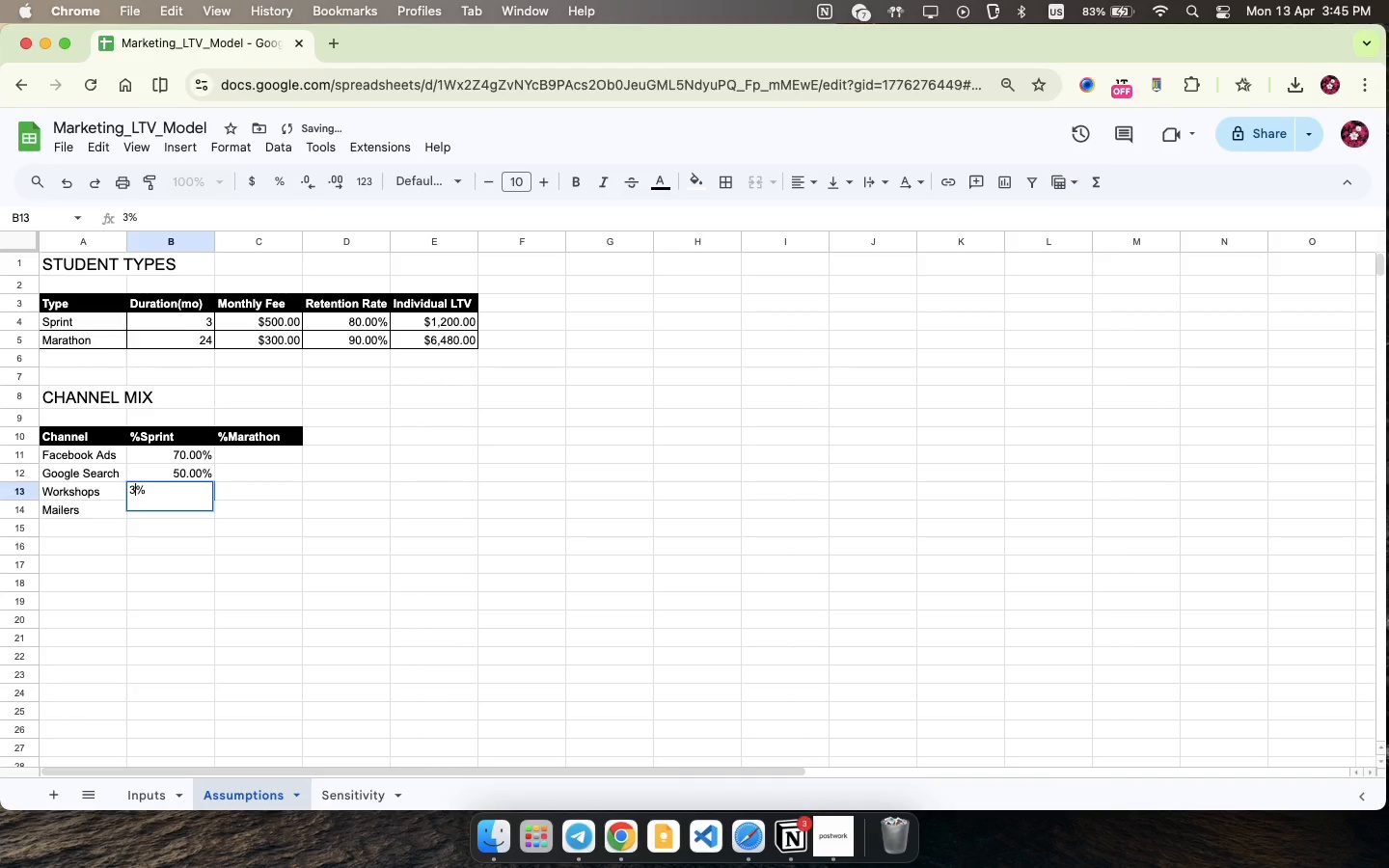 
type(30)
 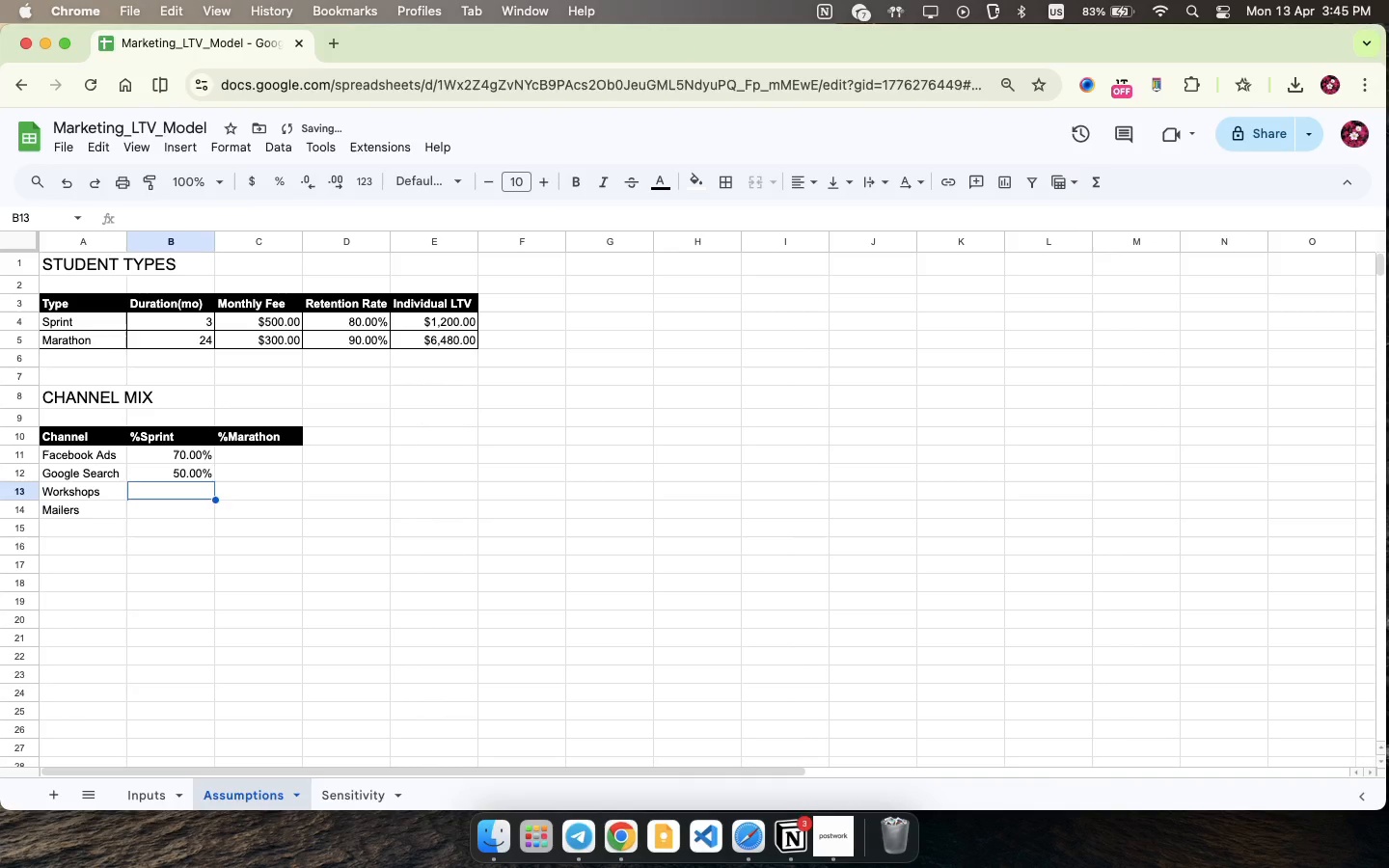 
key(ArrowDown)
 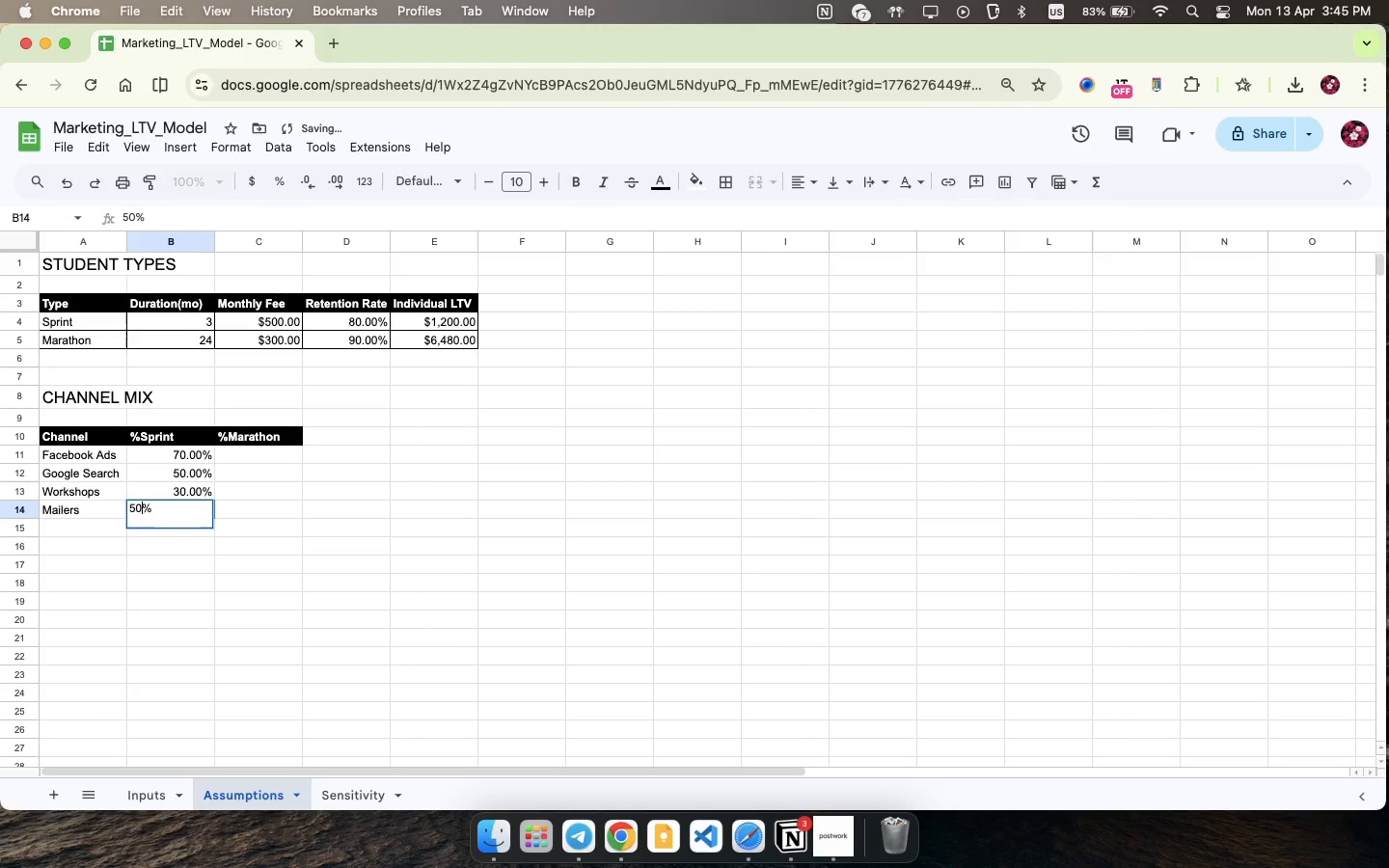 
type(50)
 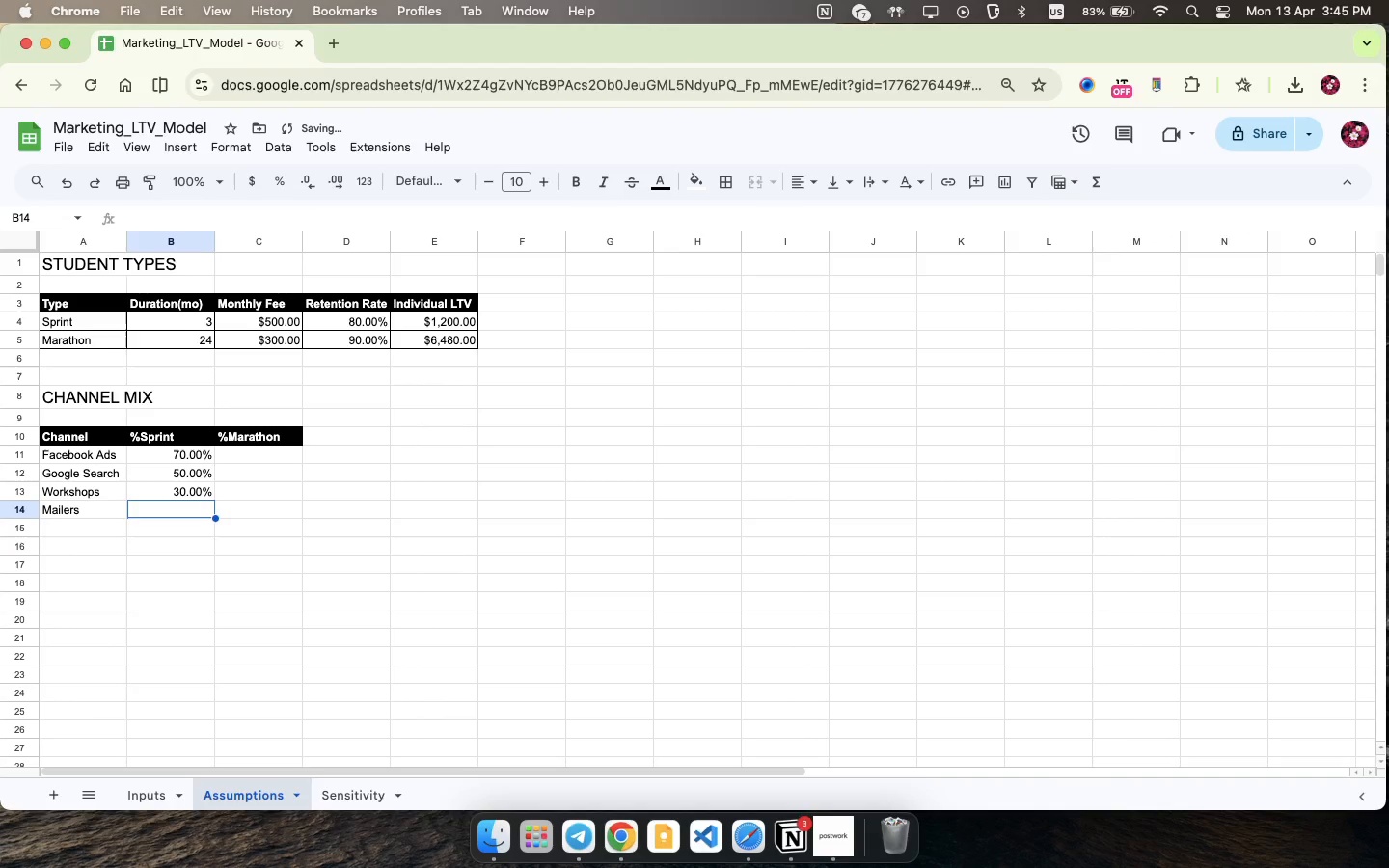 
key(ArrowDown)
 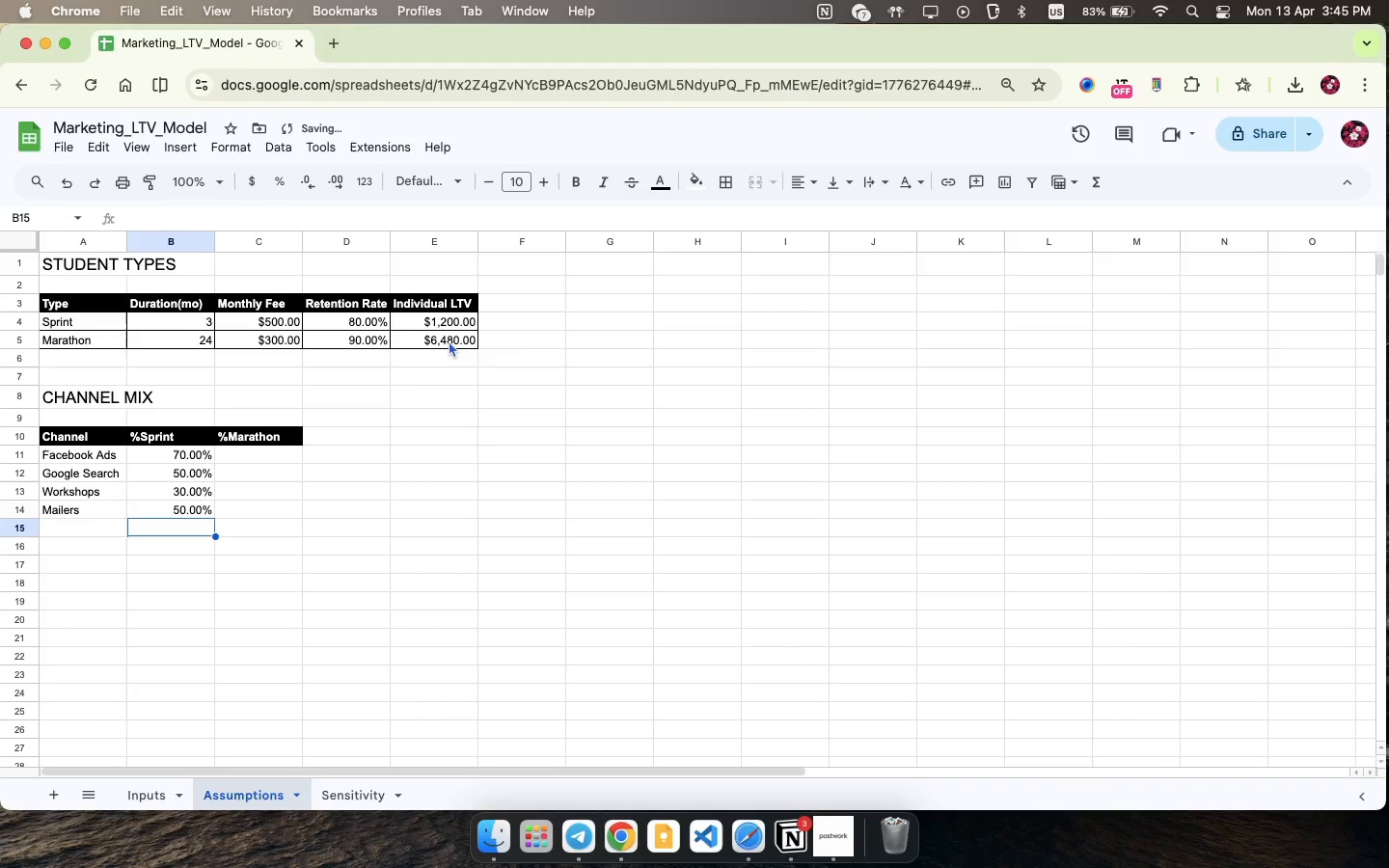 
left_click_drag(start_coordinate=[259, 455], to_coordinate=[243, 641])
 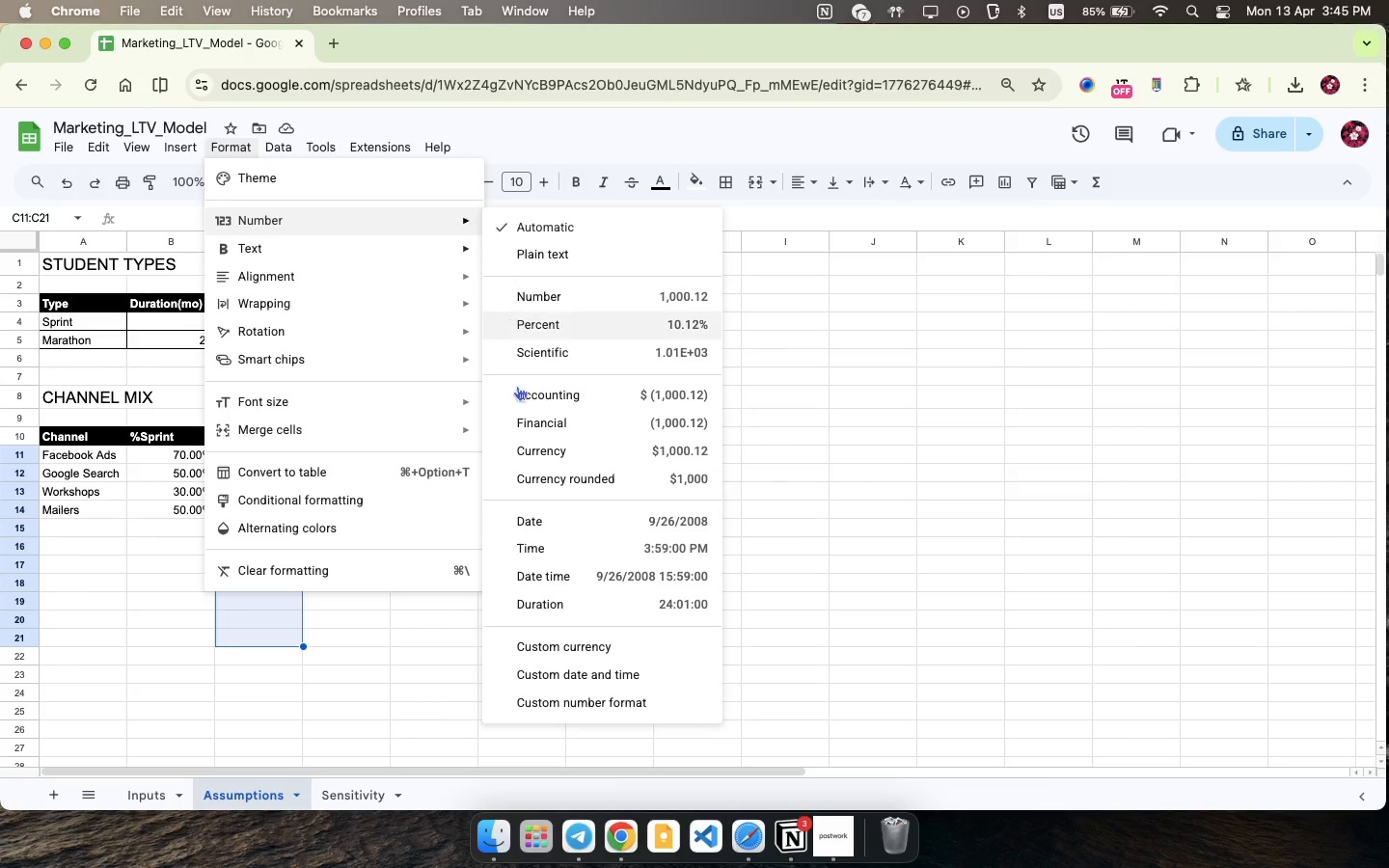 
left_click([532, 317])
 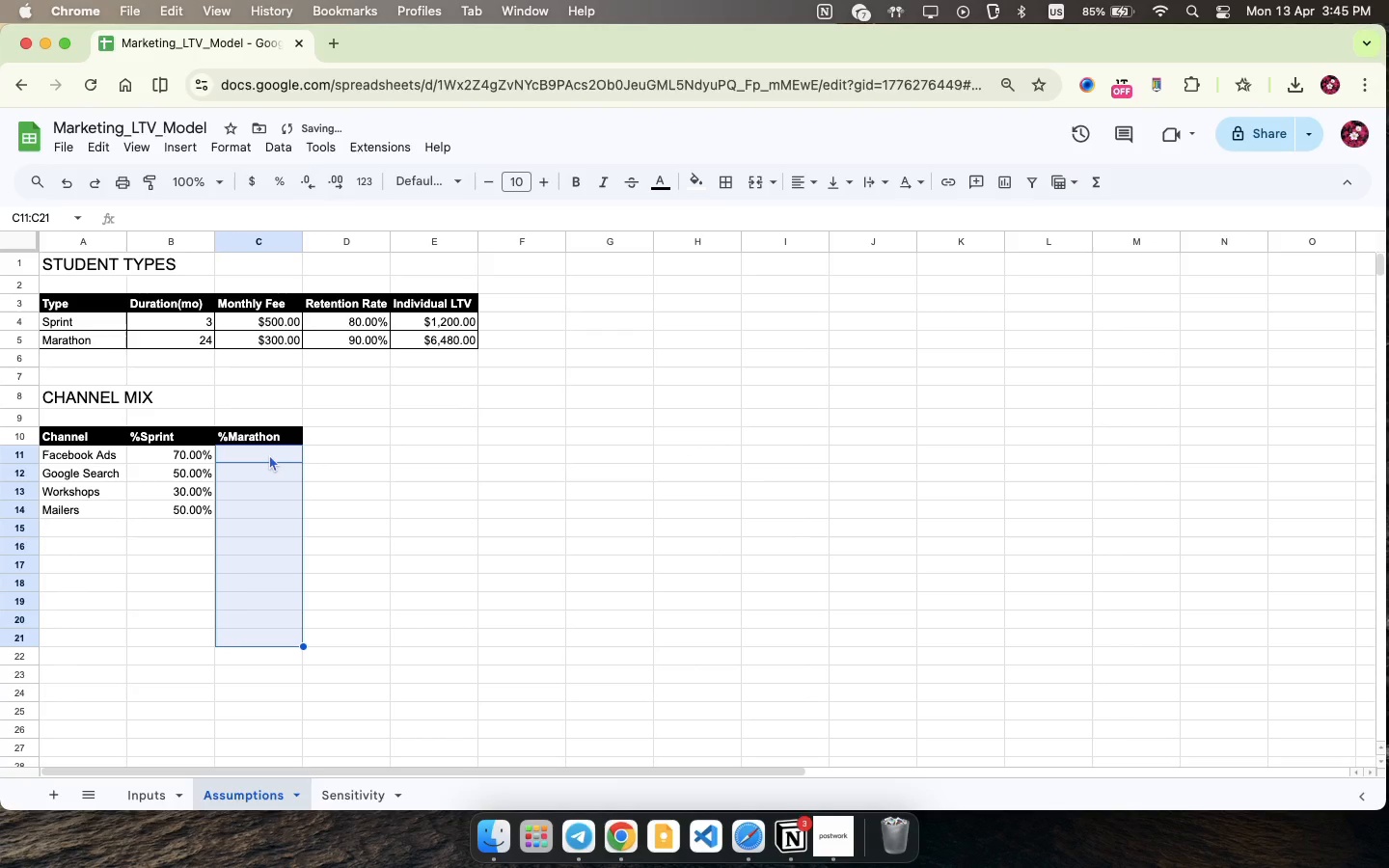 
left_click([269, 454])
 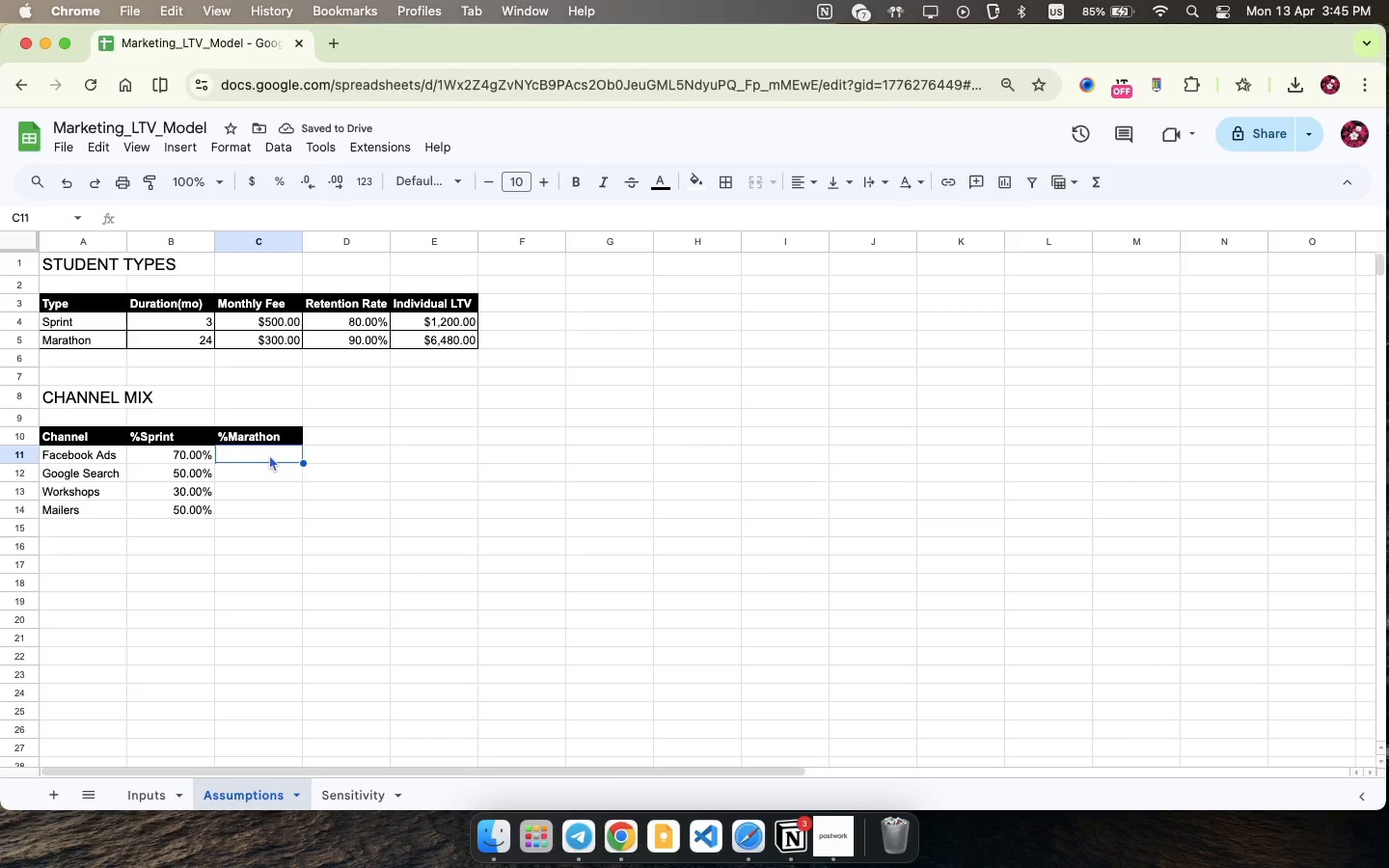 
type(30)
 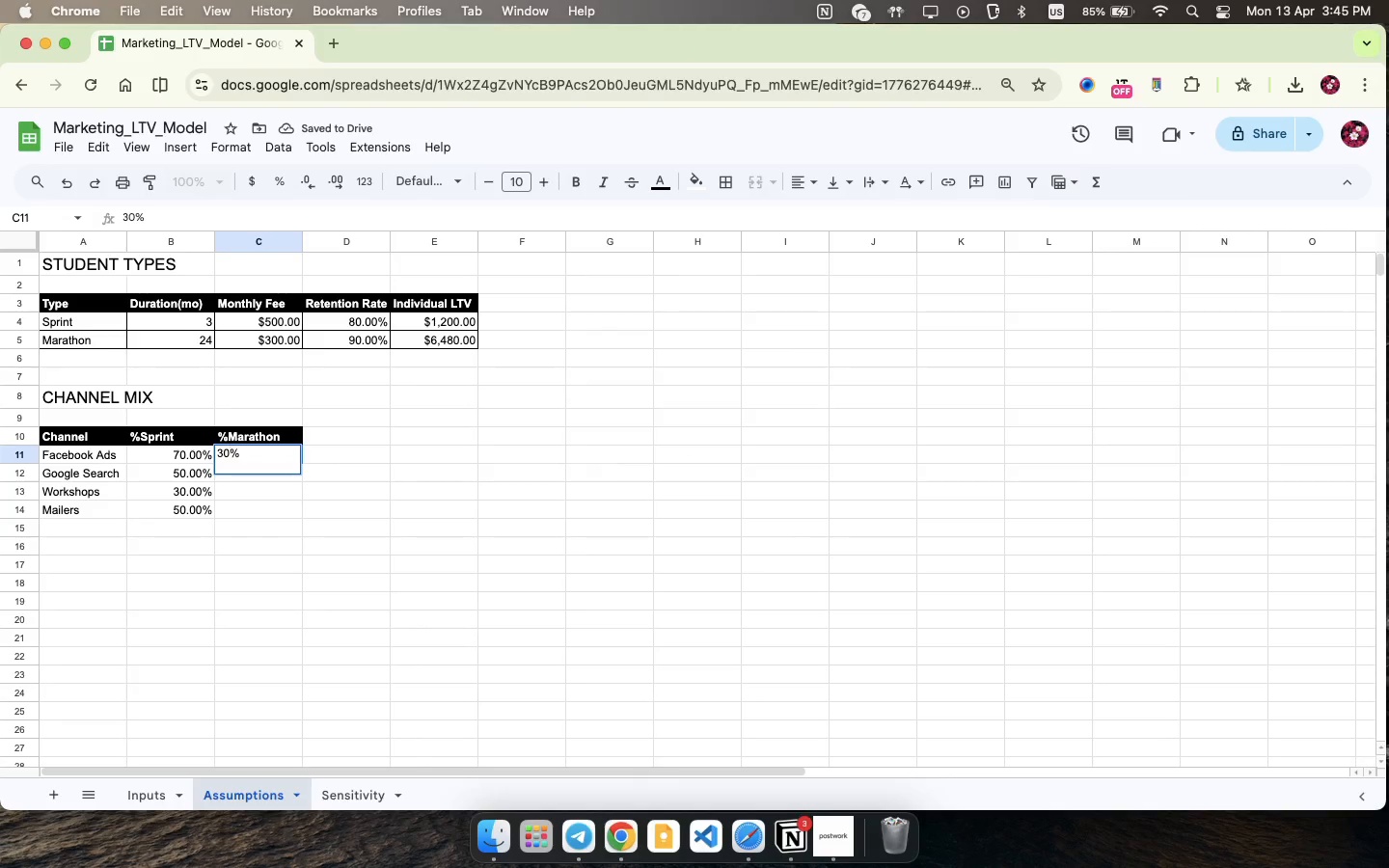 
key(ArrowDown)
 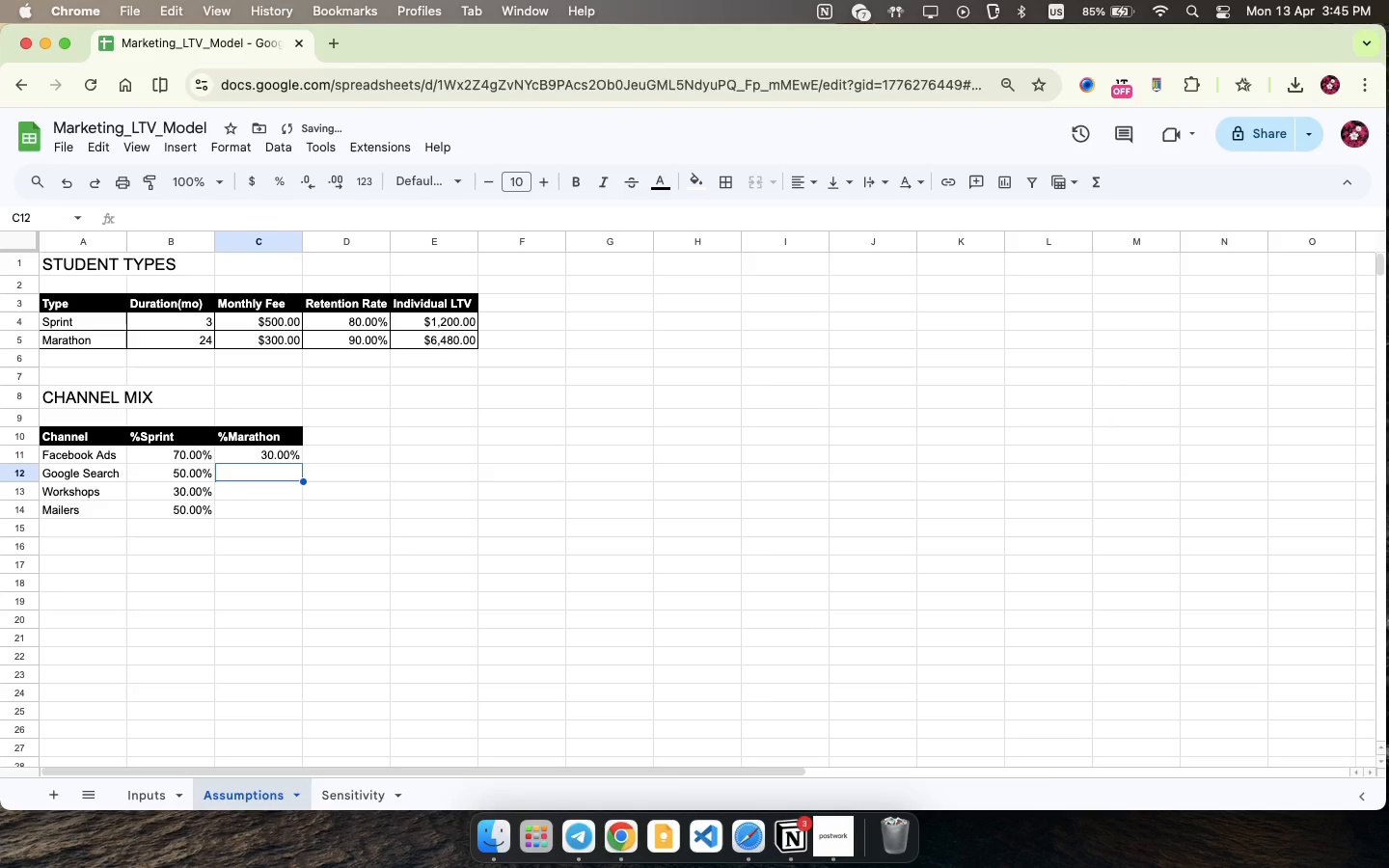 
type(50)
 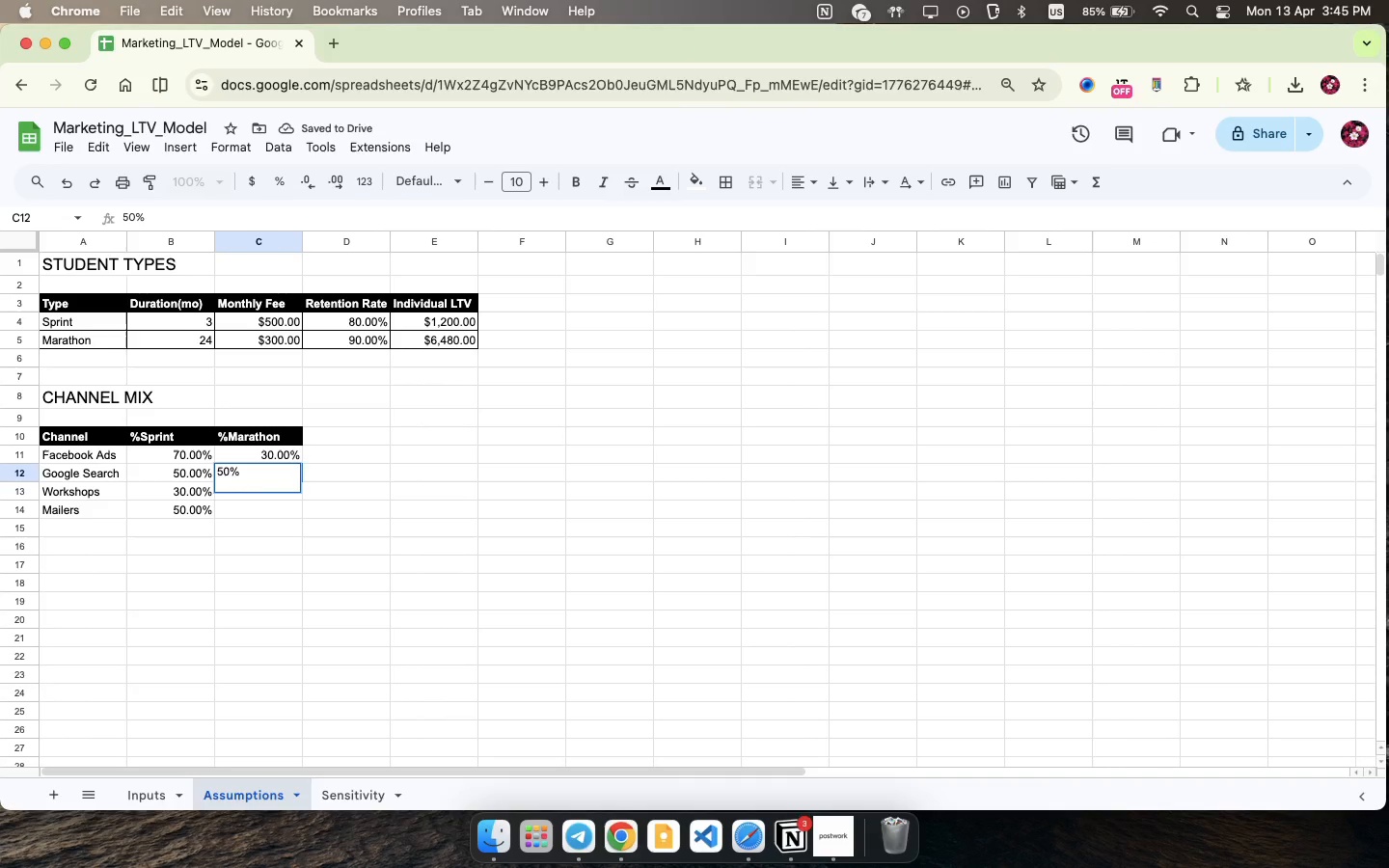 
key(ArrowDown)
 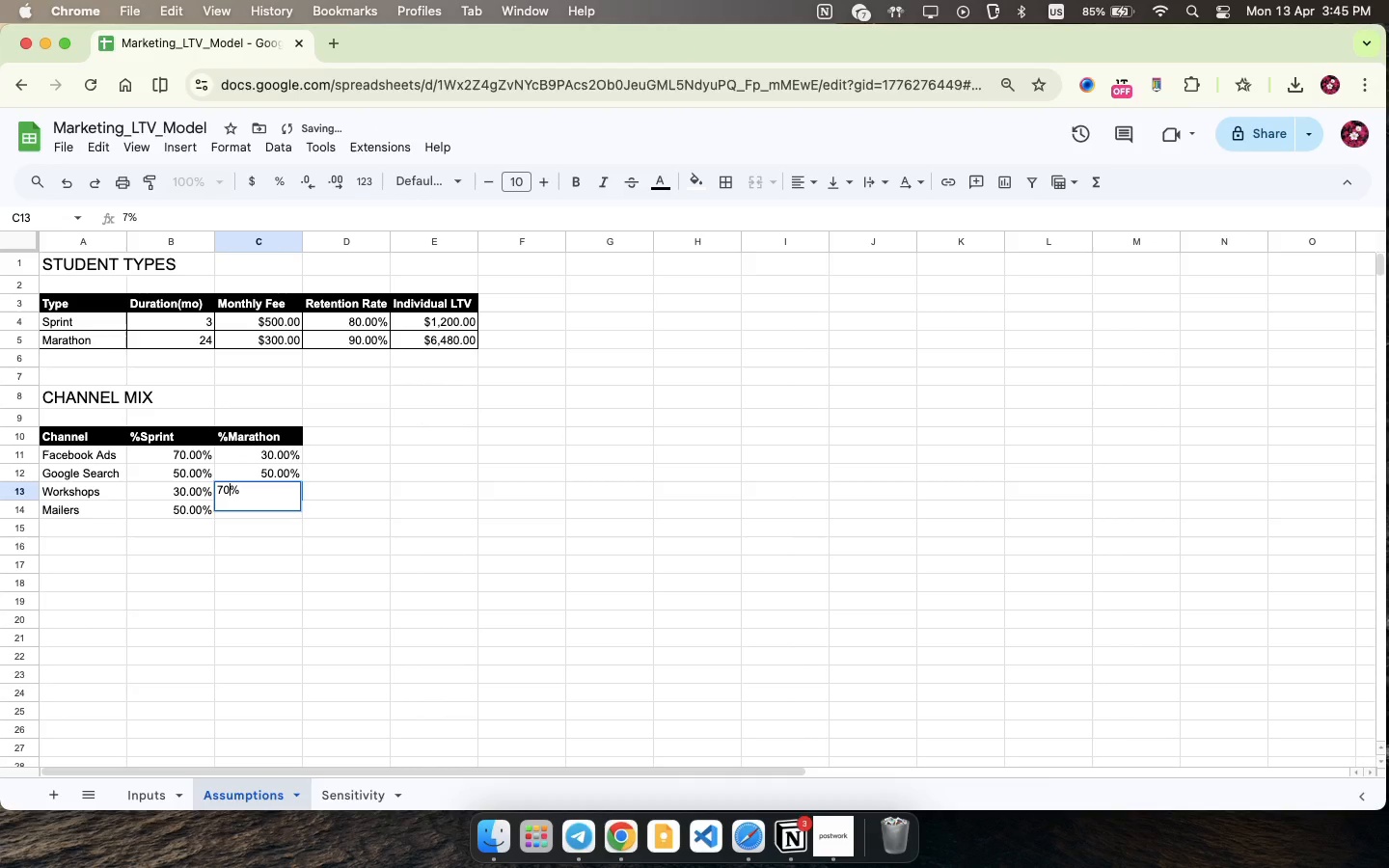 
type(70)
 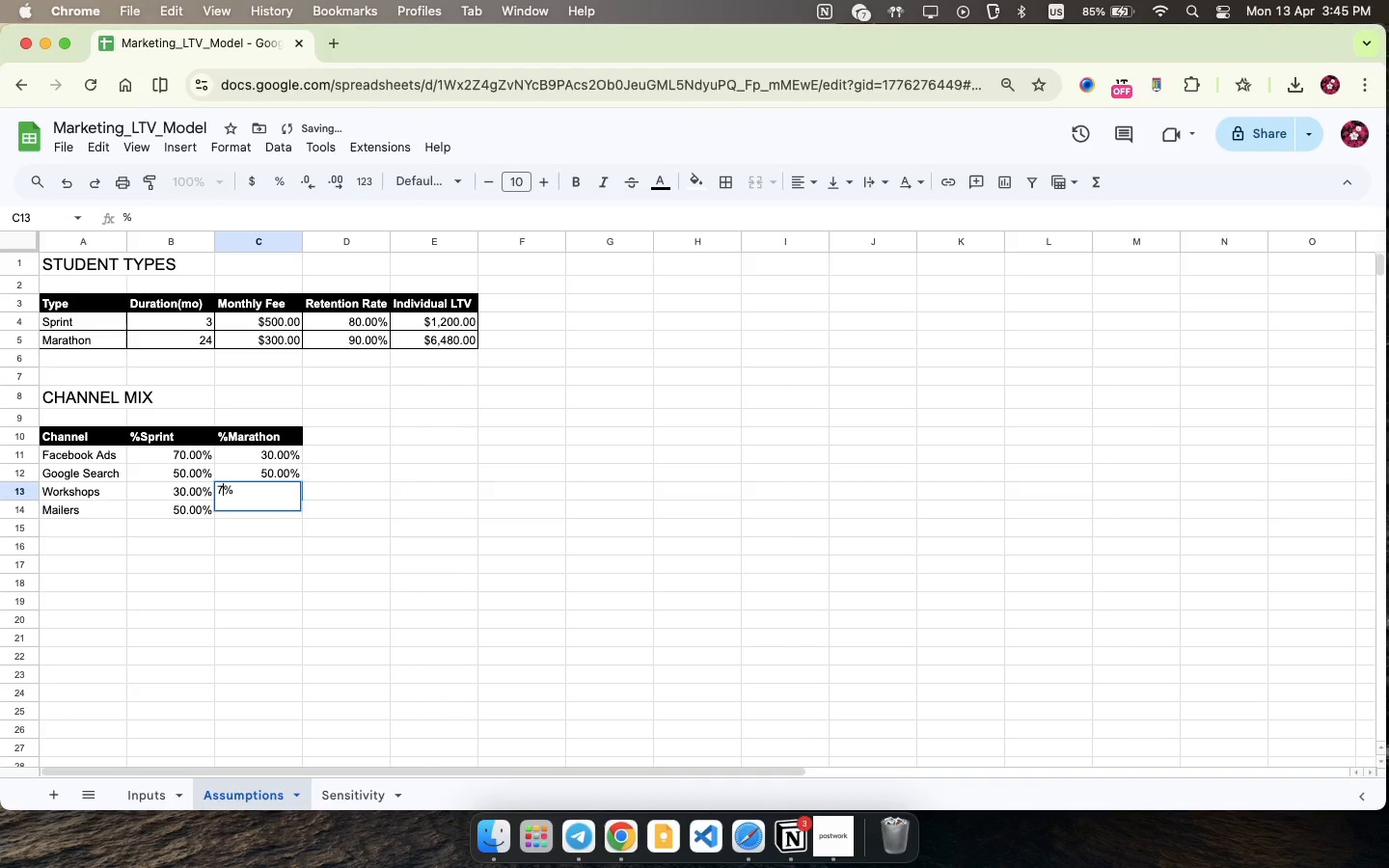 
key(ArrowDown)
 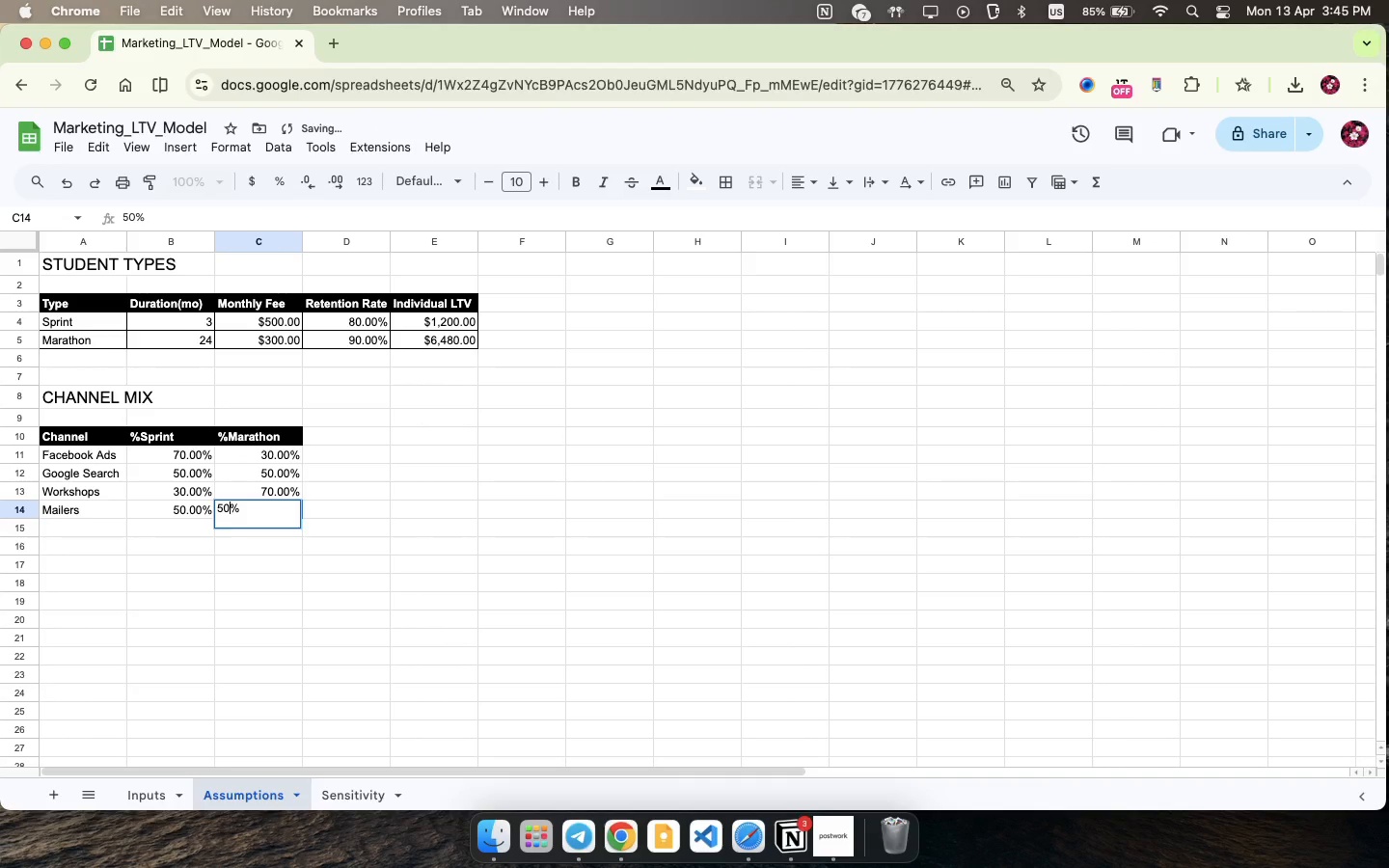 
type(50)
 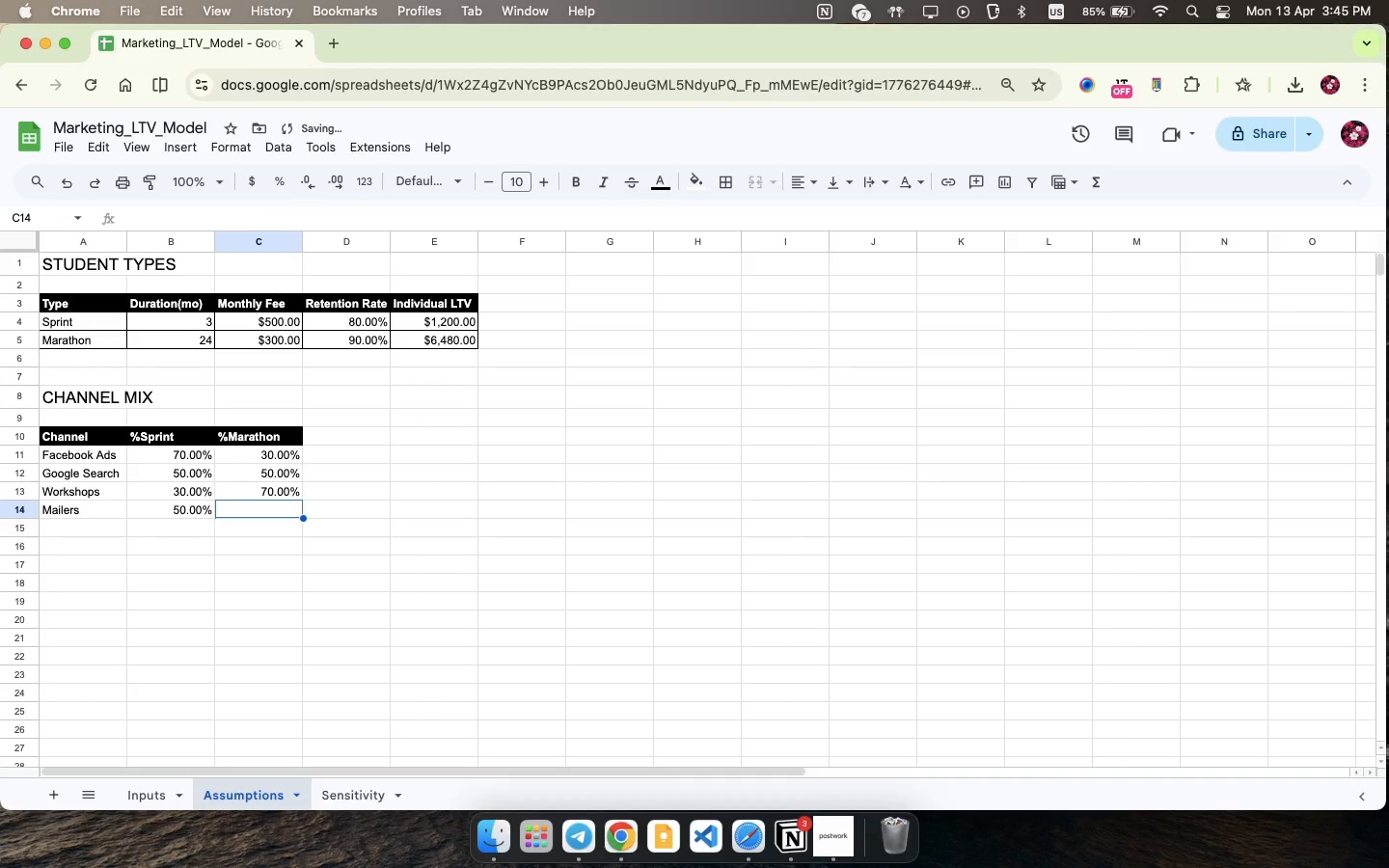 
key(ArrowDown)
 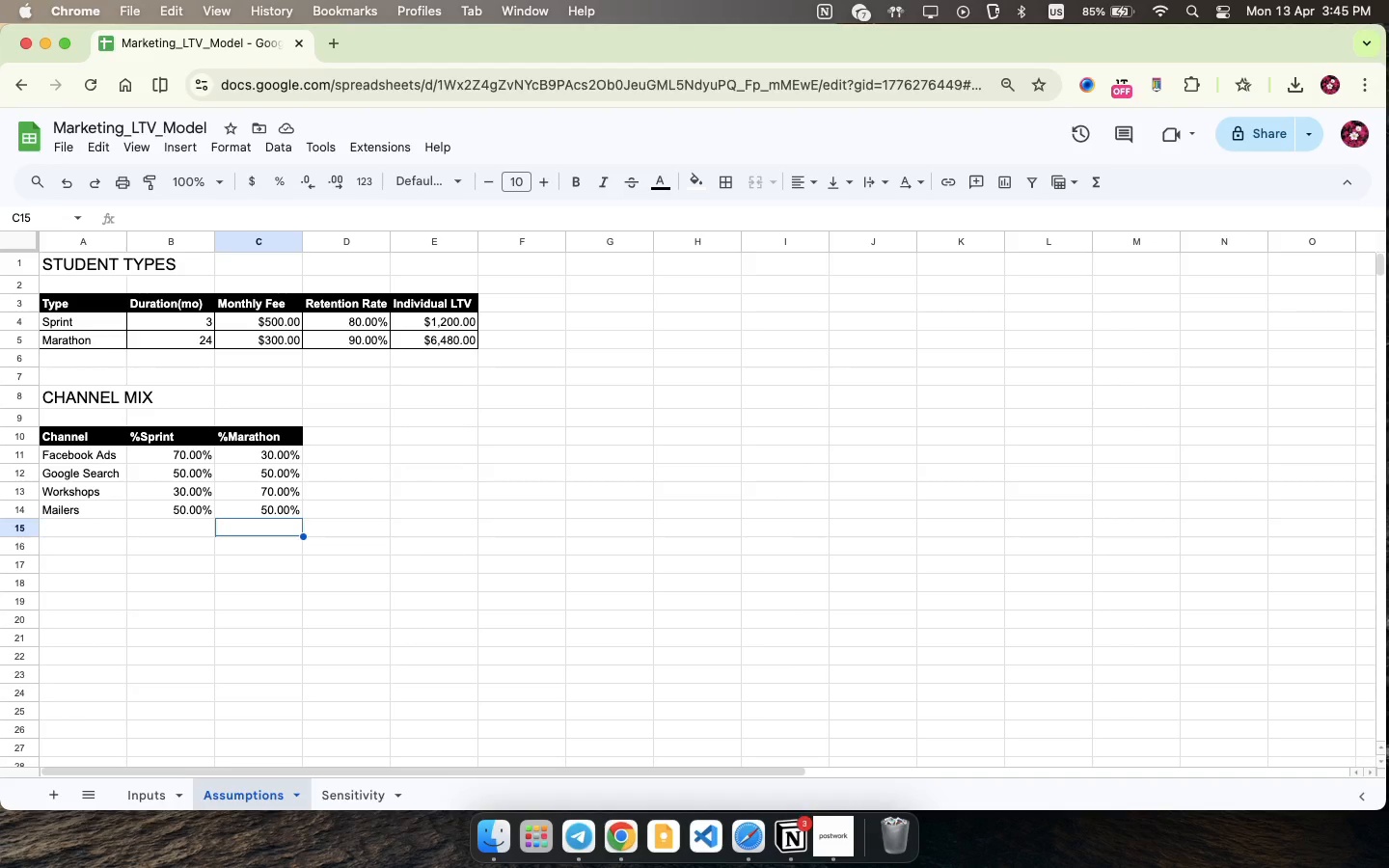 
wait(8.6)
 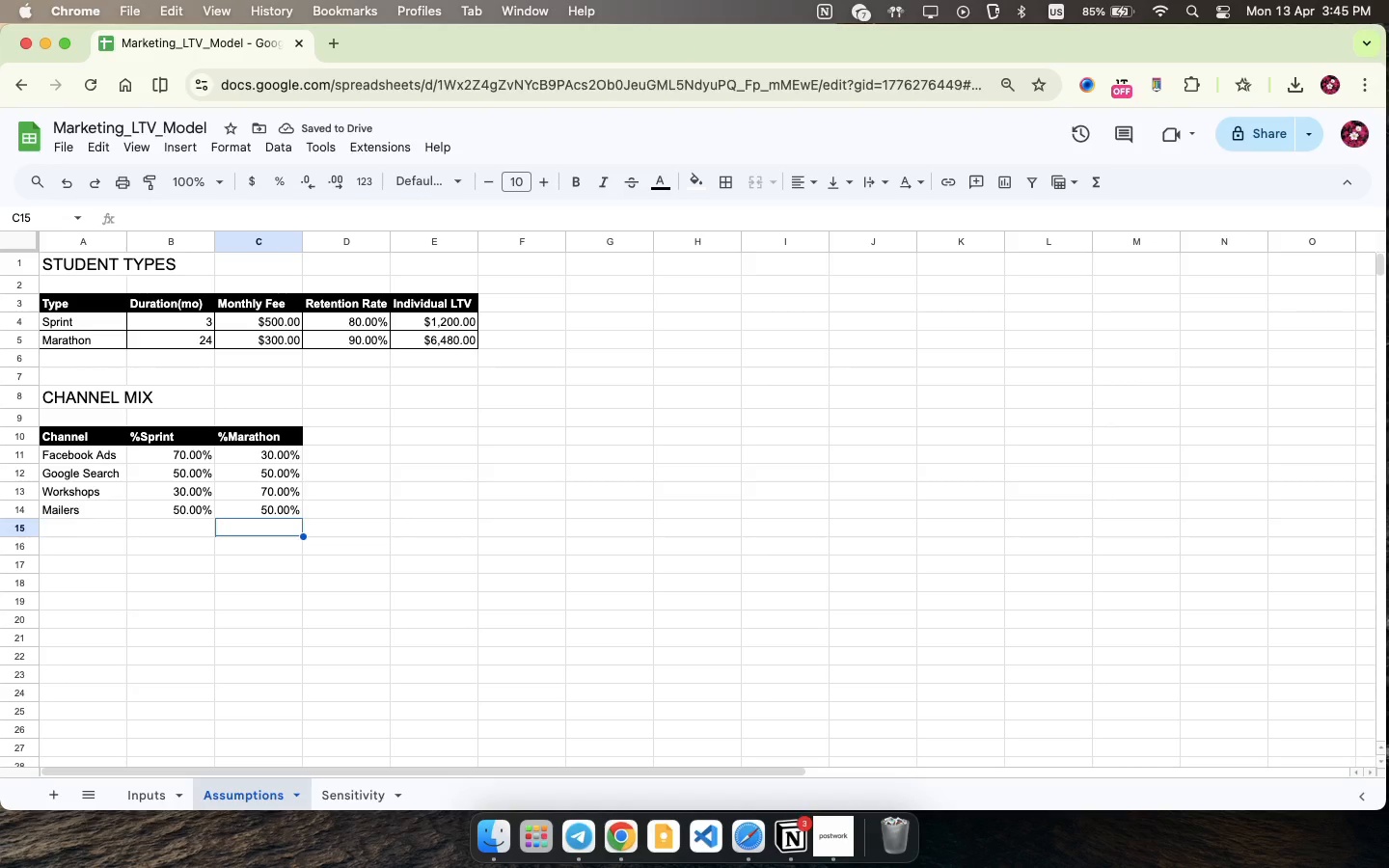 
left_click_drag(start_coordinate=[57, 450], to_coordinate=[294, 508])
 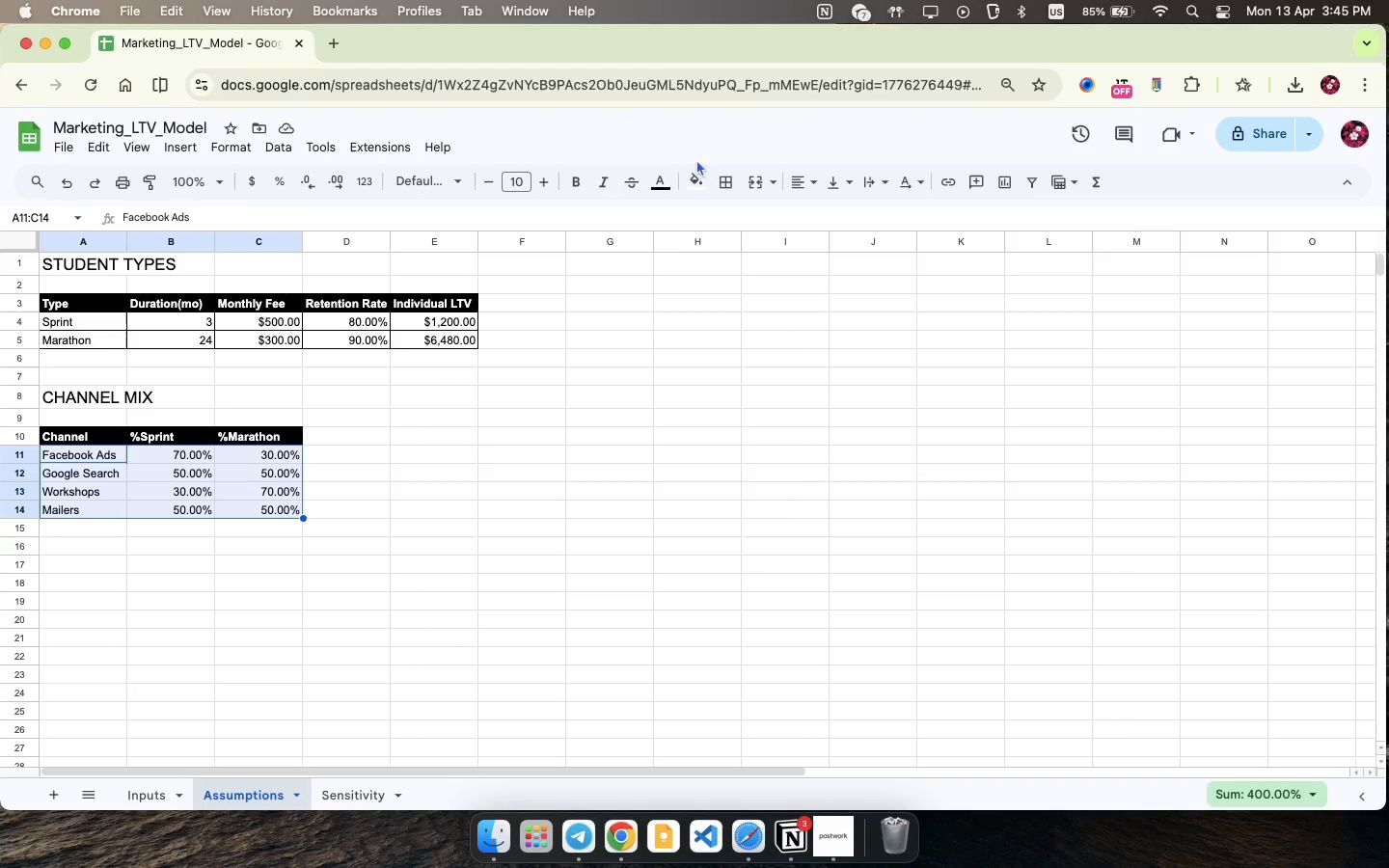 
left_click([726, 187])
 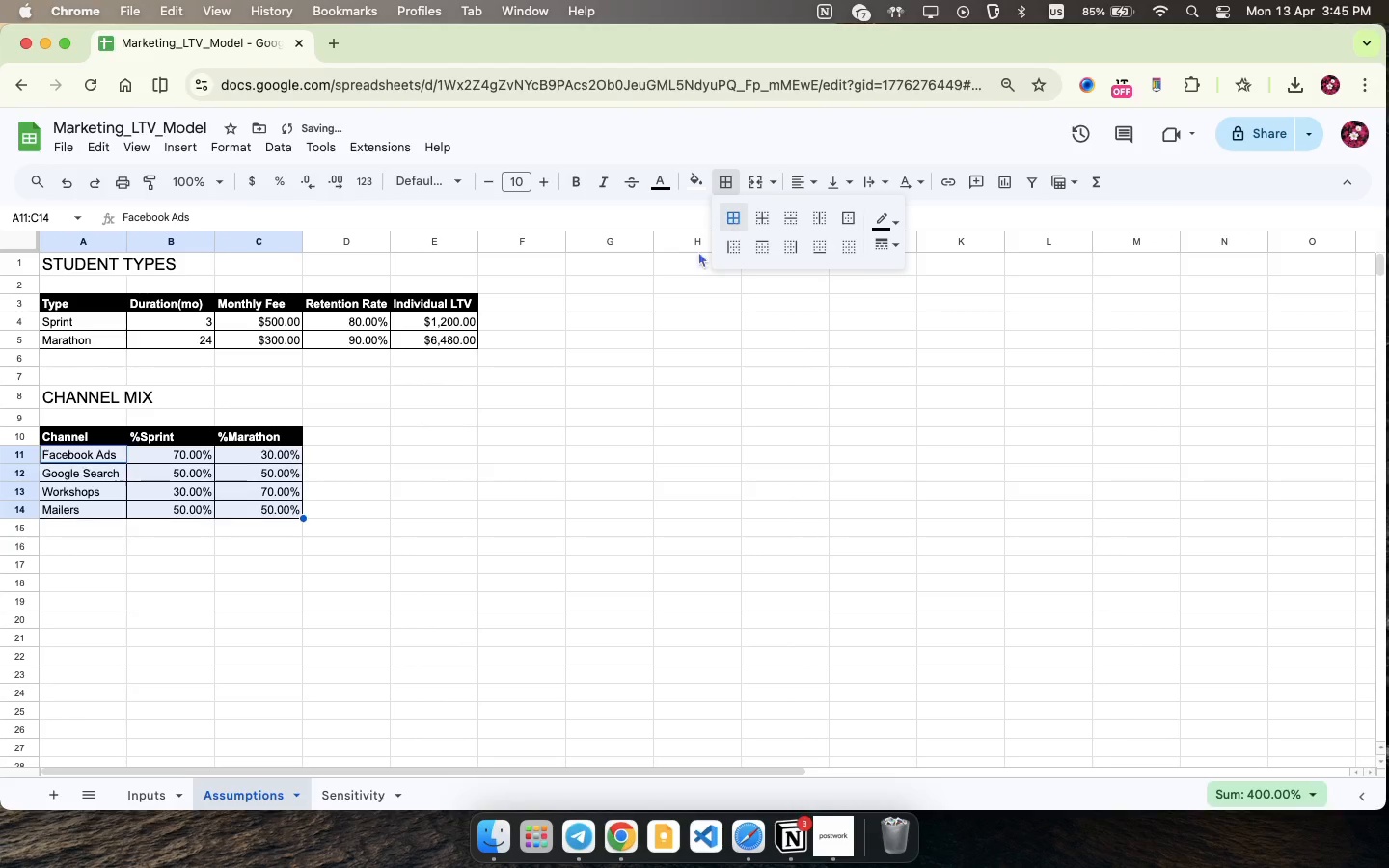 
left_click([737, 222])
 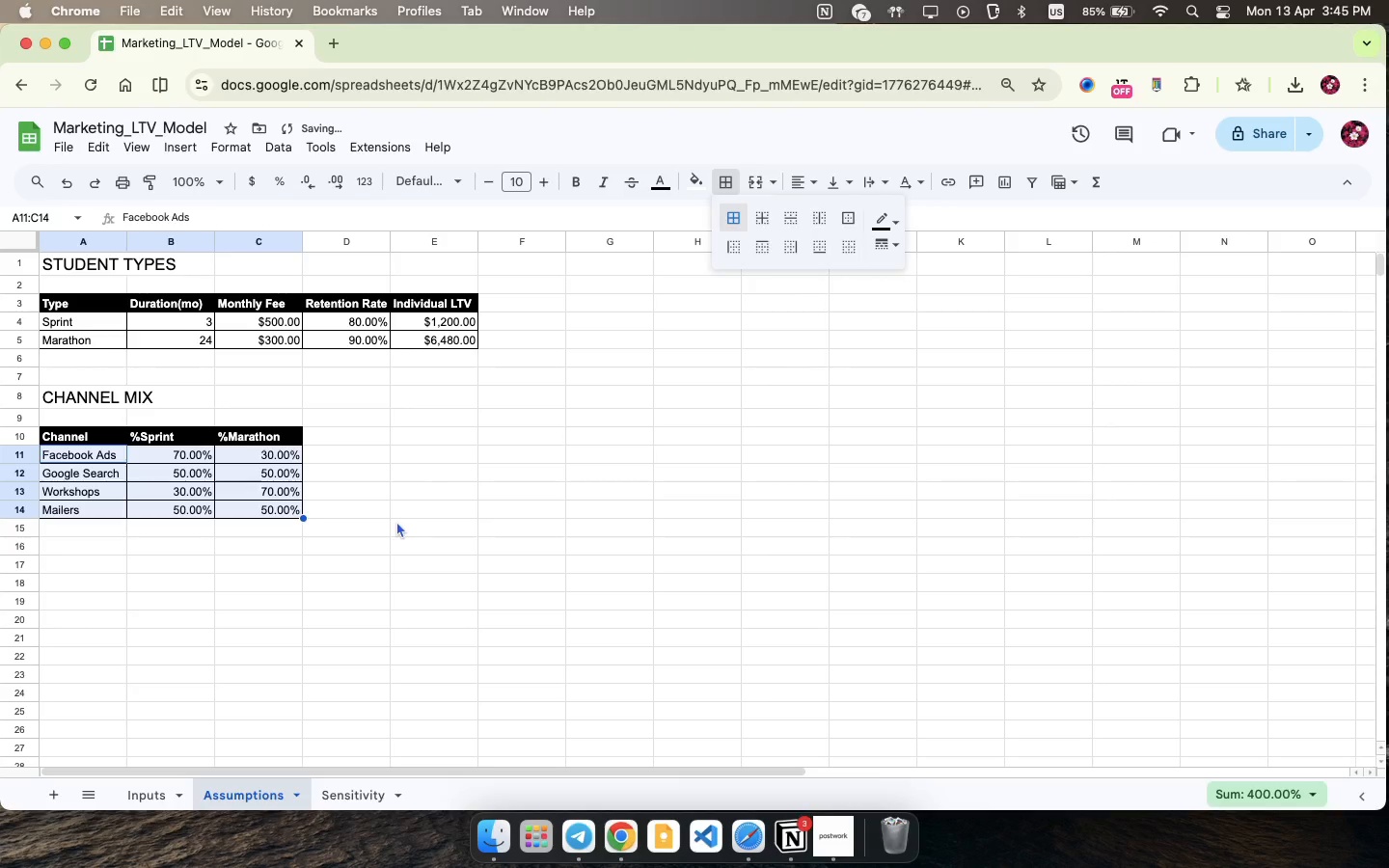 
left_click([396, 521])
 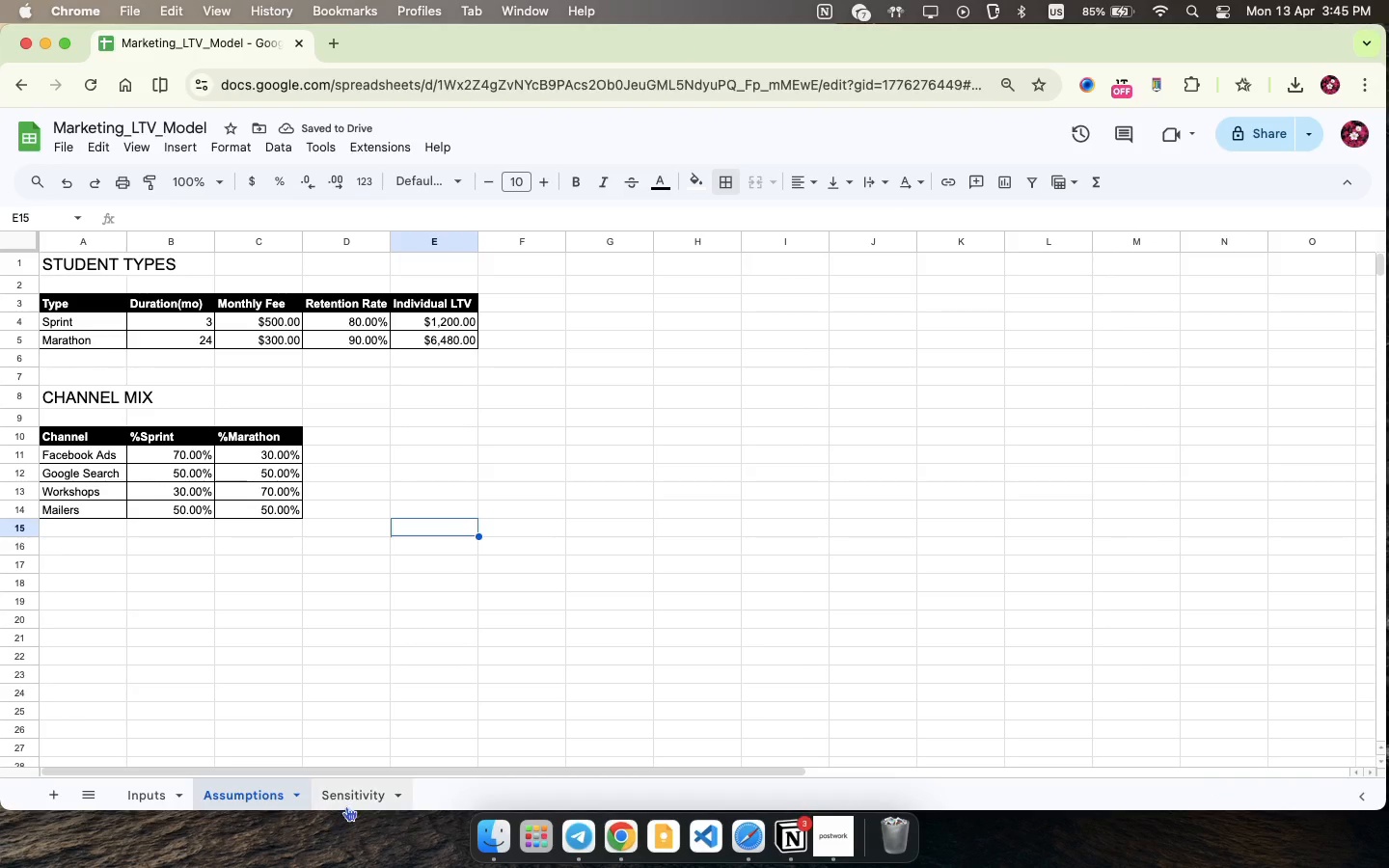 
left_click([349, 801])